 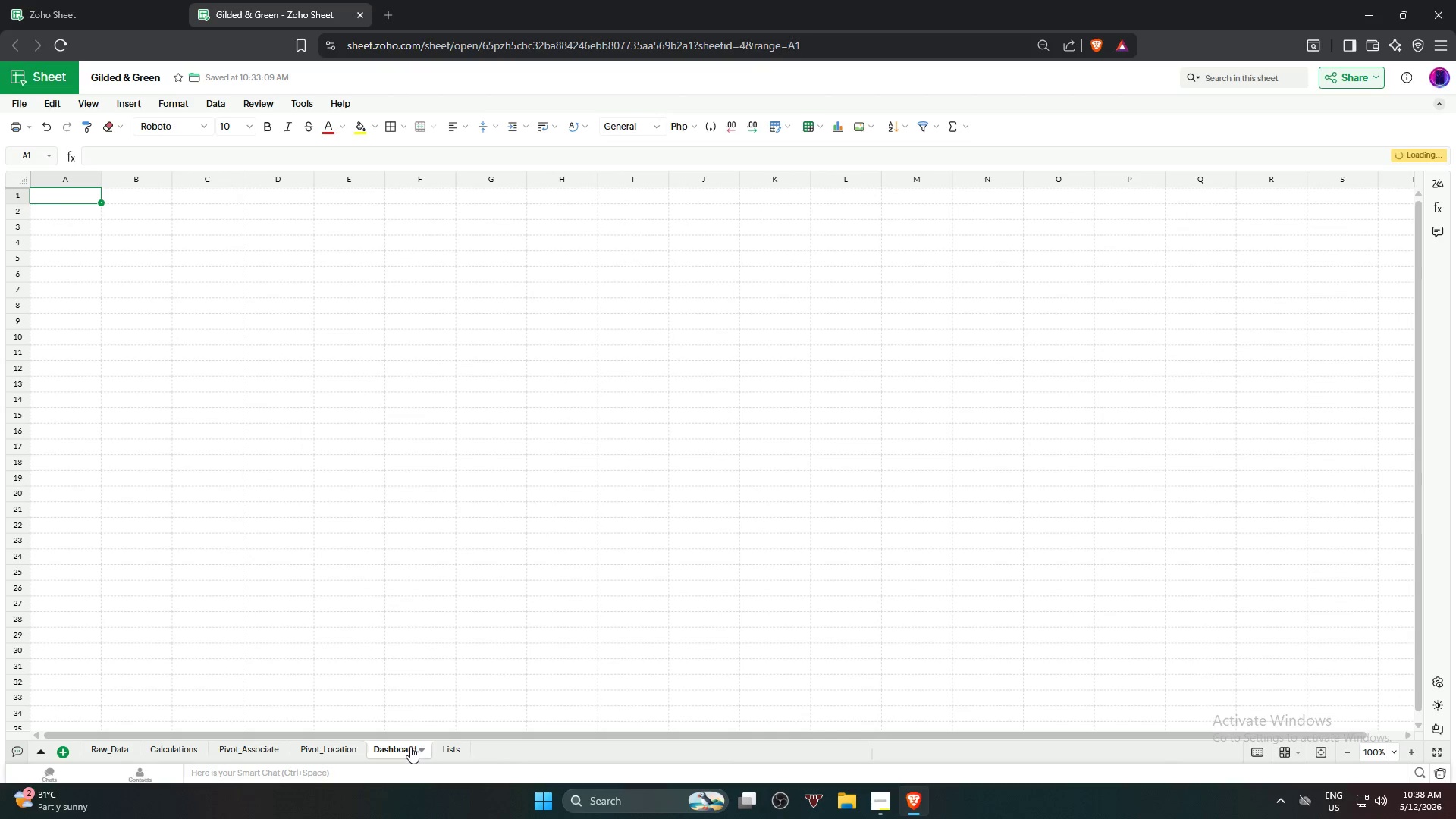 
scroll: coordinate [450, 495], scroll_direction: up, amount: 7.0
 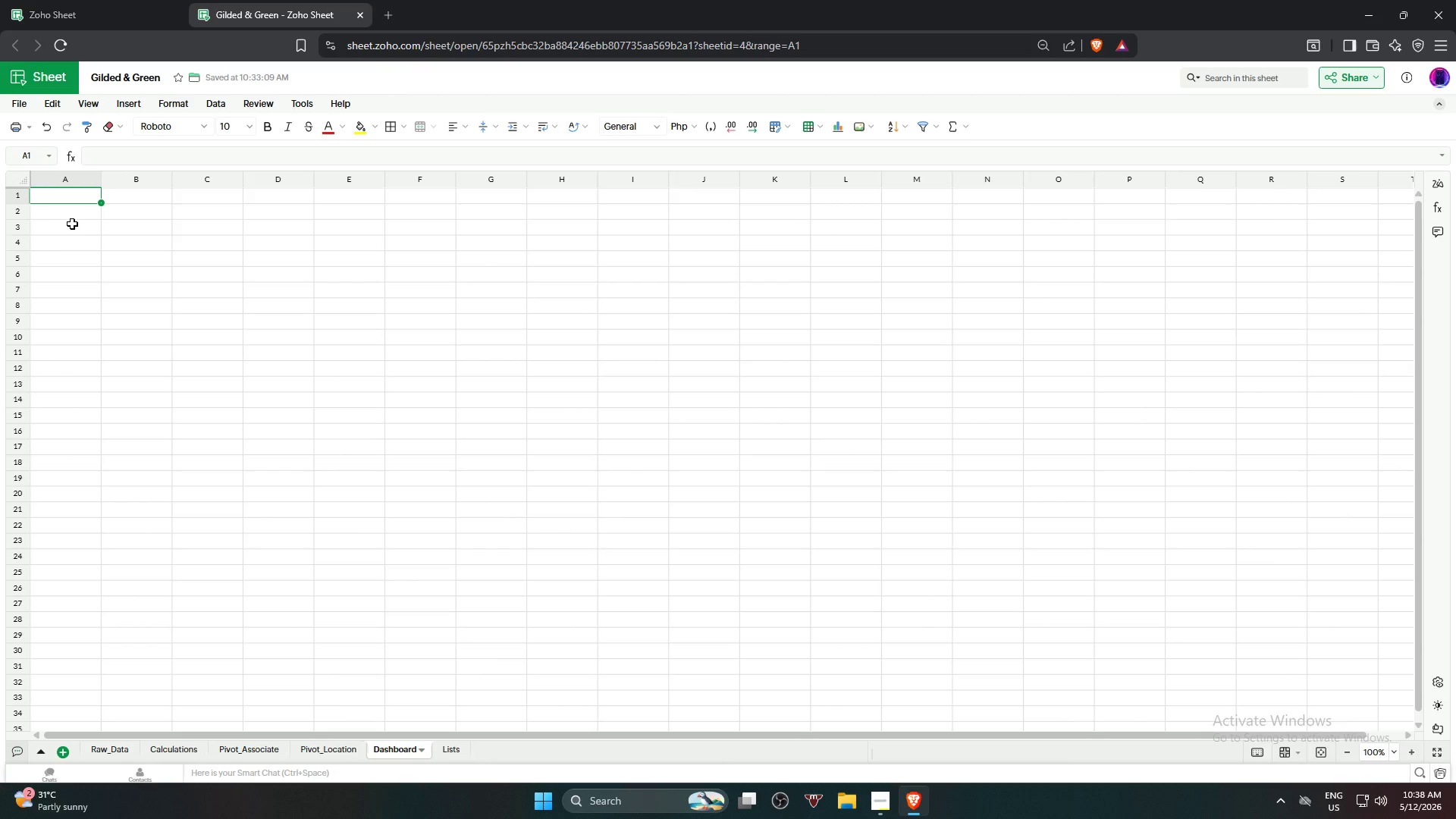 
wait(6.69)
 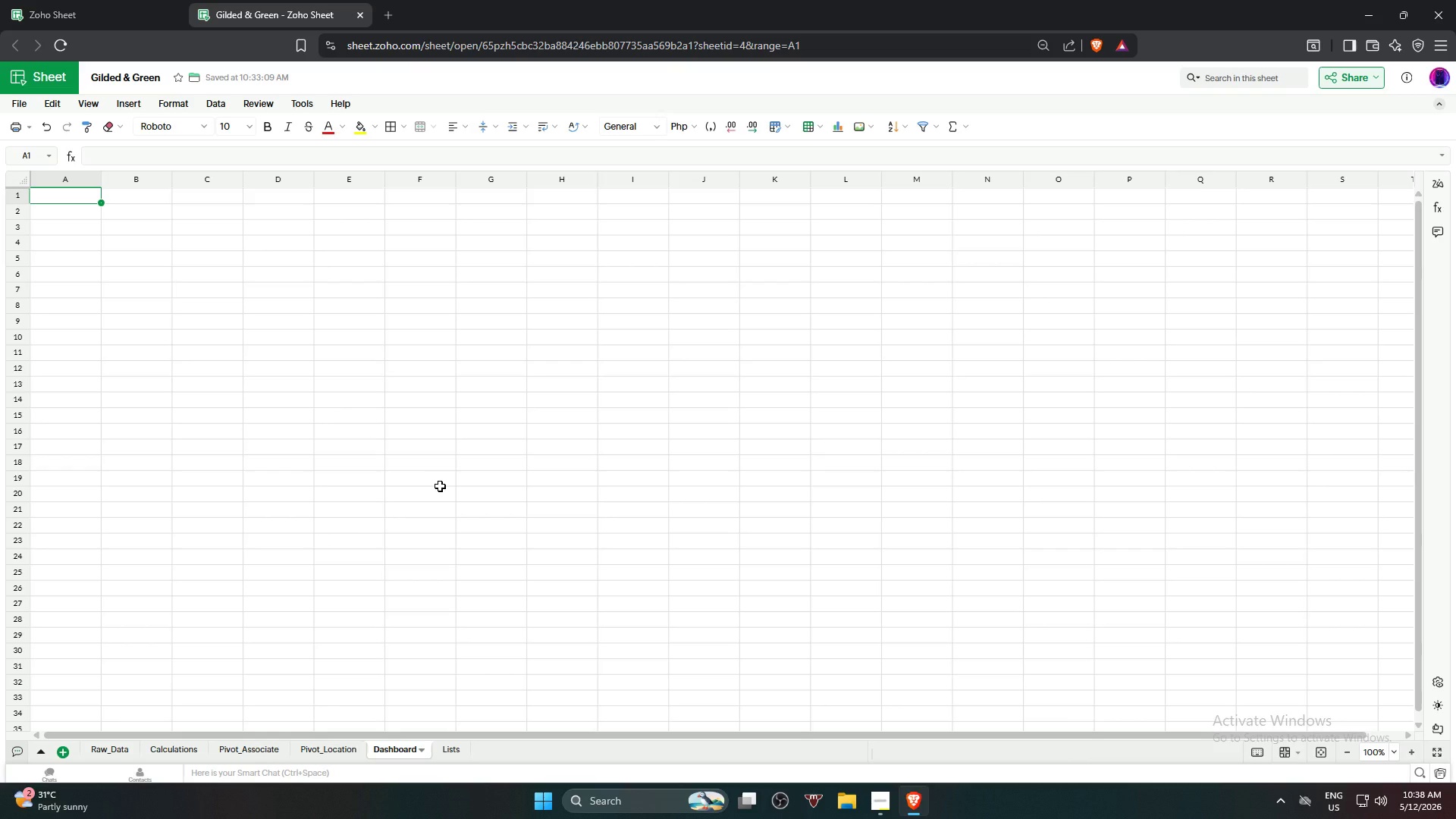 
left_click([72, 211])
 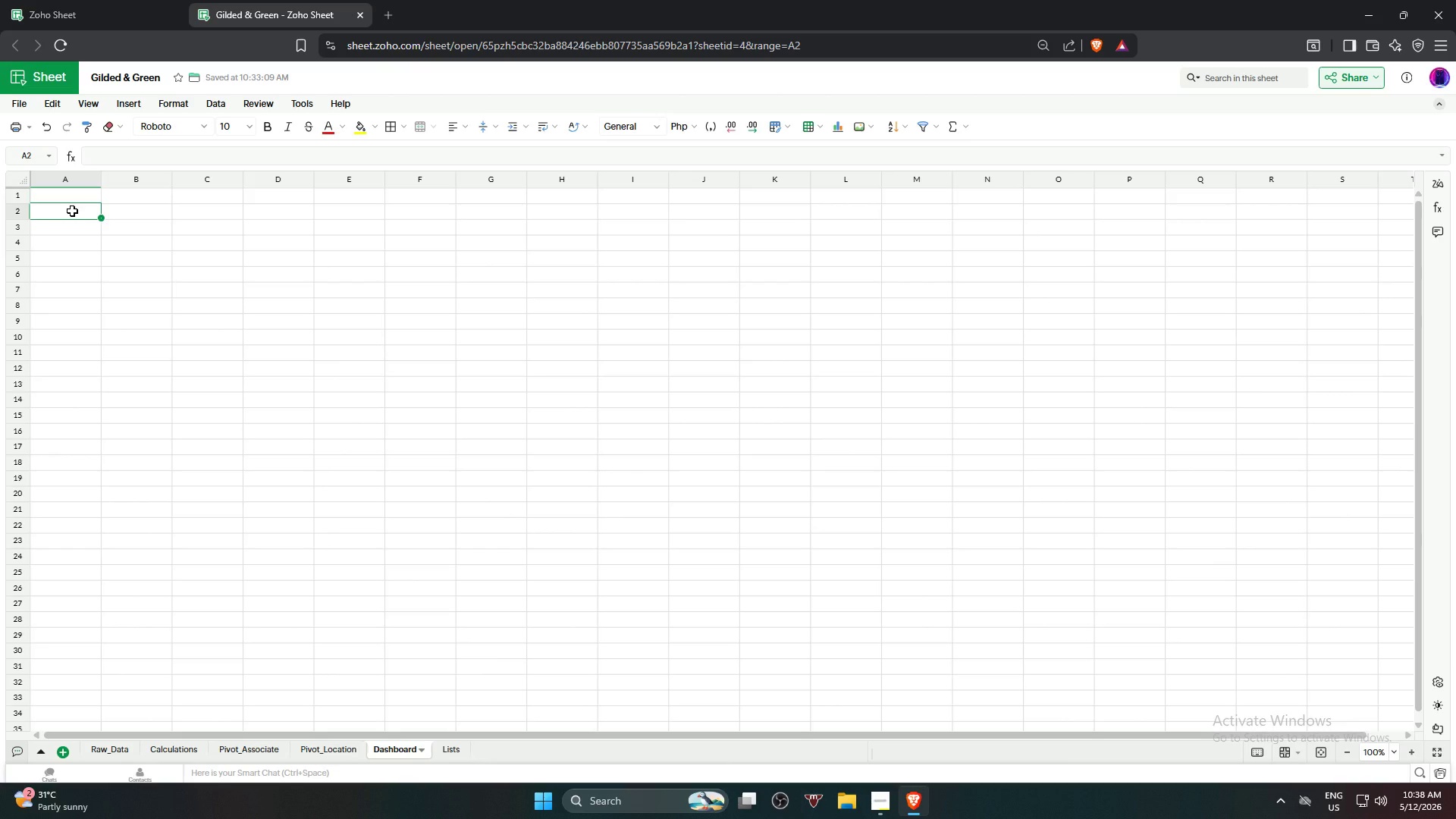 
type(Monnt)
key(Backspace)
key(Backspace)
type(th Filtr)
 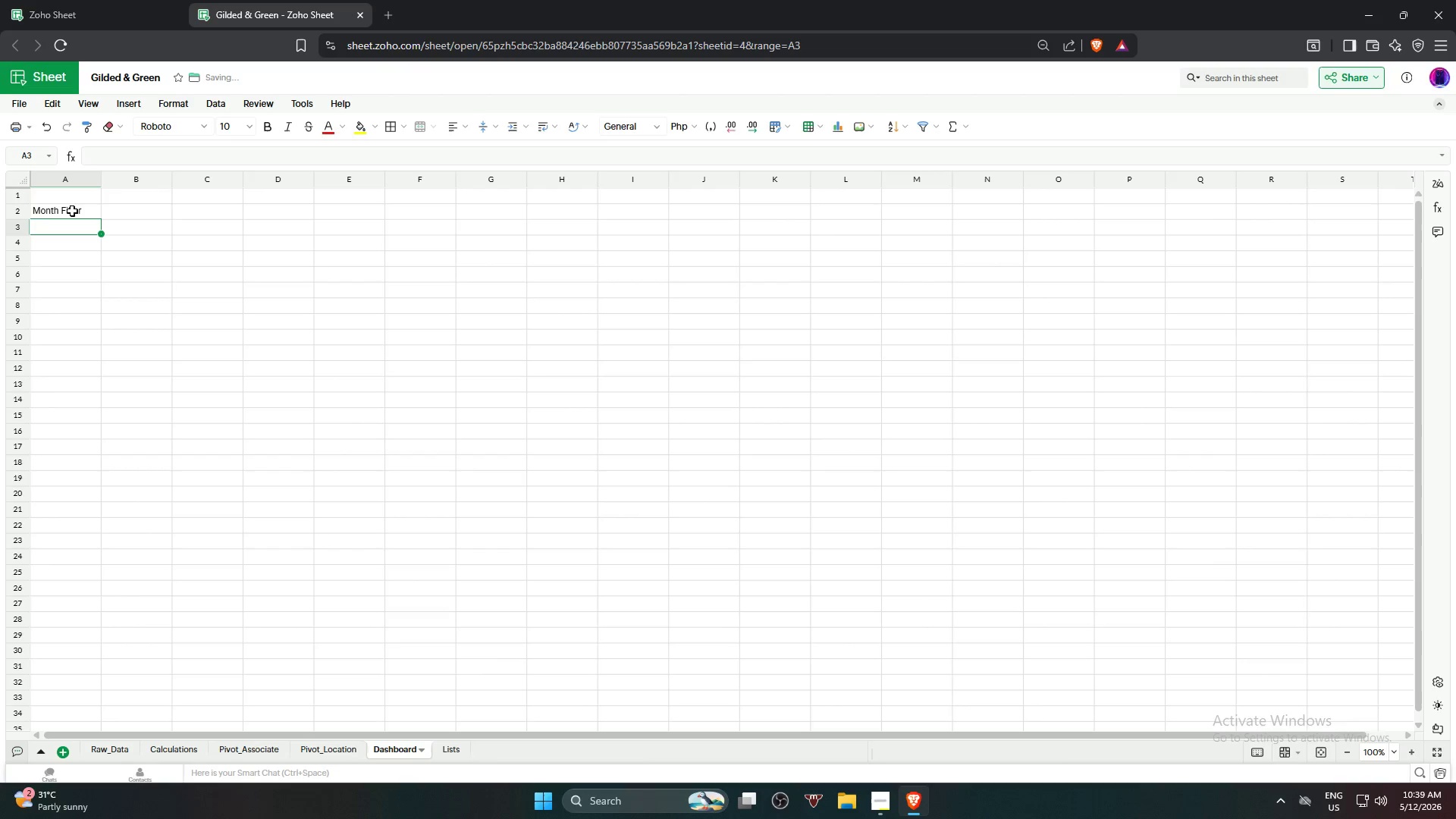 
 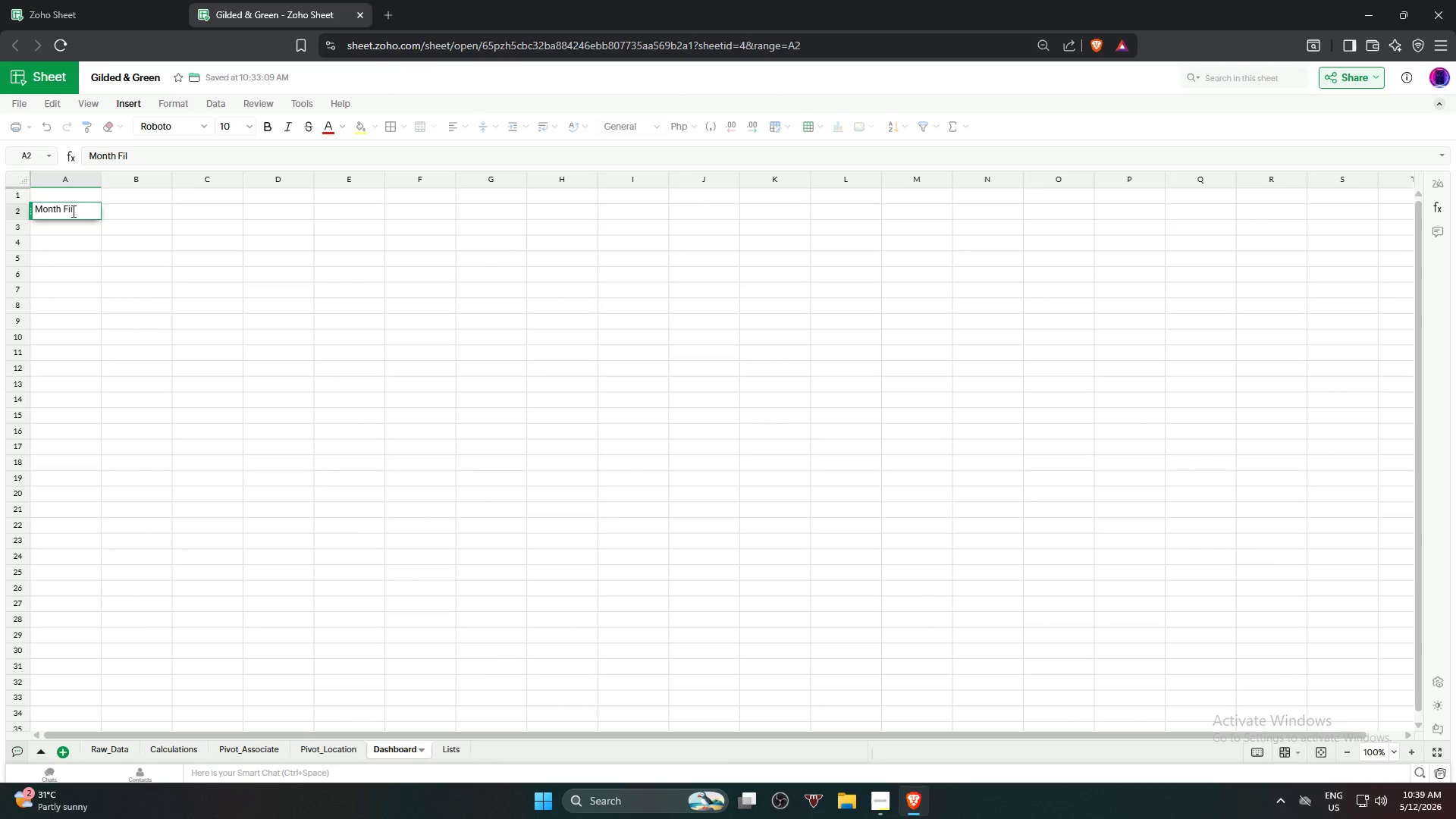 
hold_key(key=E, duration=0.33)
 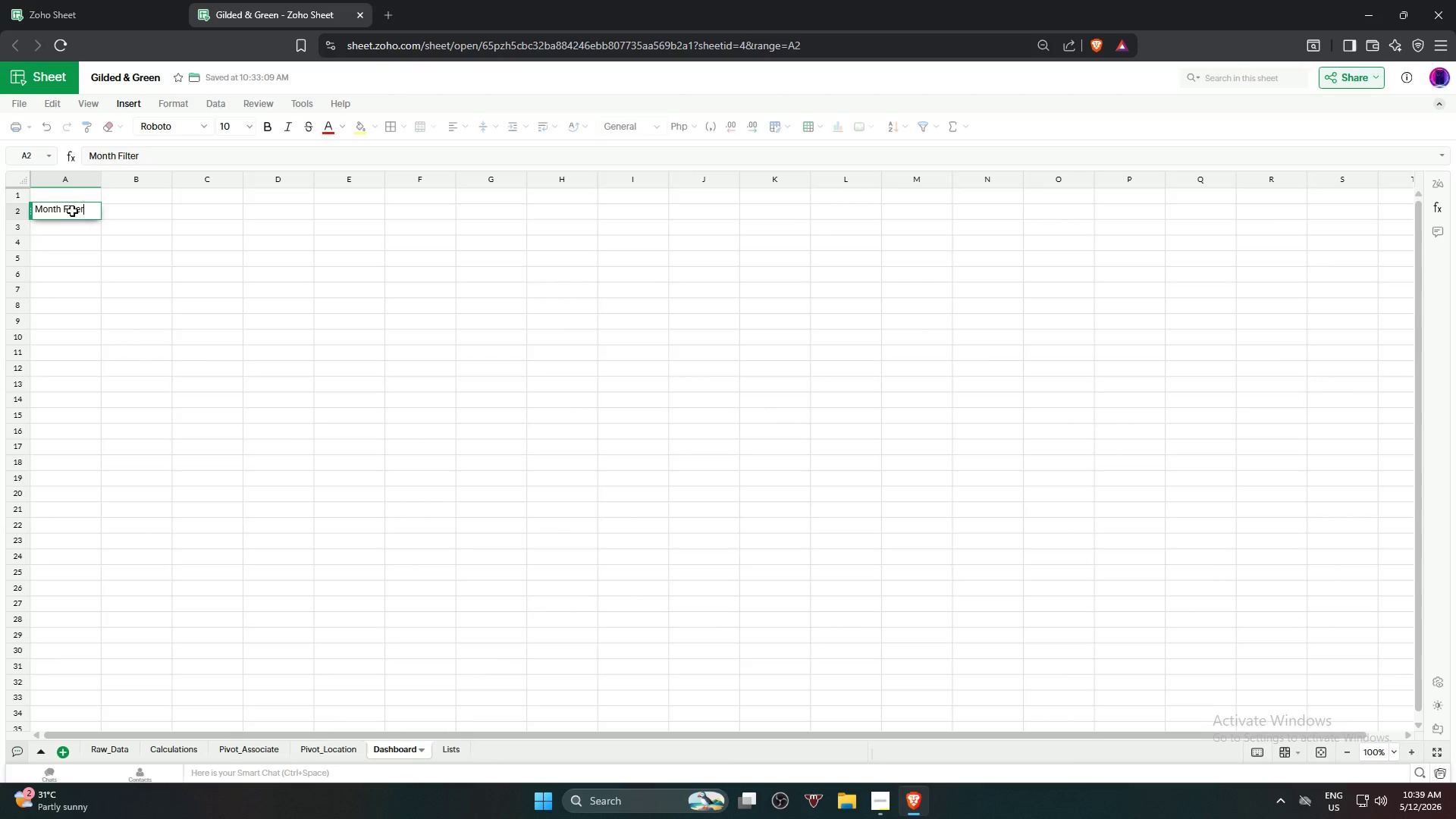 
key(Enter)
 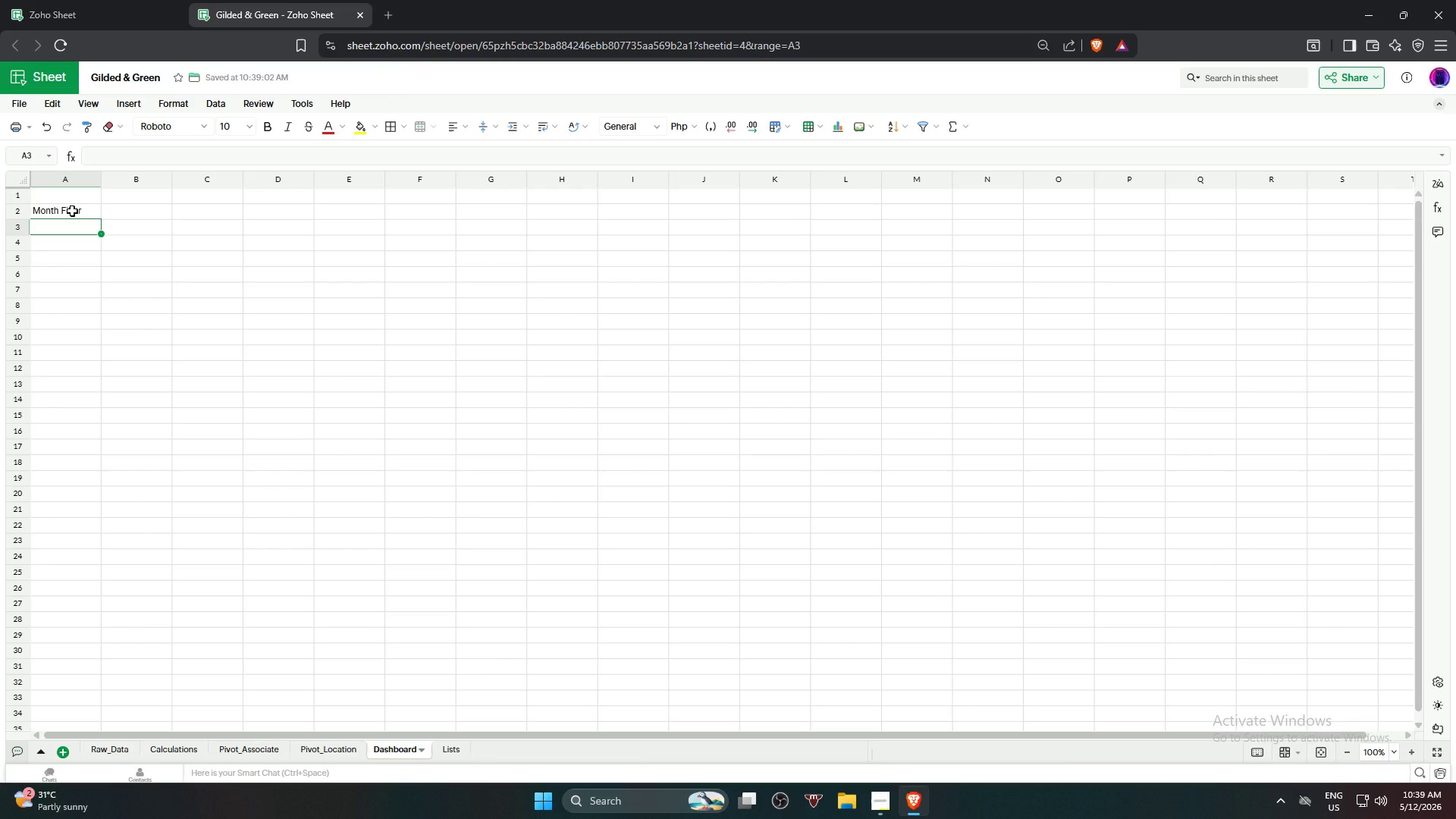 
type(Store Filtr)
 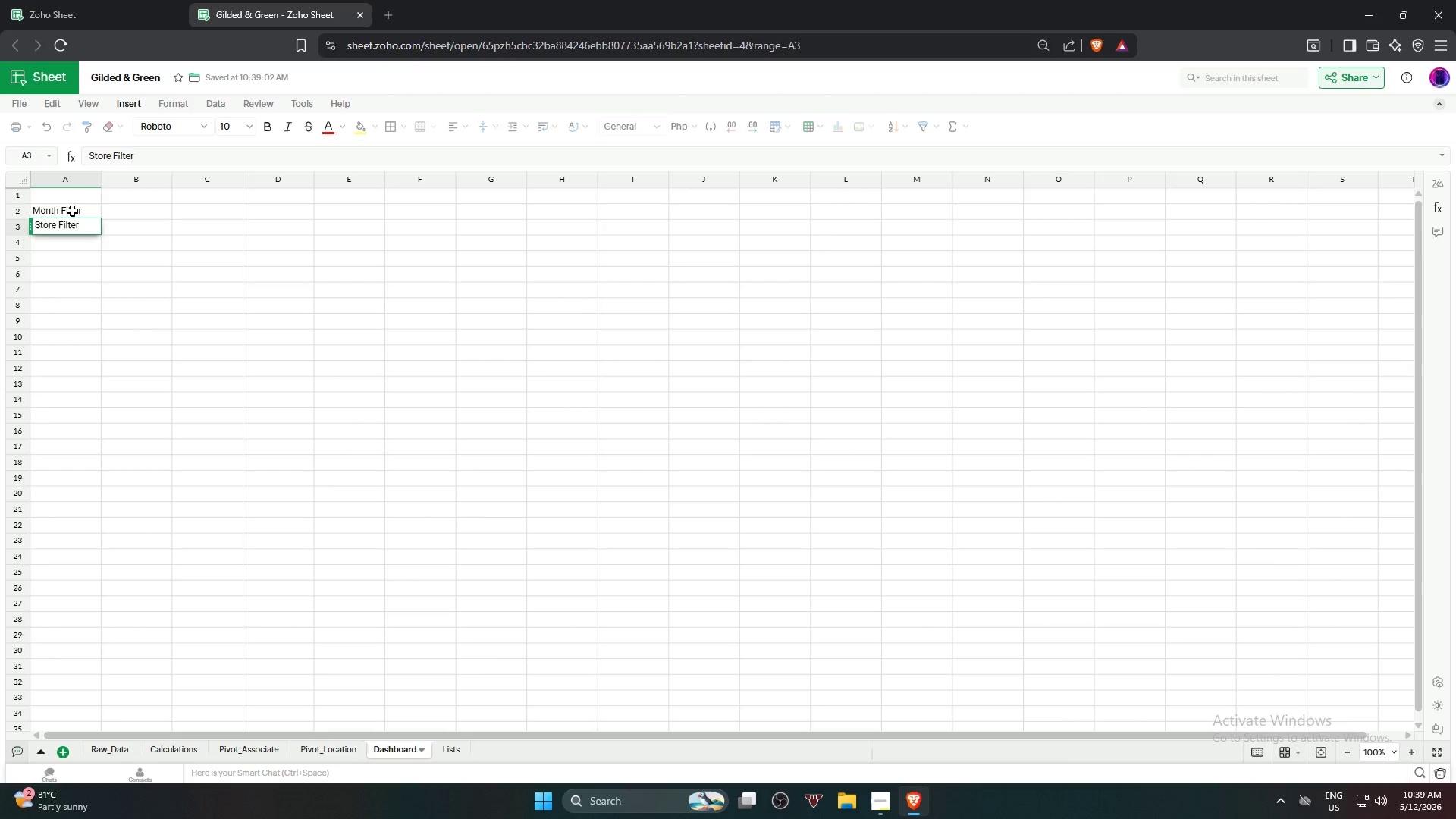 
 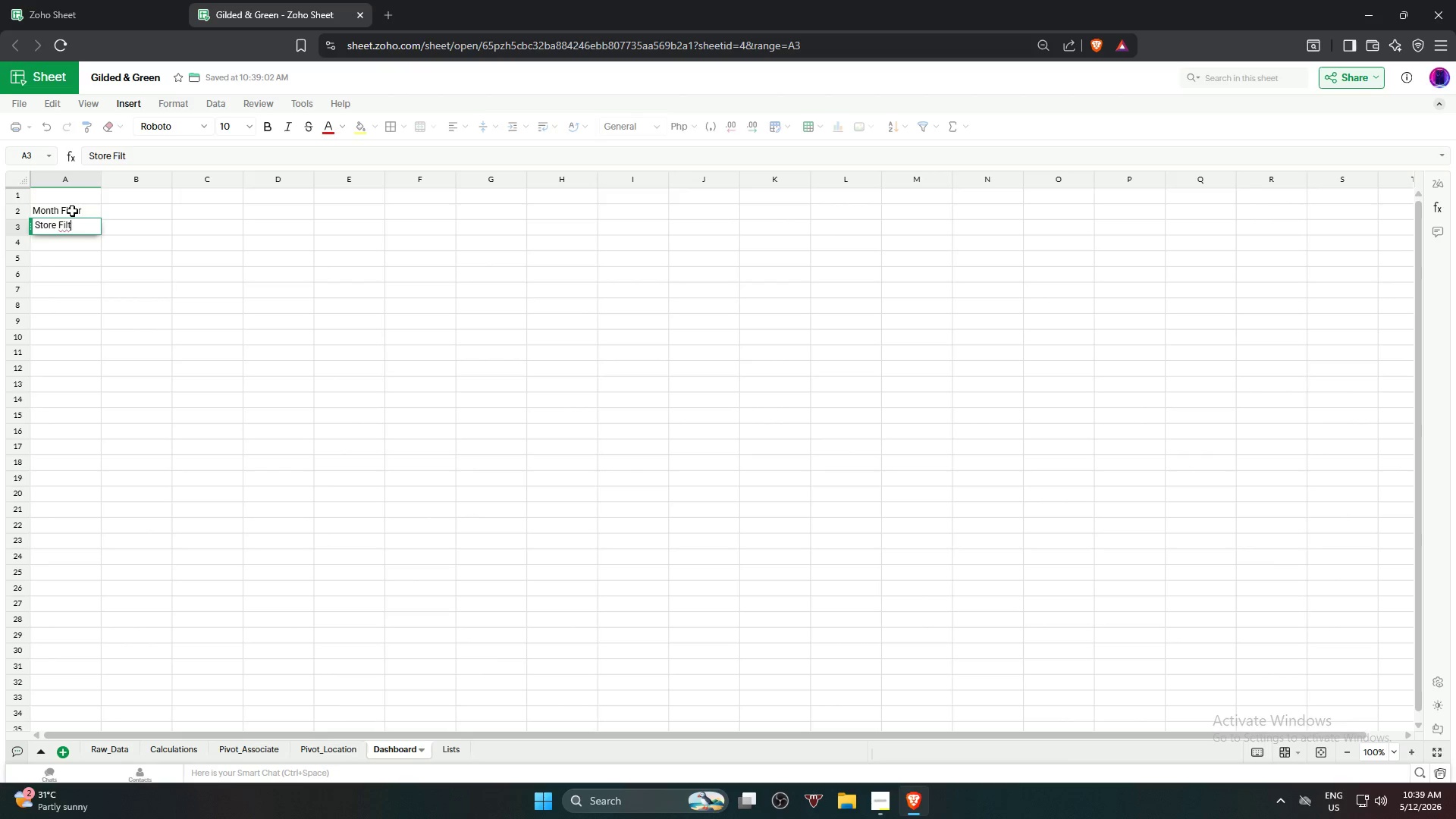 
hold_key(key=E, duration=0.33)
 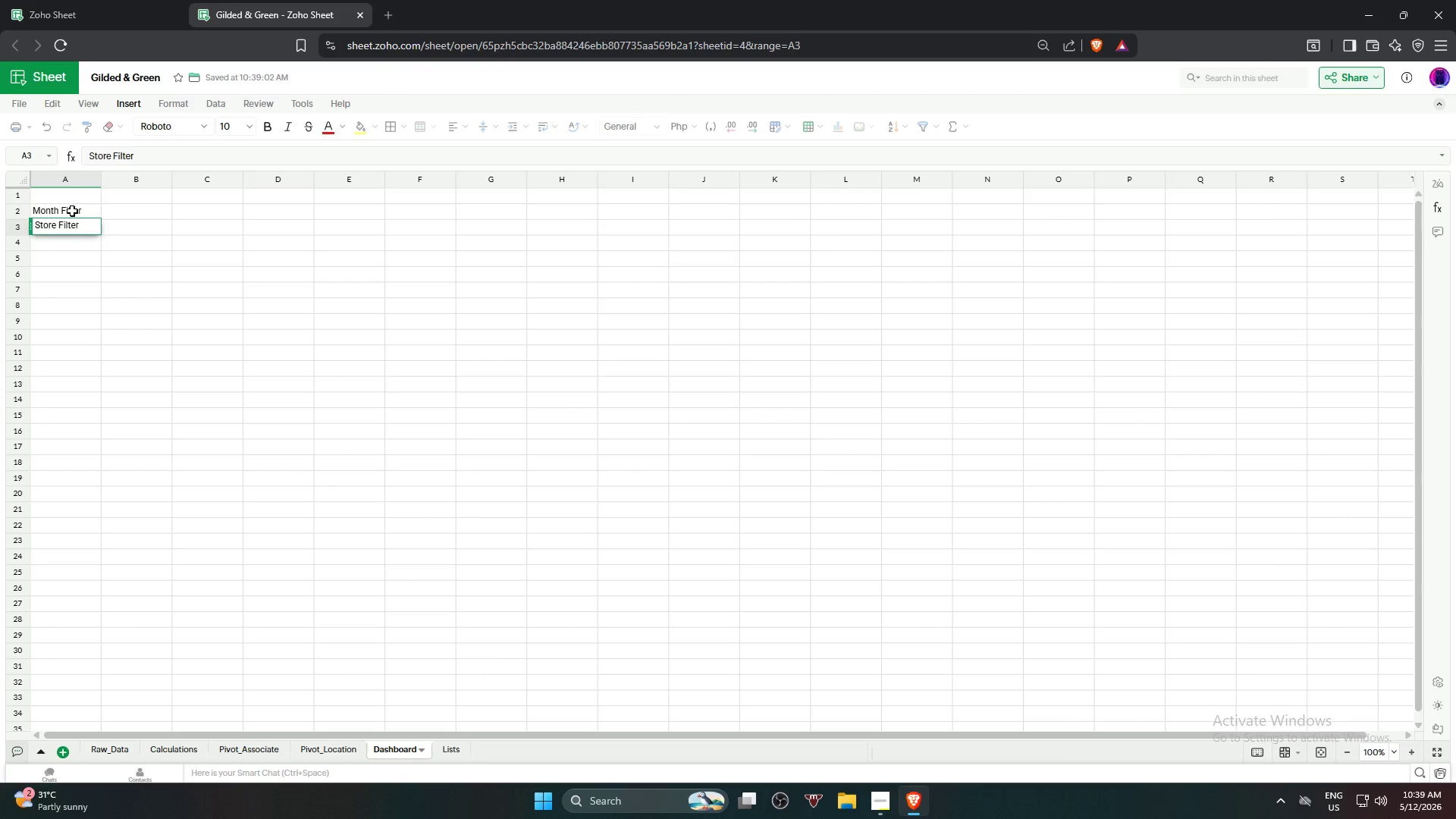 
key(Enter)
 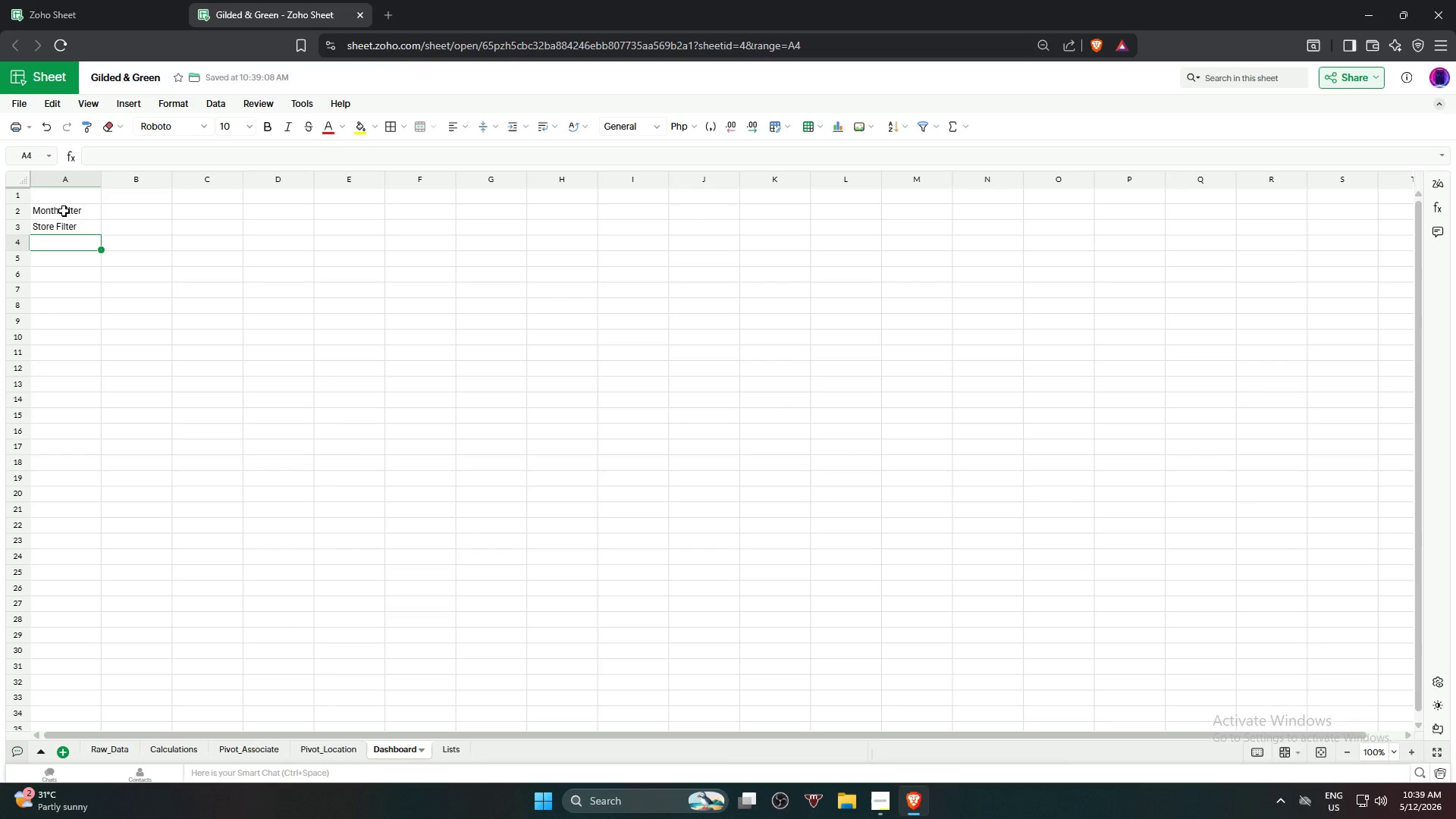 
left_click([123, 209])
 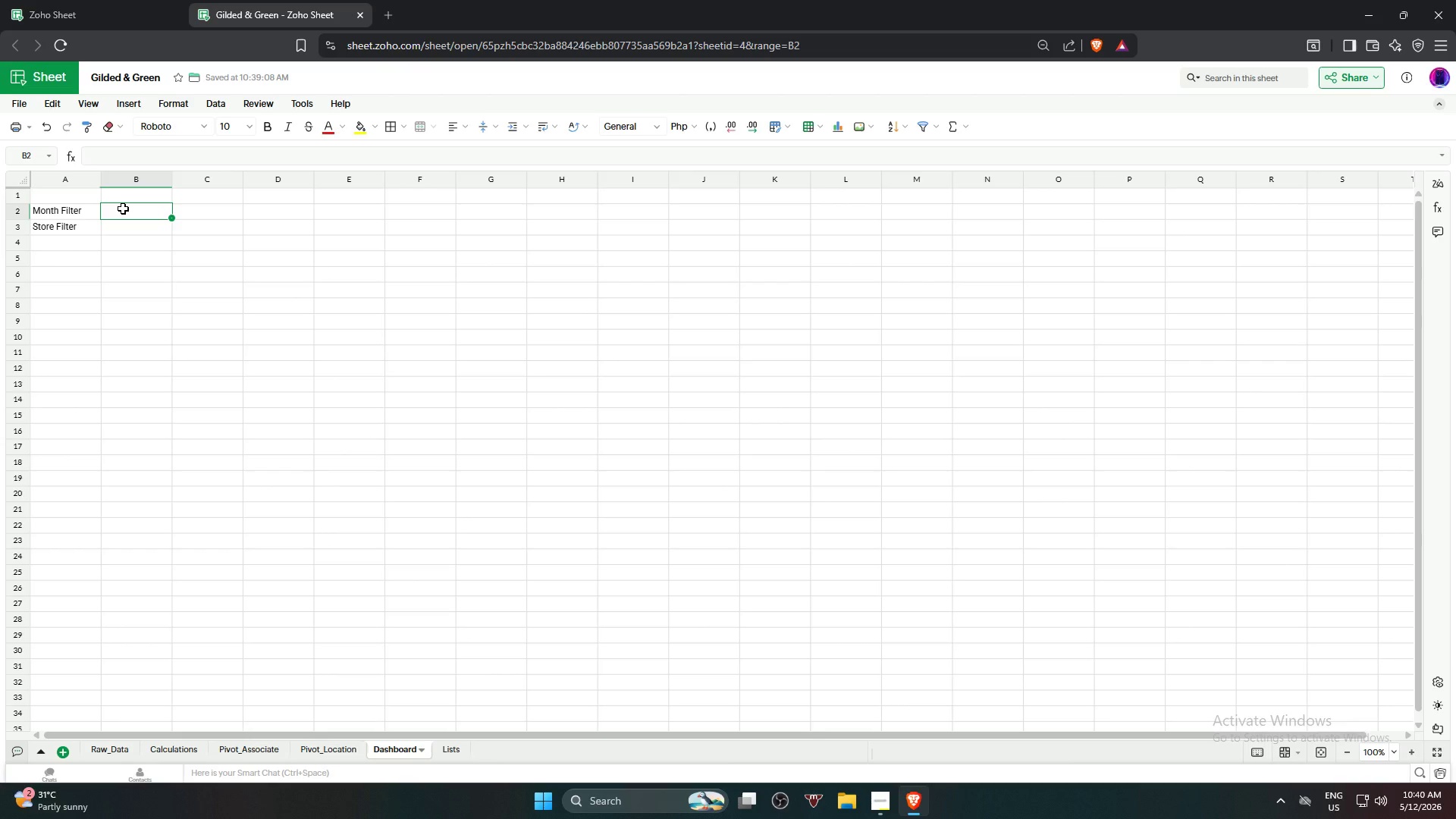 
wait(58.69)
 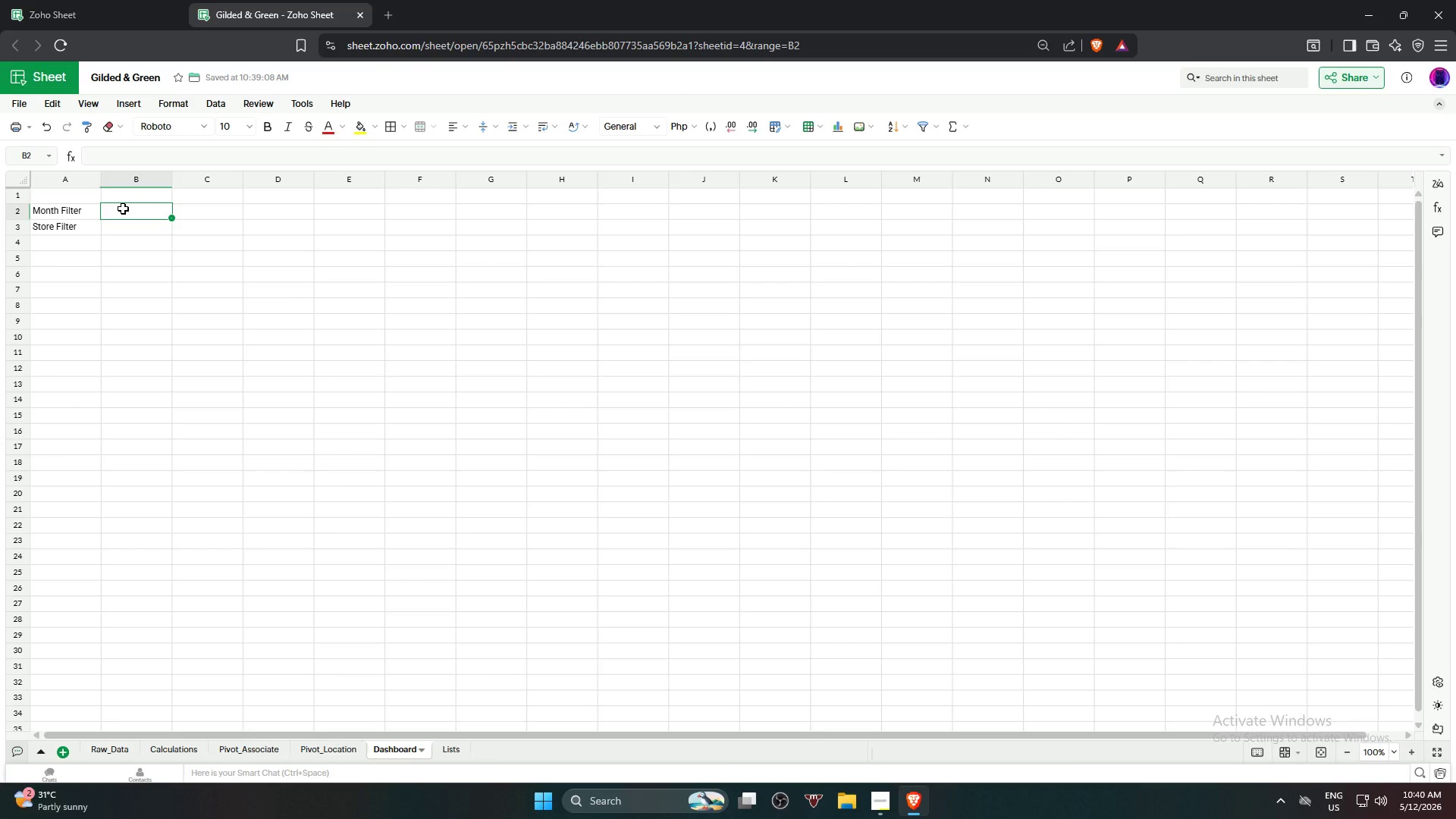 
double_click([80, 215])
 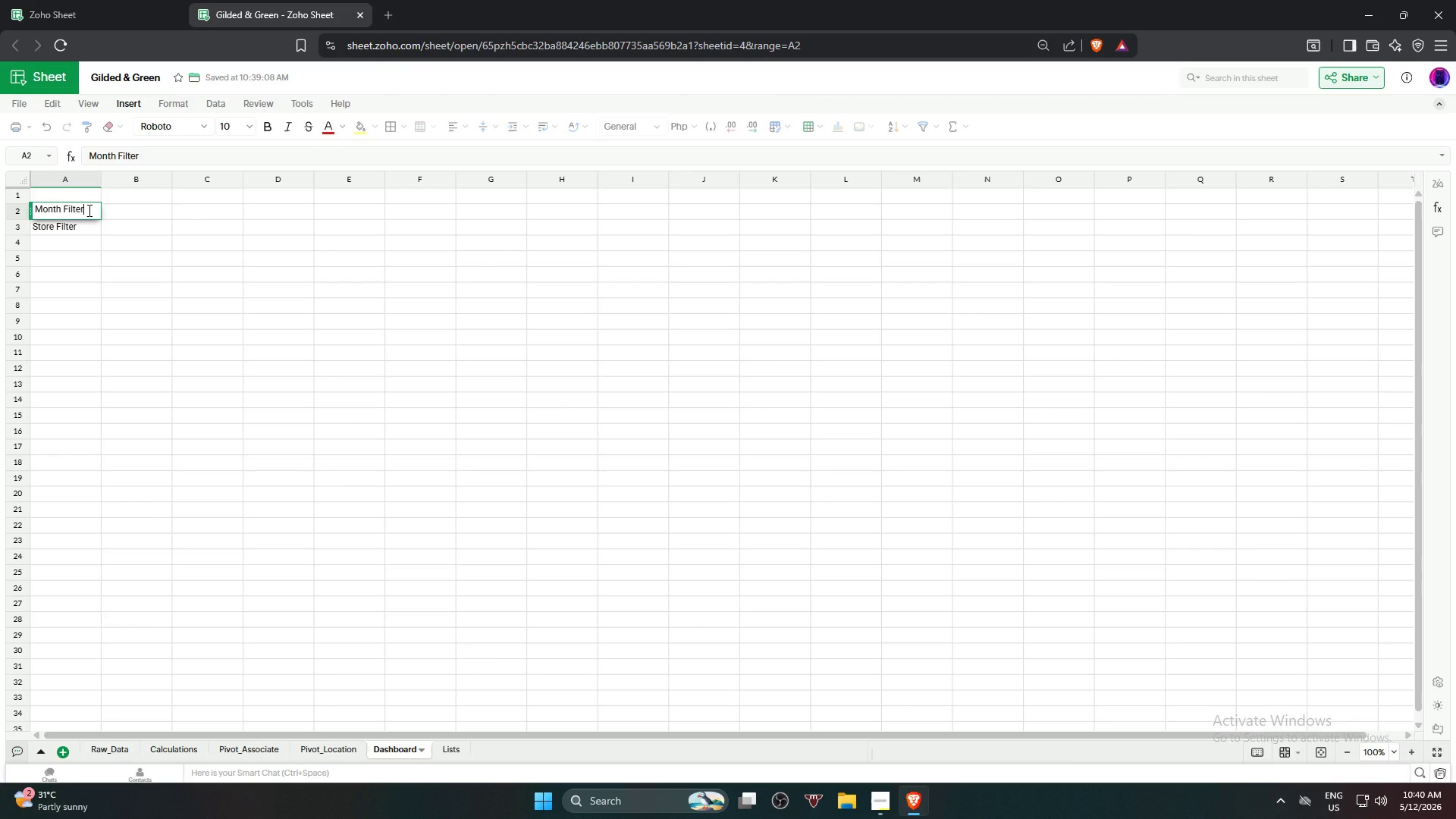 
triple_click([88, 210])
 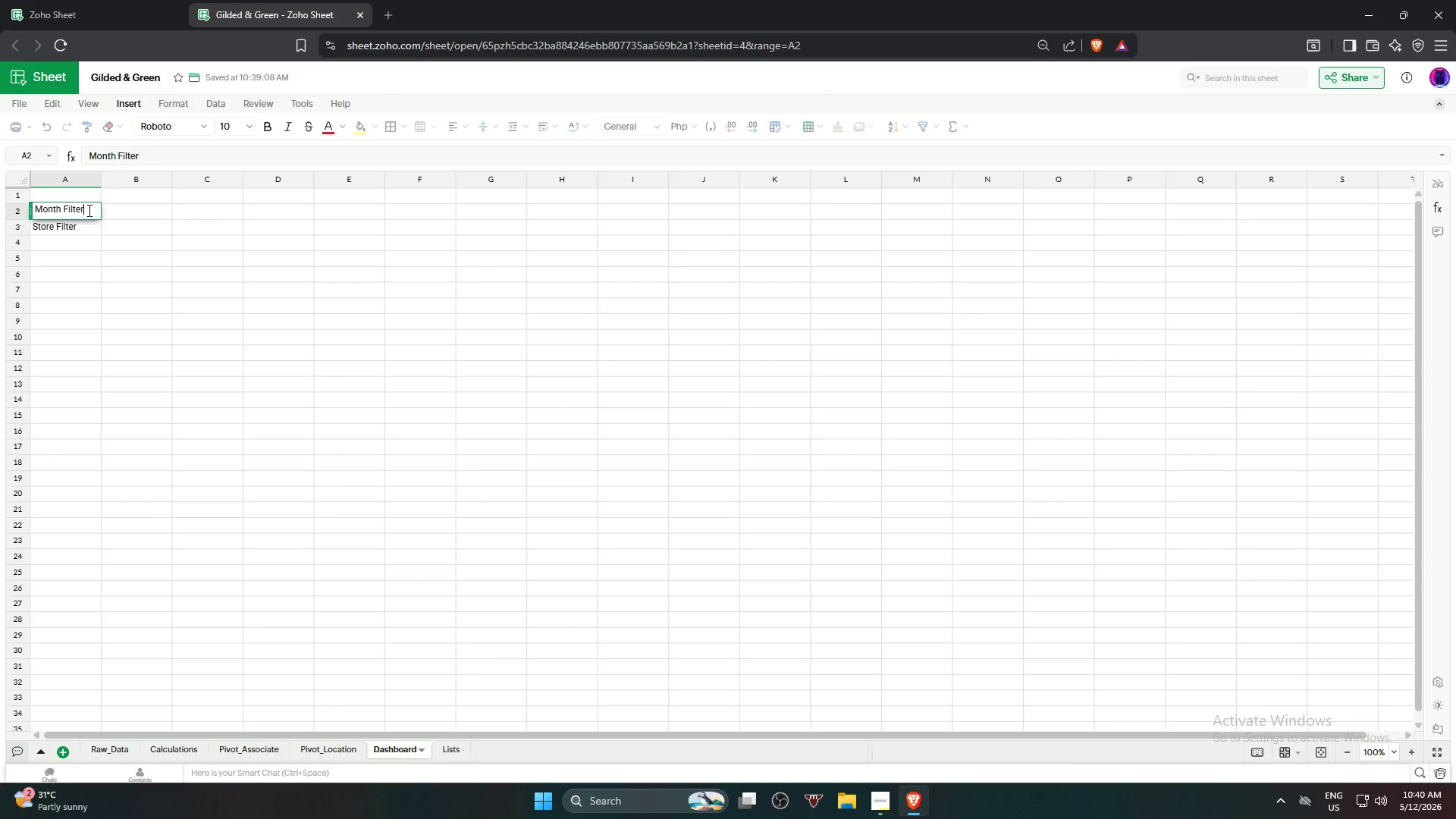 
key(Backspace)
 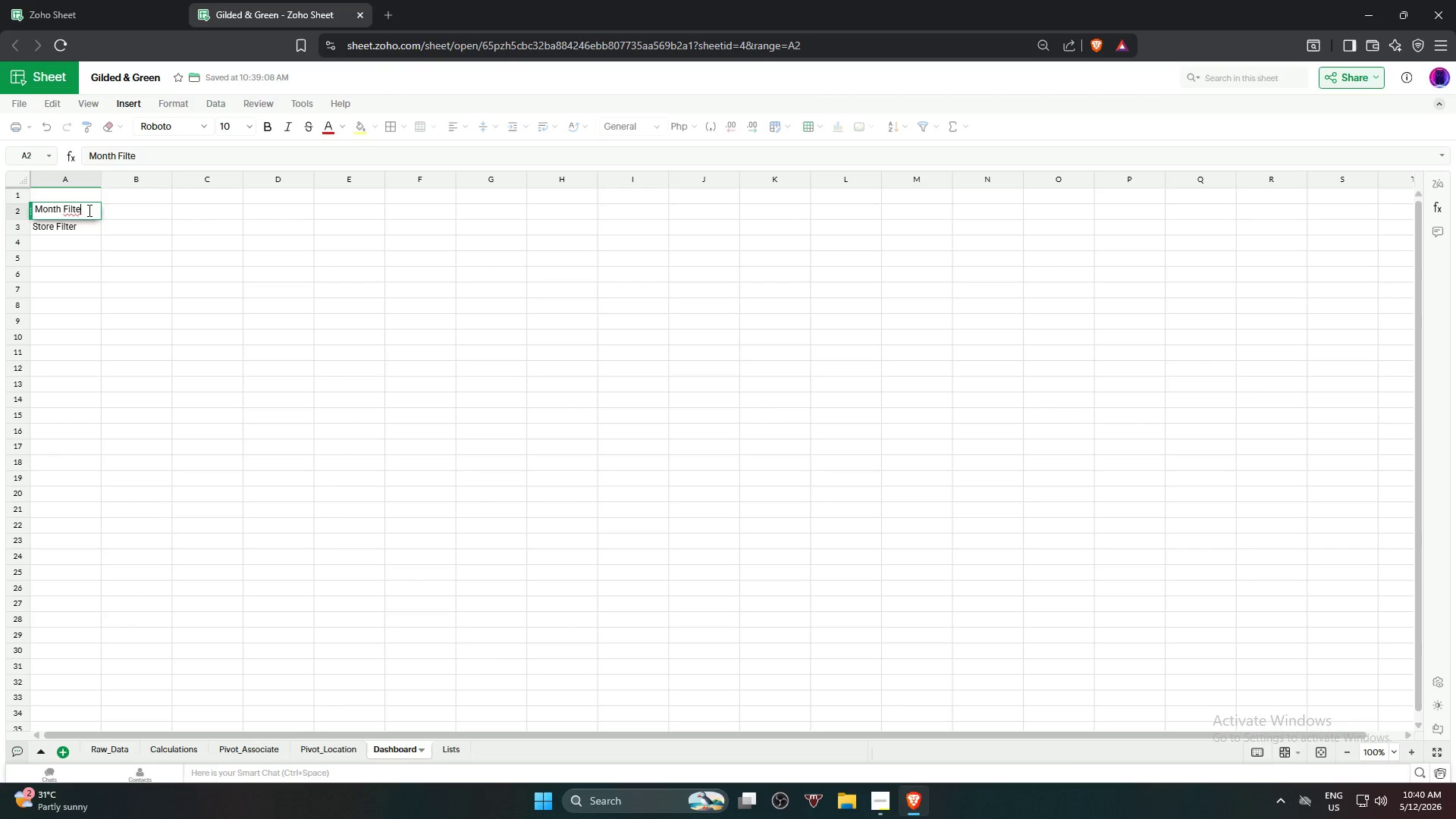 
key(Backspace)
 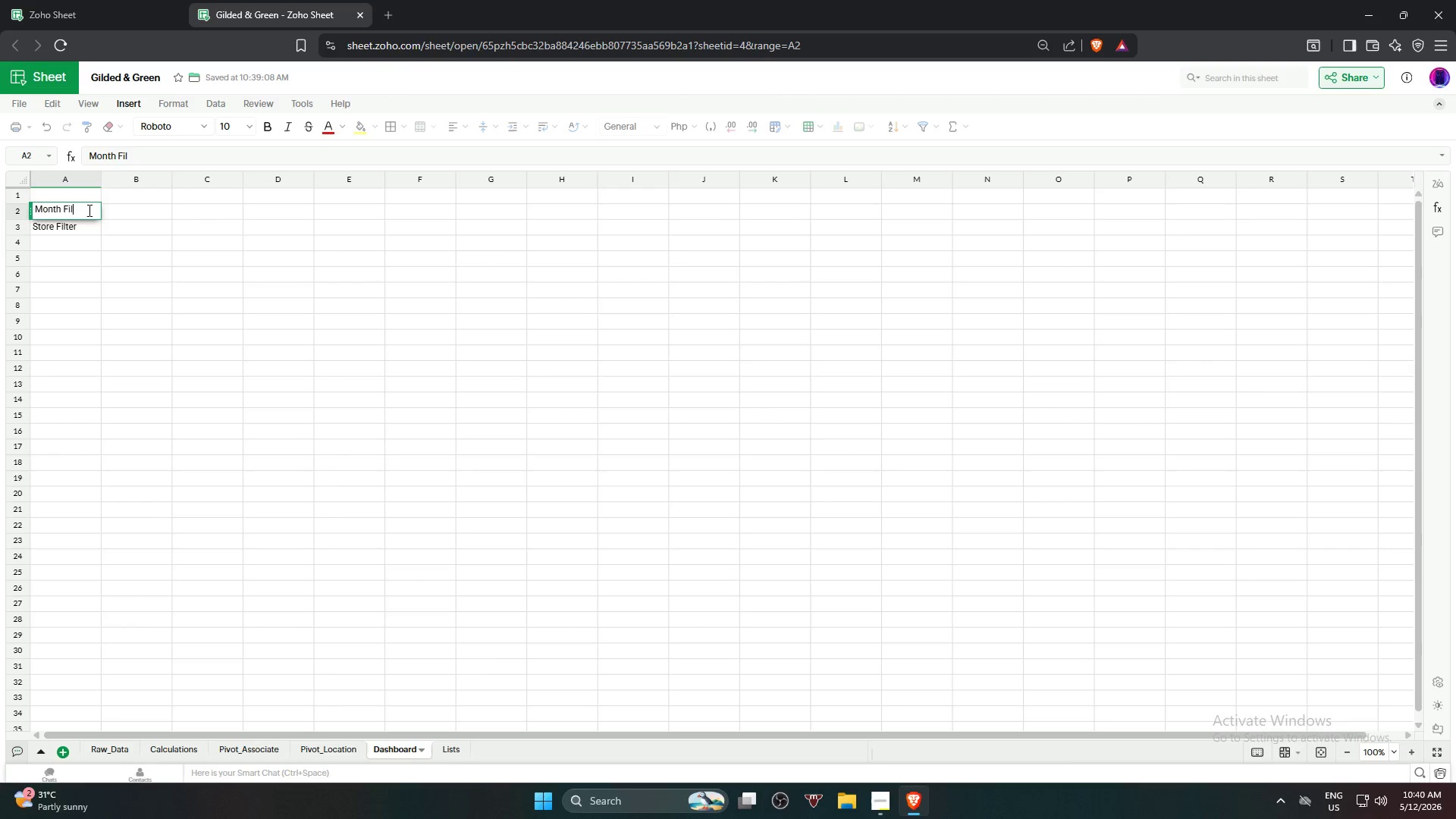 
key(Backspace)
 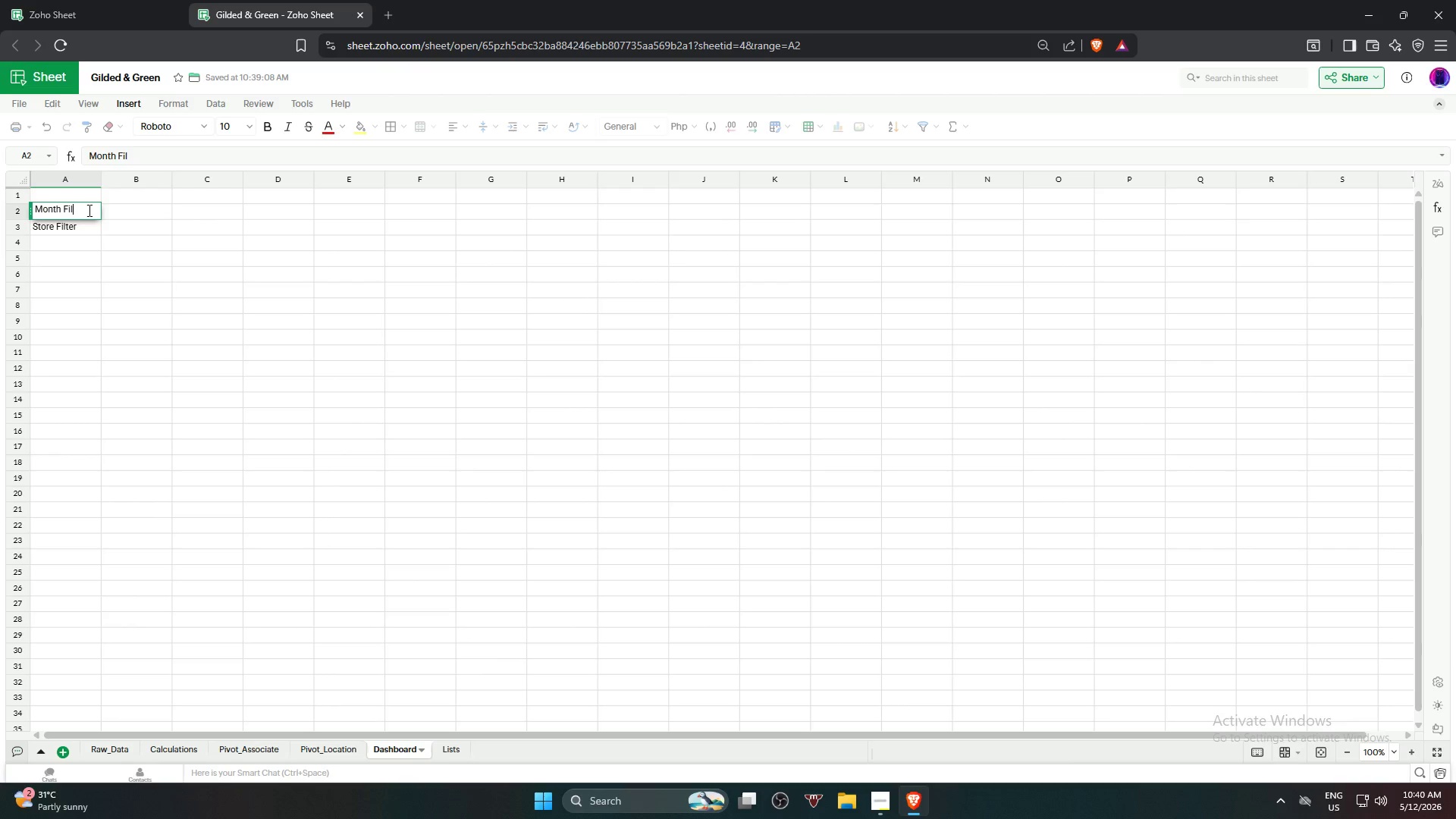 
key(Backspace)
 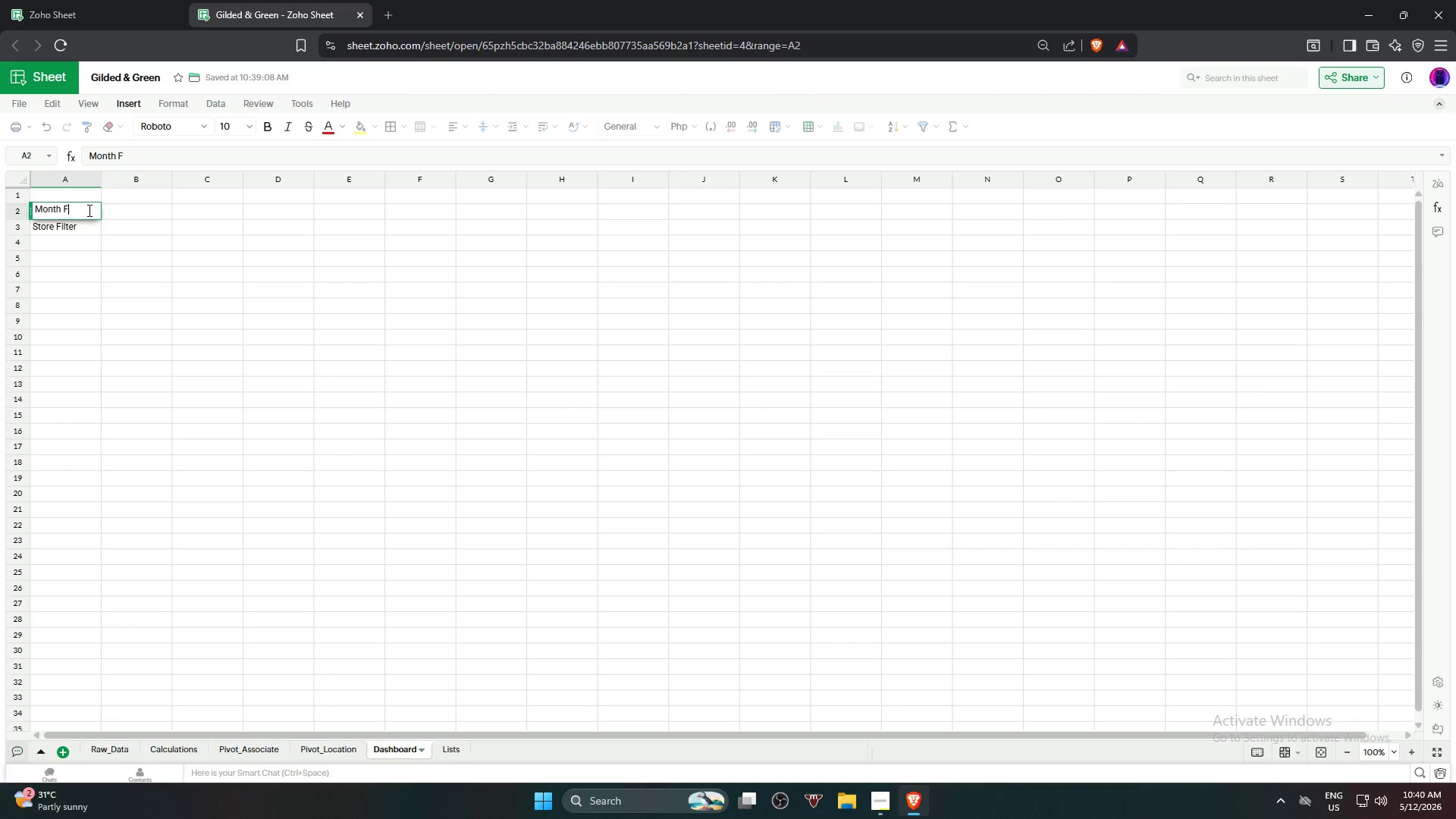 
key(Backspace)
 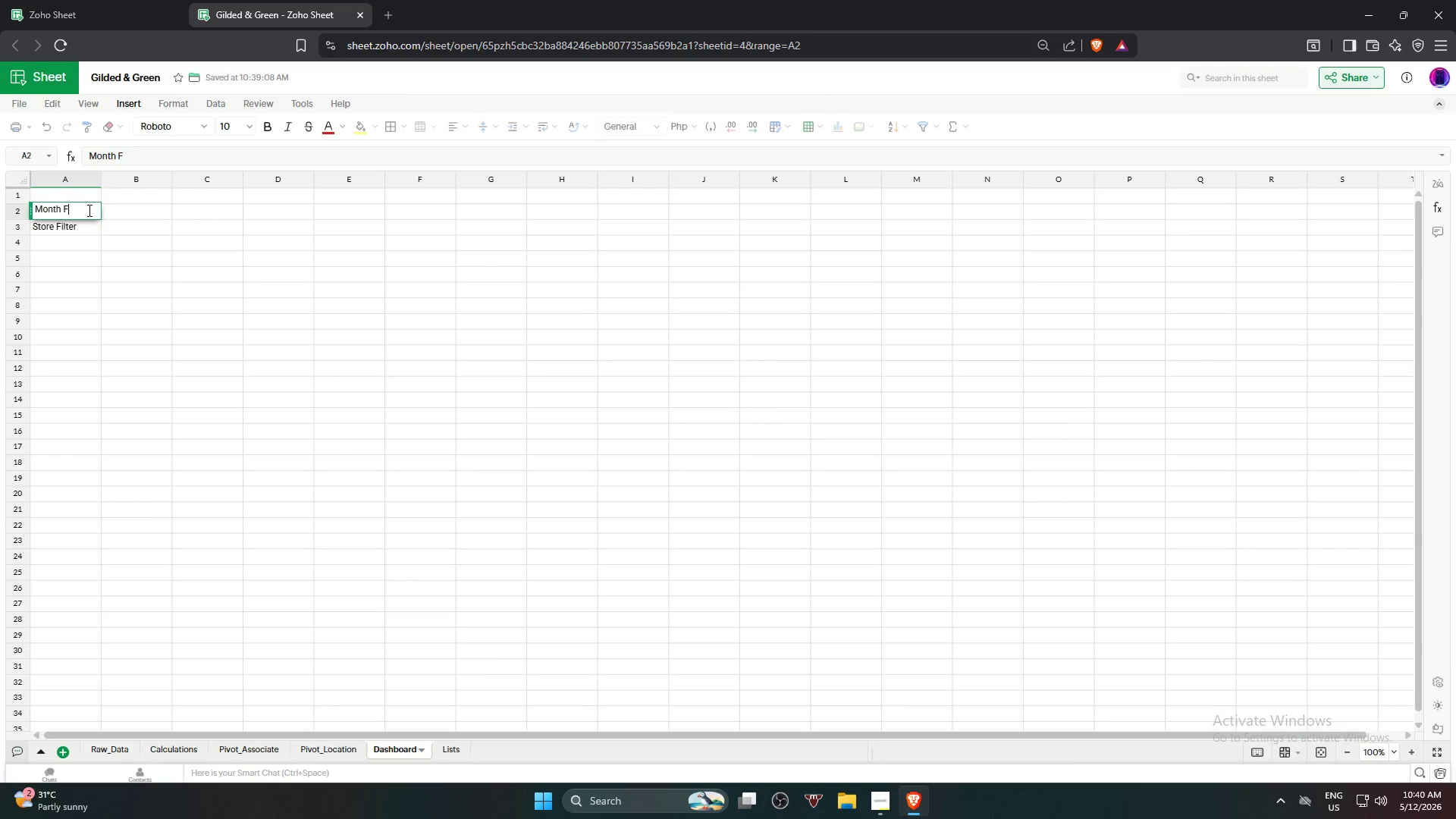 
key(Backspace)
 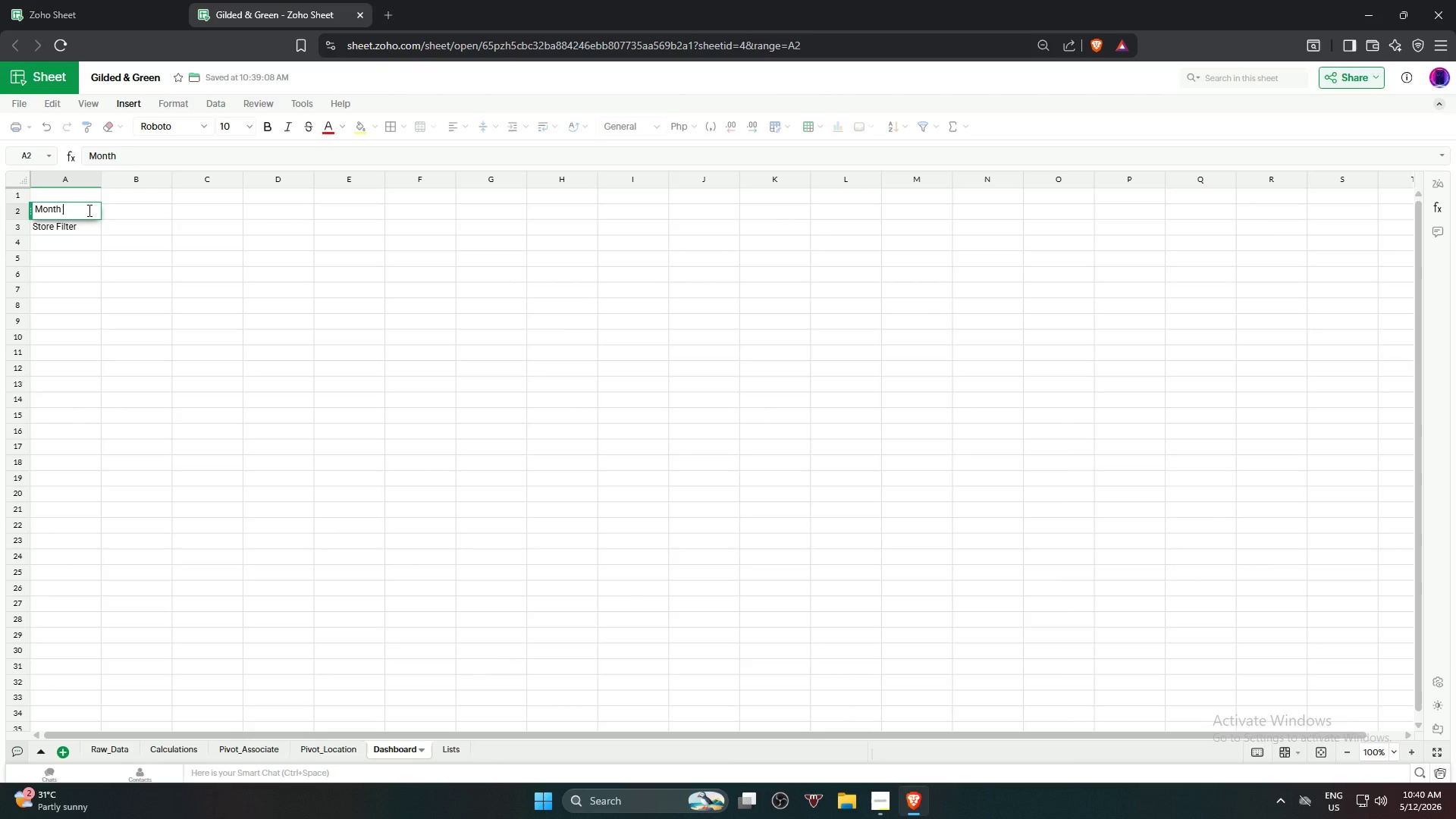 
key(Enter)
 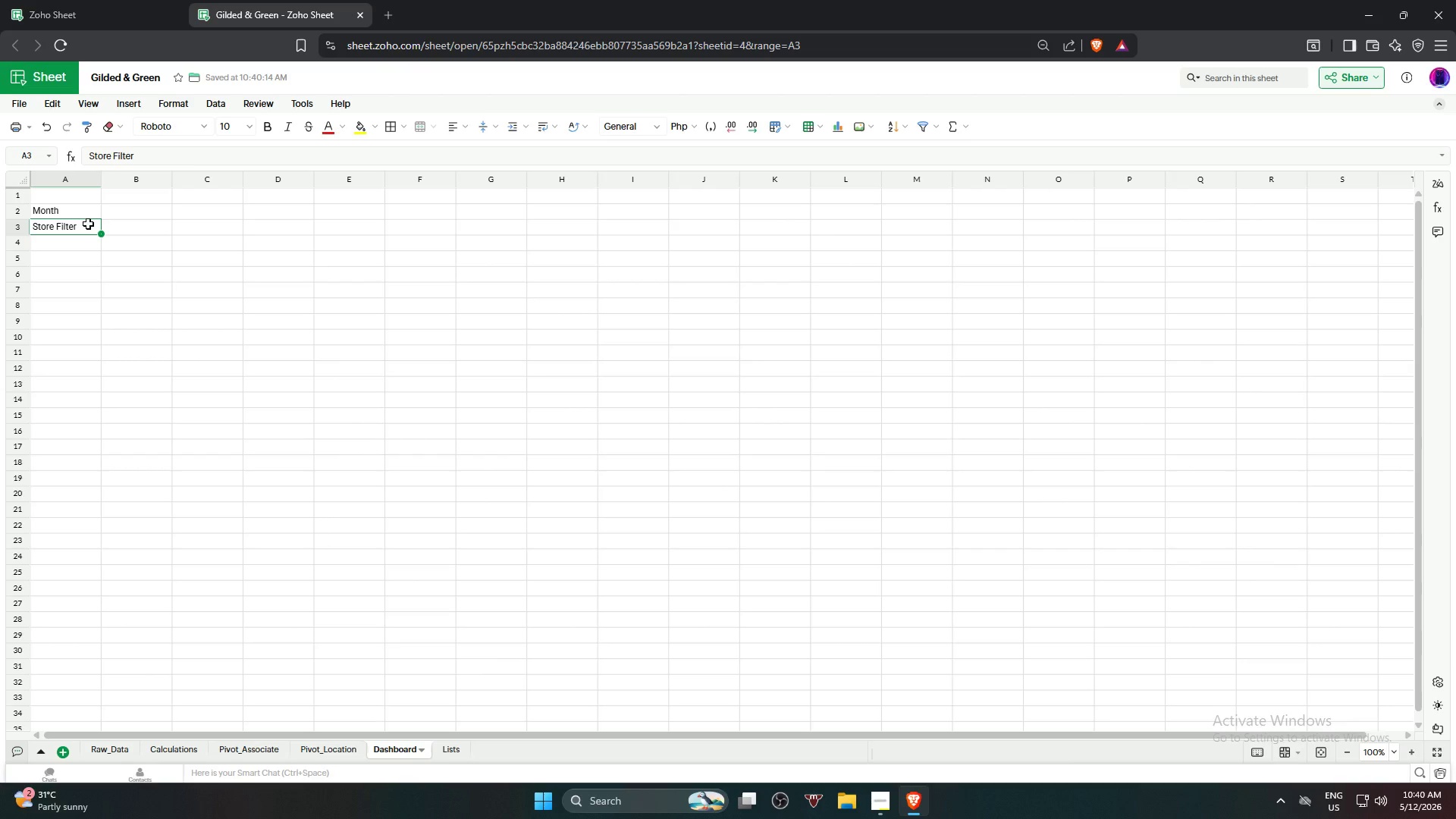 
left_click([162, 157])
 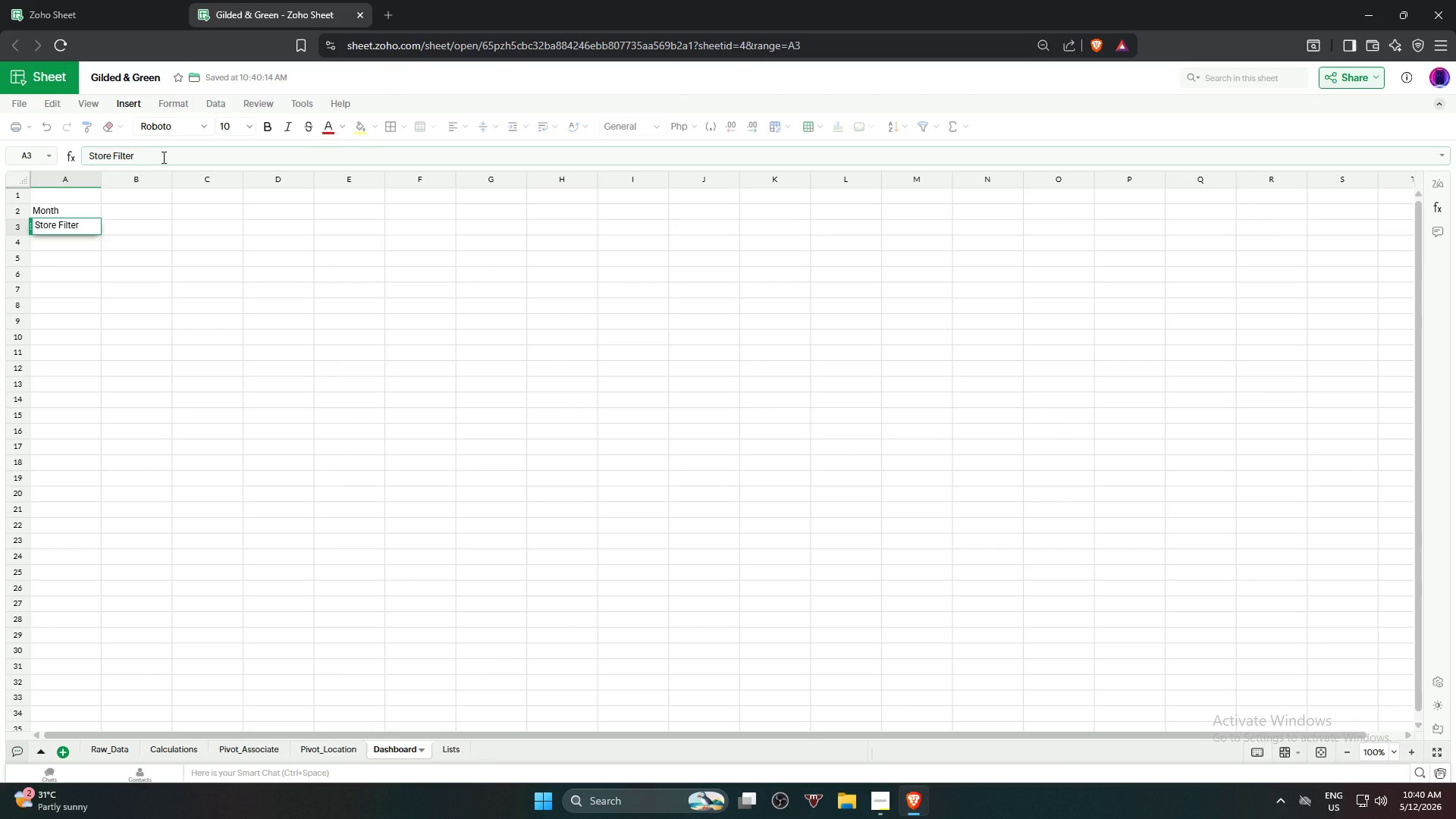 
key(Backspace)
 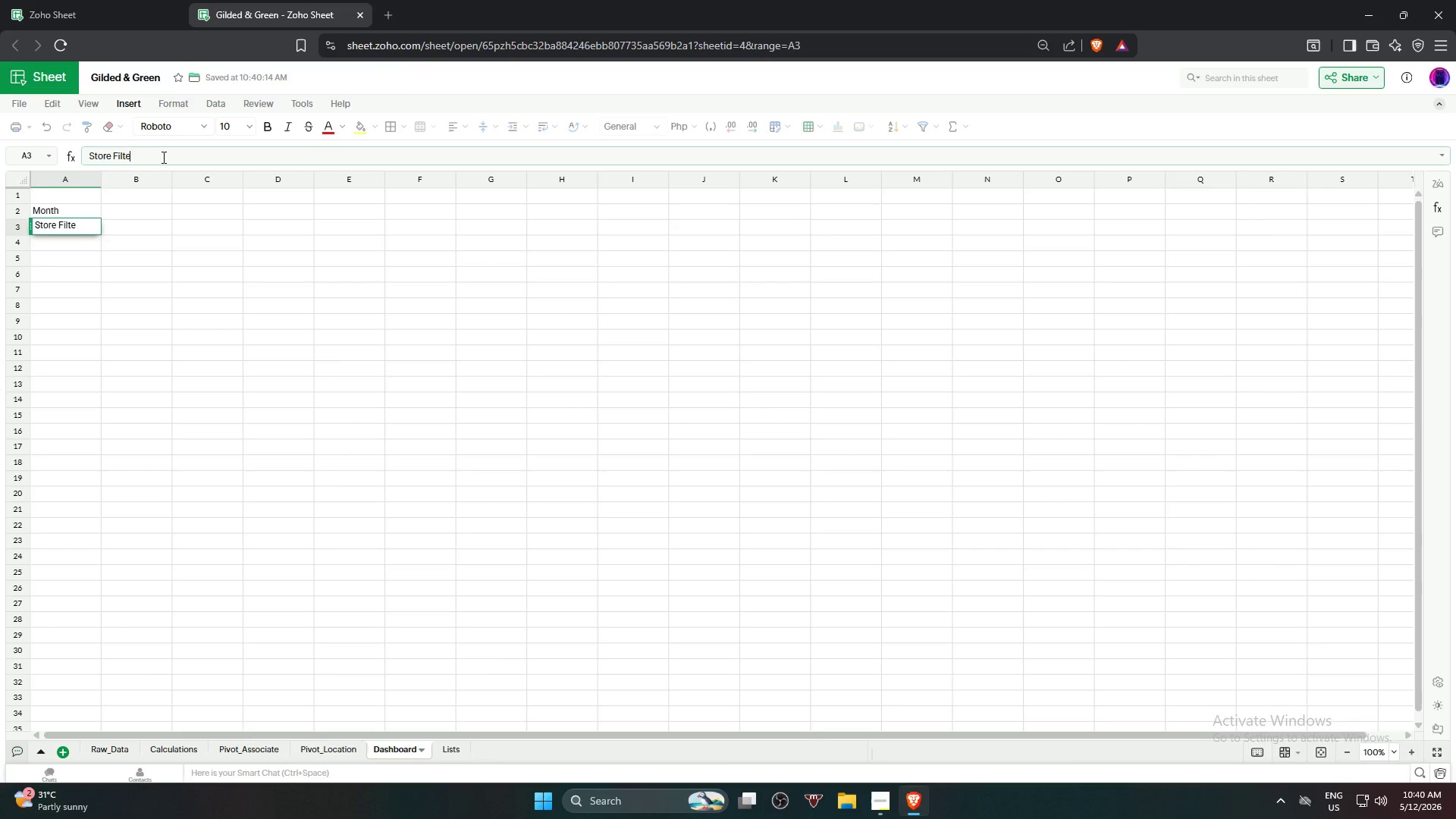 
key(Backspace)
 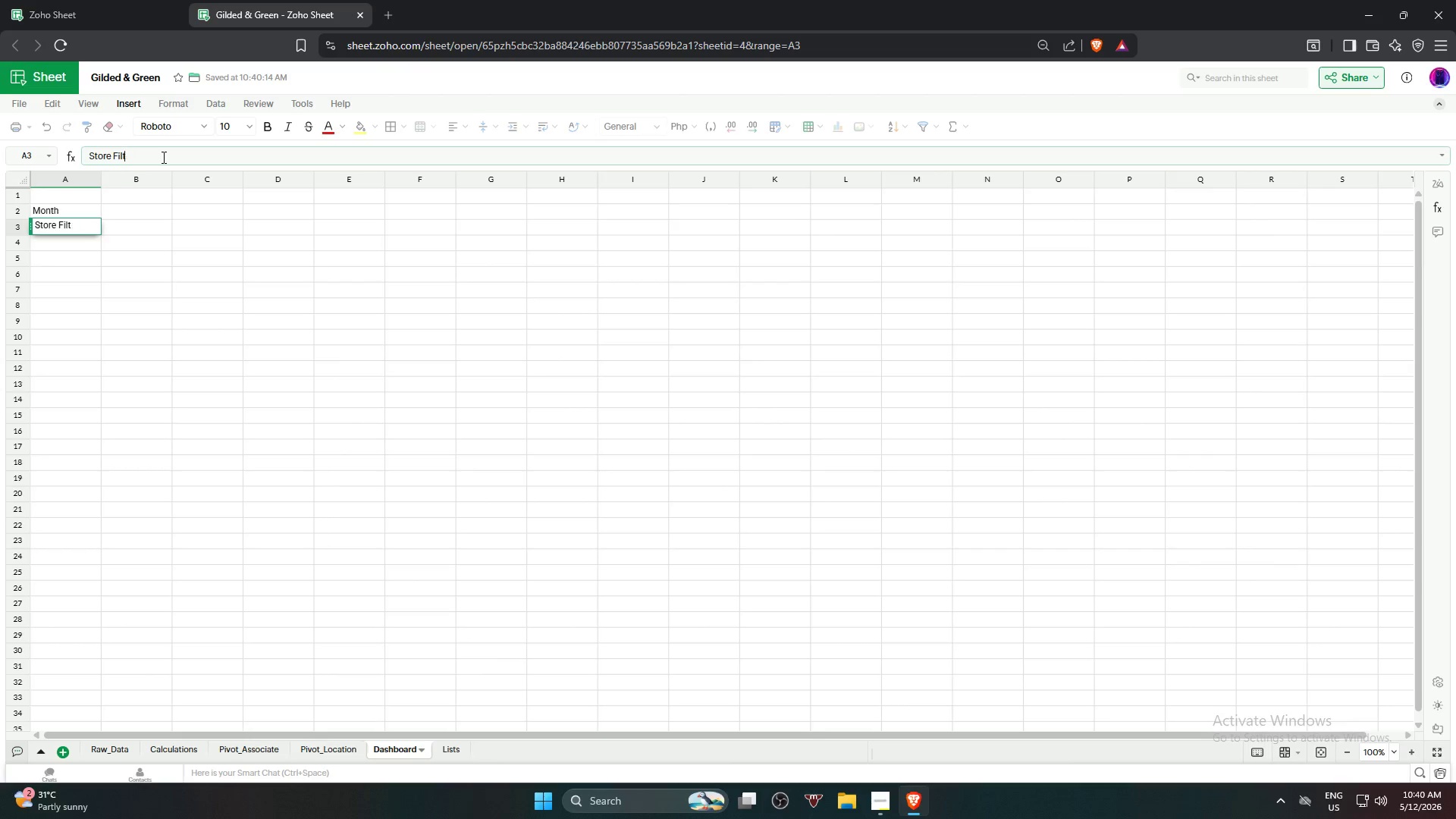 
key(Backspace)
 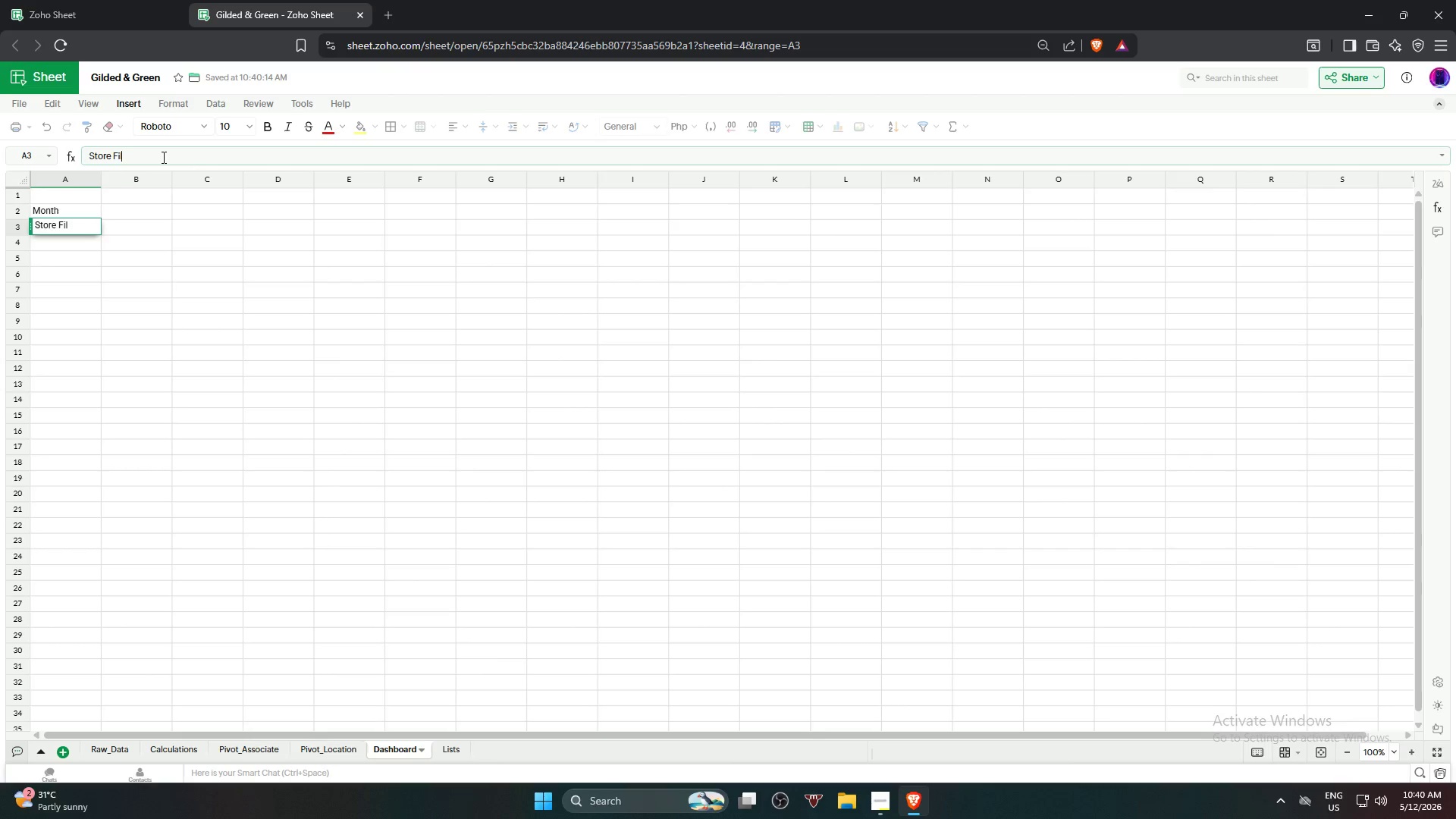 
key(Backspace)
 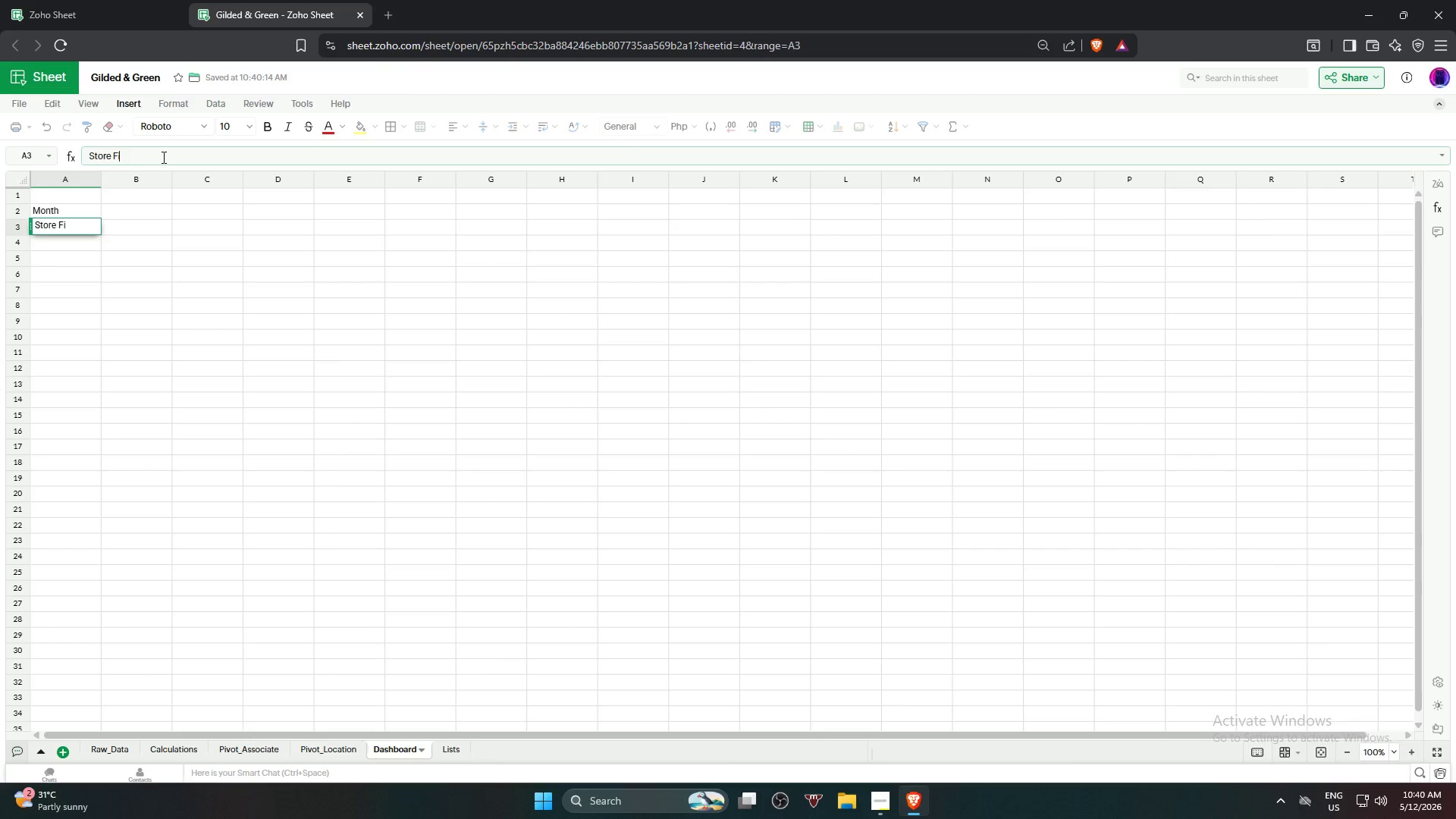 
key(Backspace)
 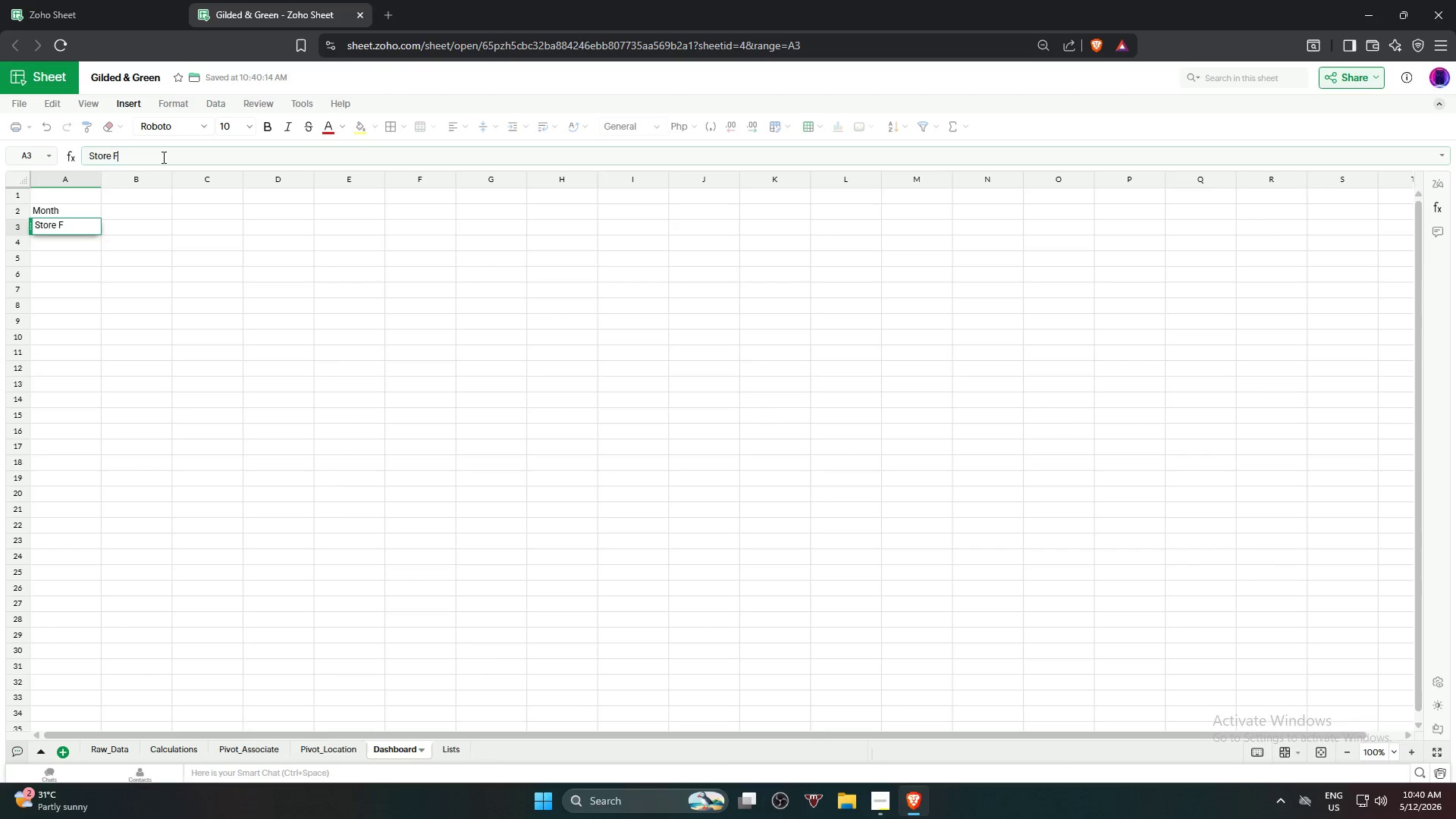 
key(Backspace)
 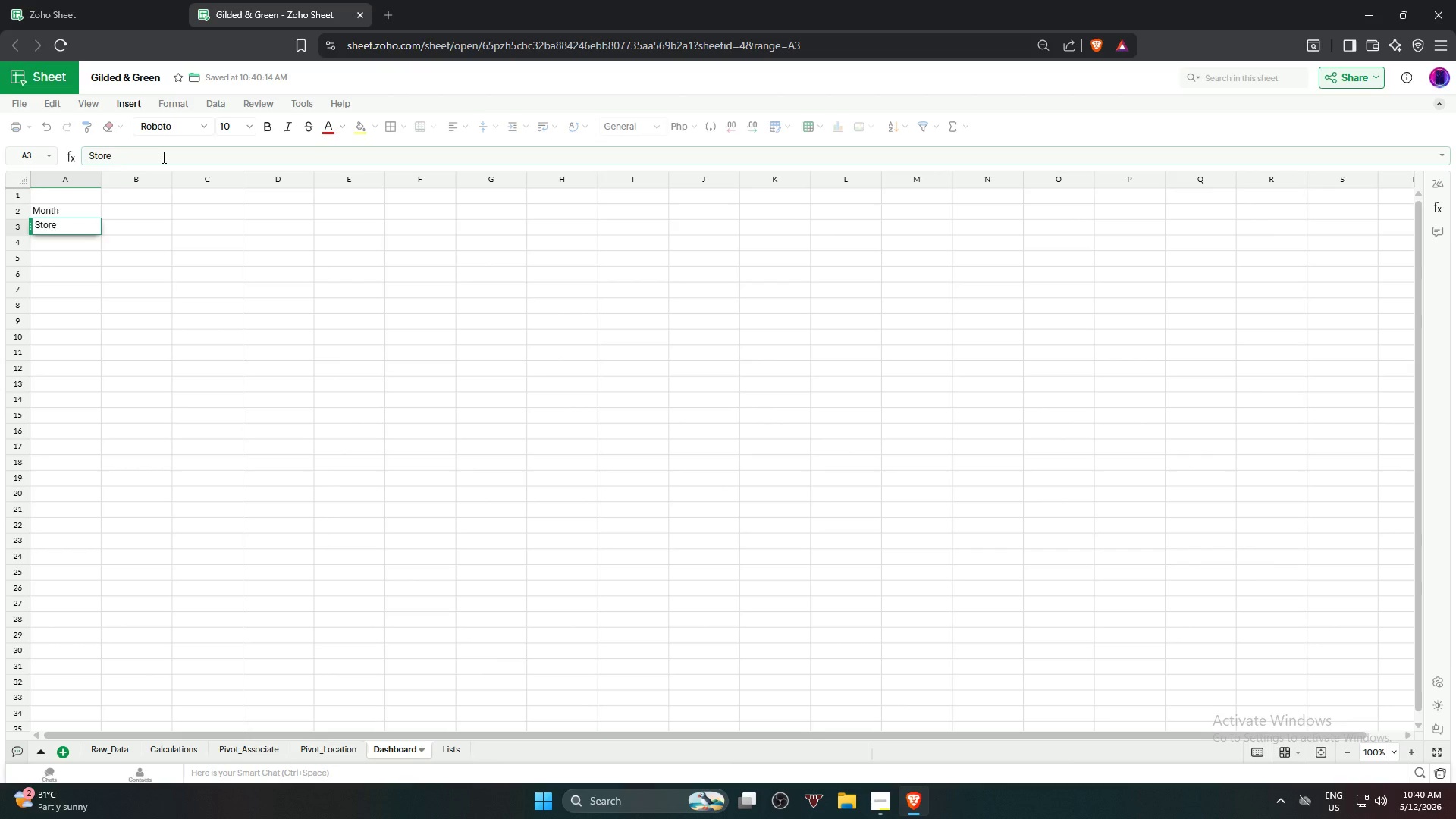 
key(Enter)
 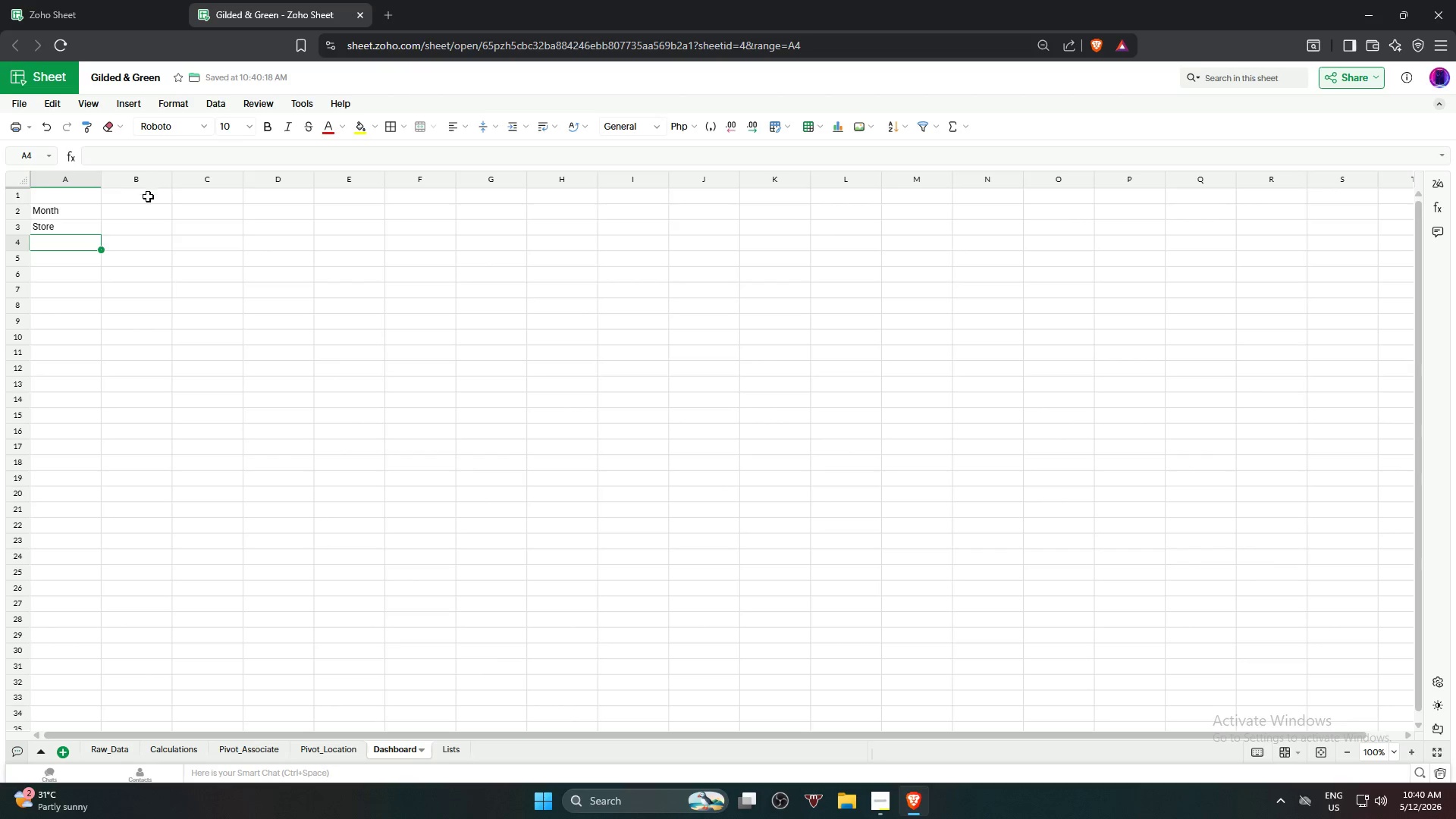 
left_click([148, 212])
 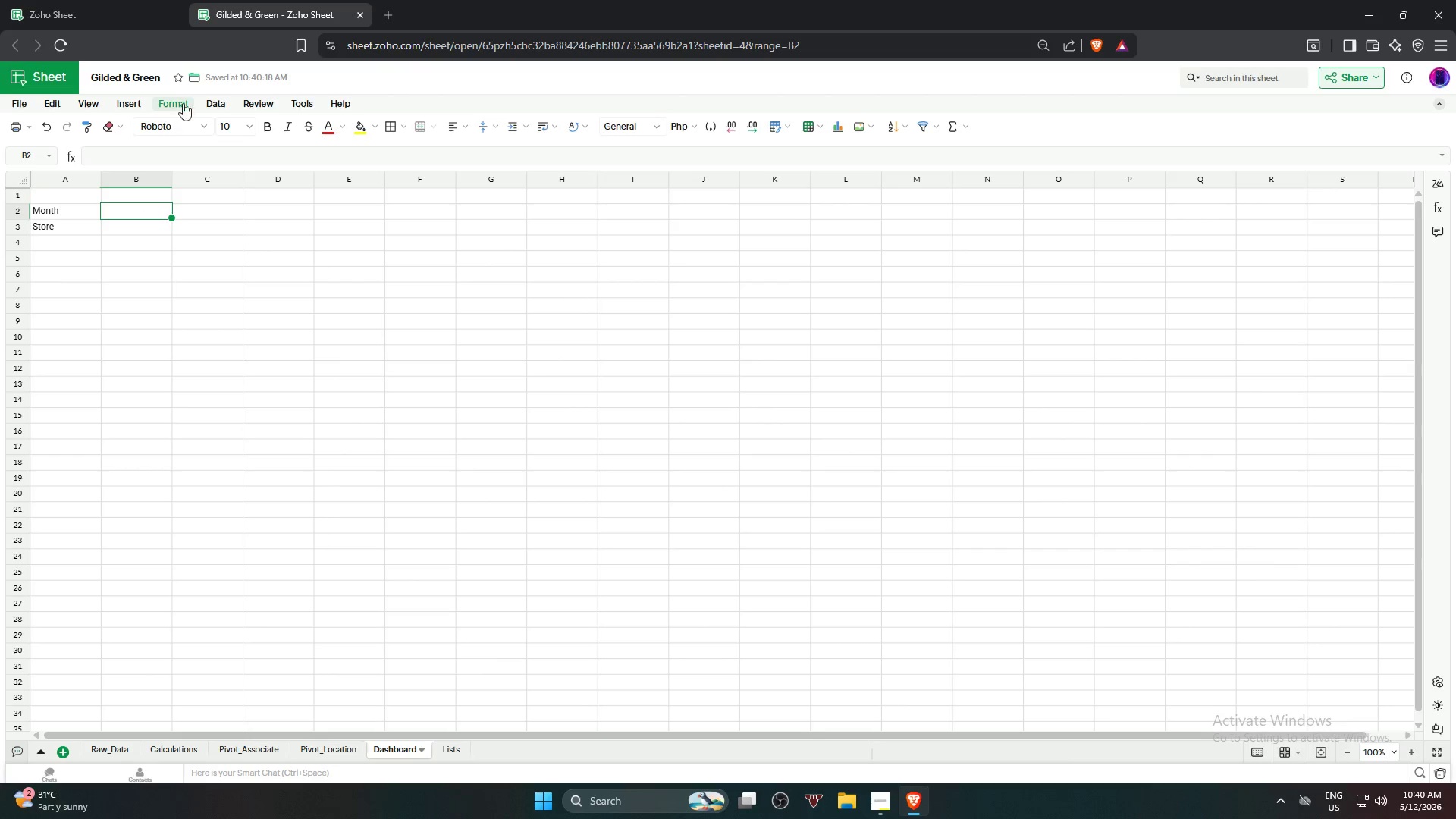 
left_click([216, 101])
 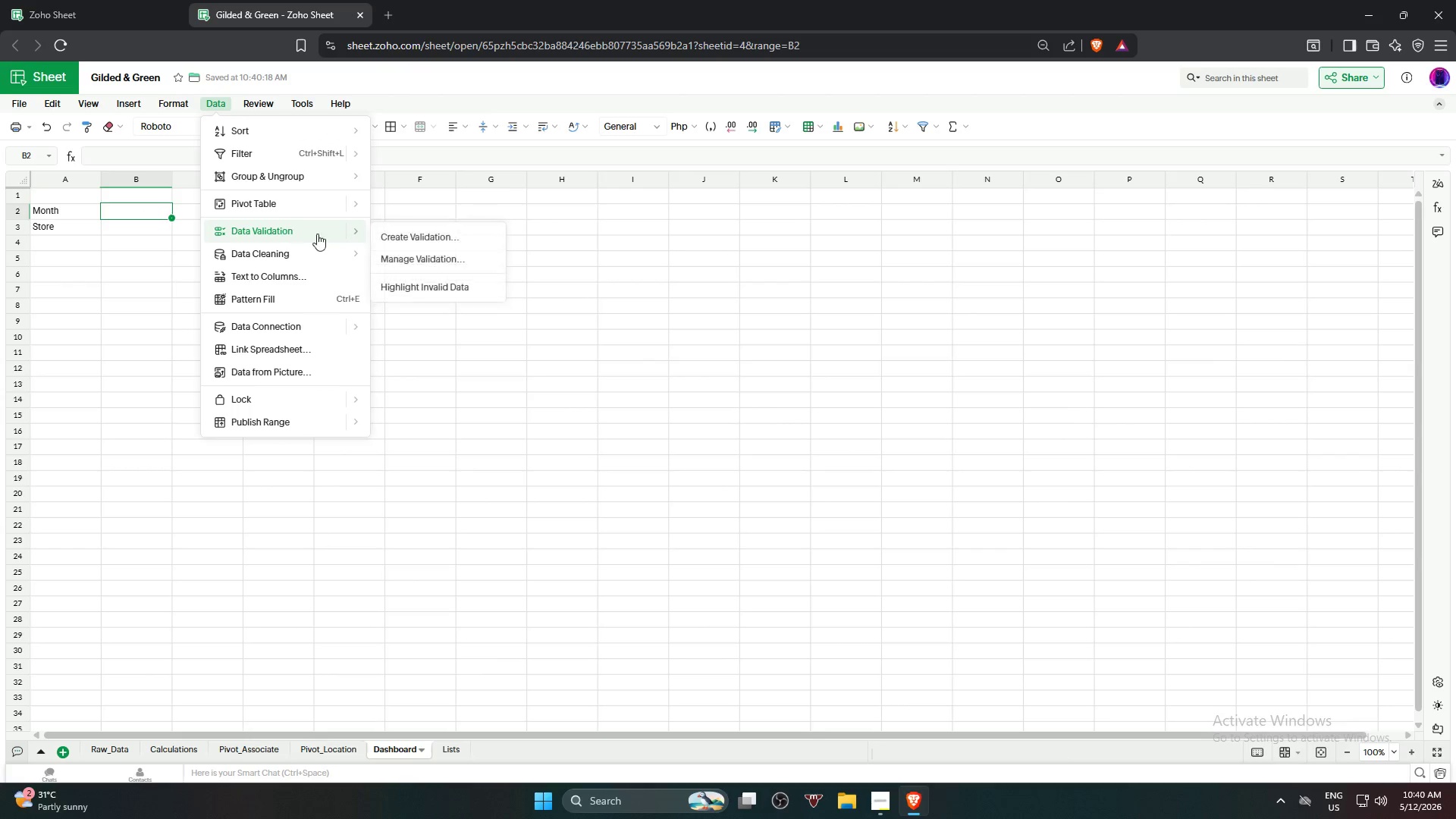 
left_click([473, 246])
 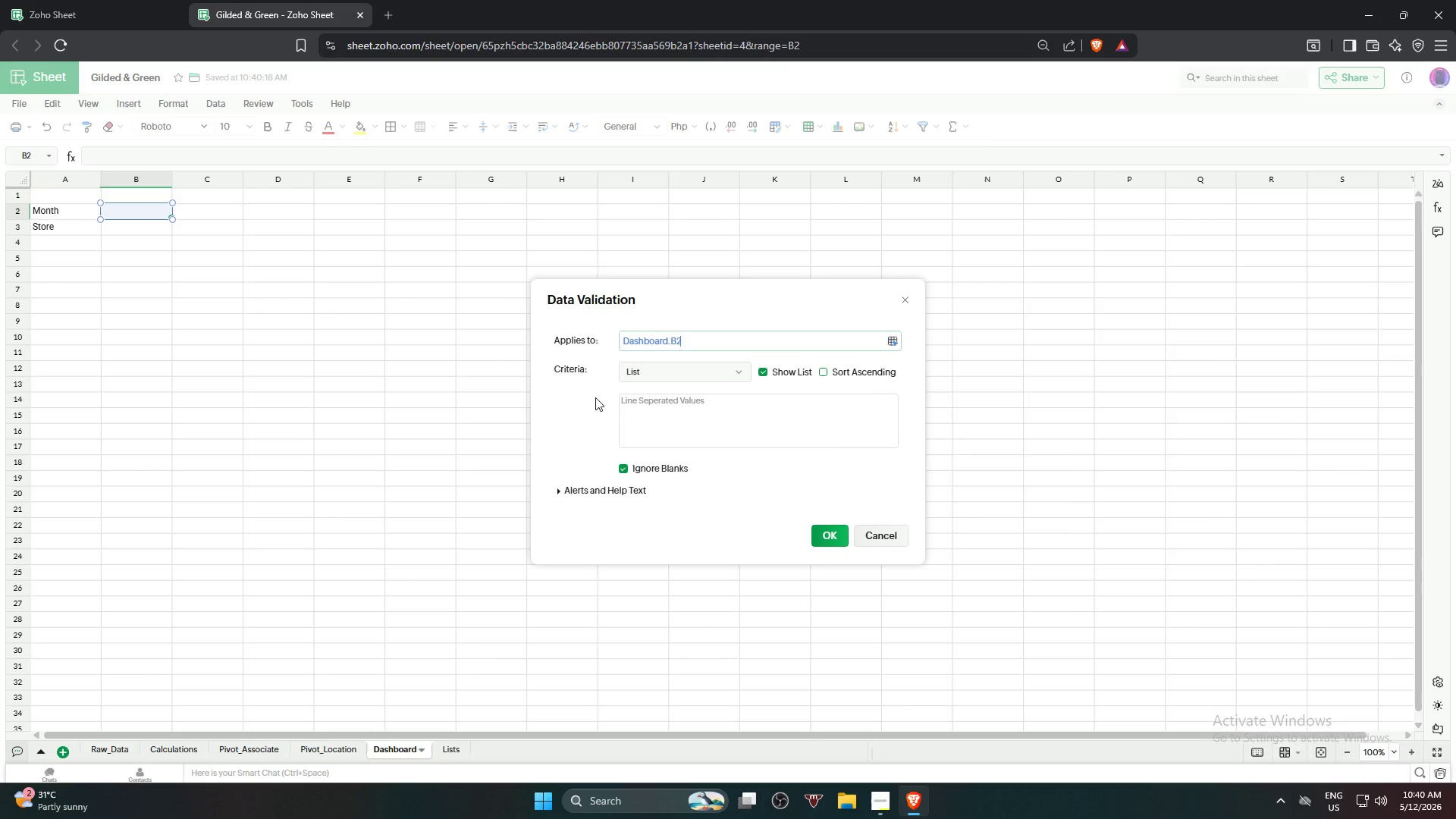 
left_click([657, 410])
 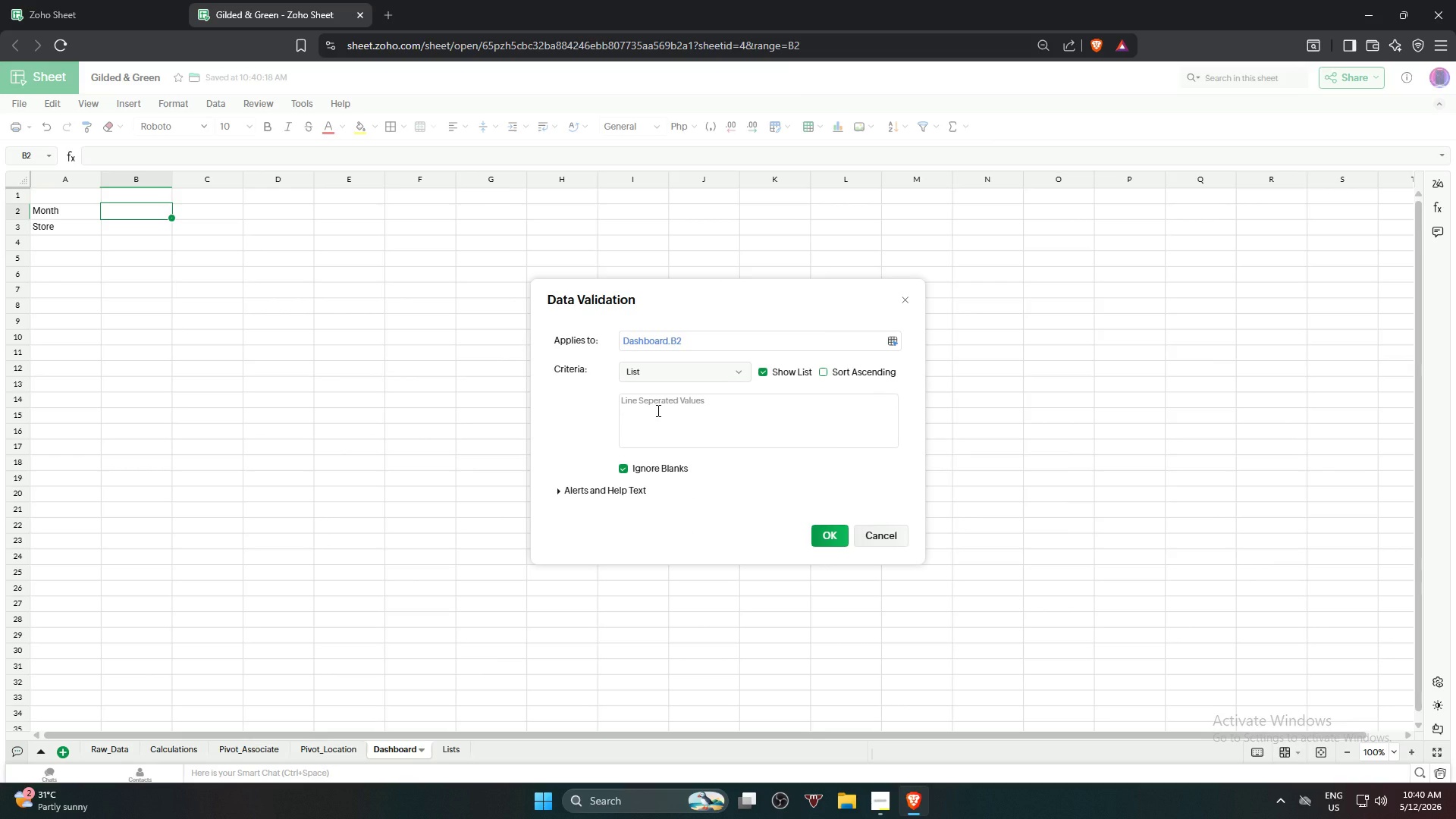 
left_click([657, 410])
 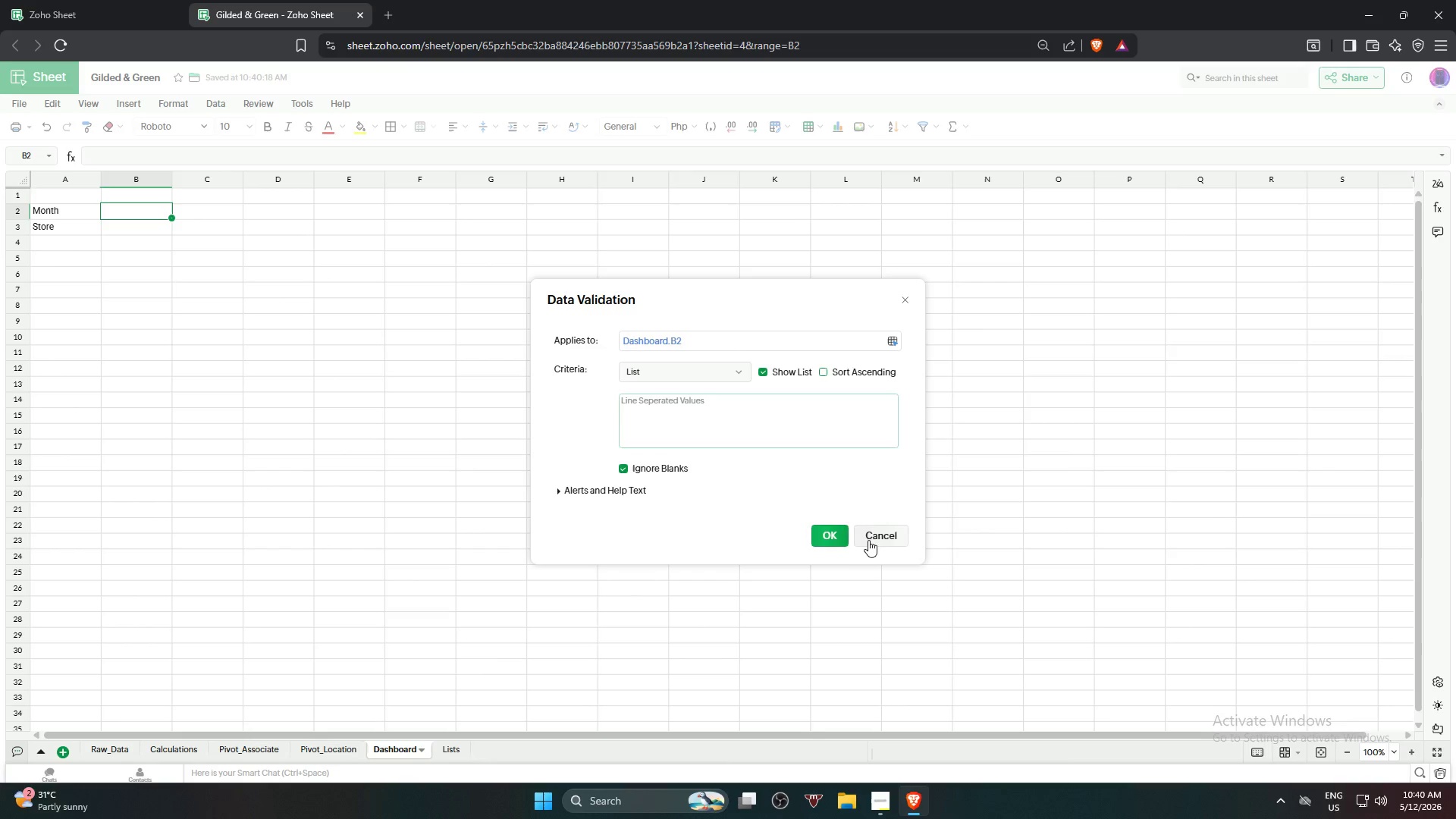 
double_click([344, 563])
 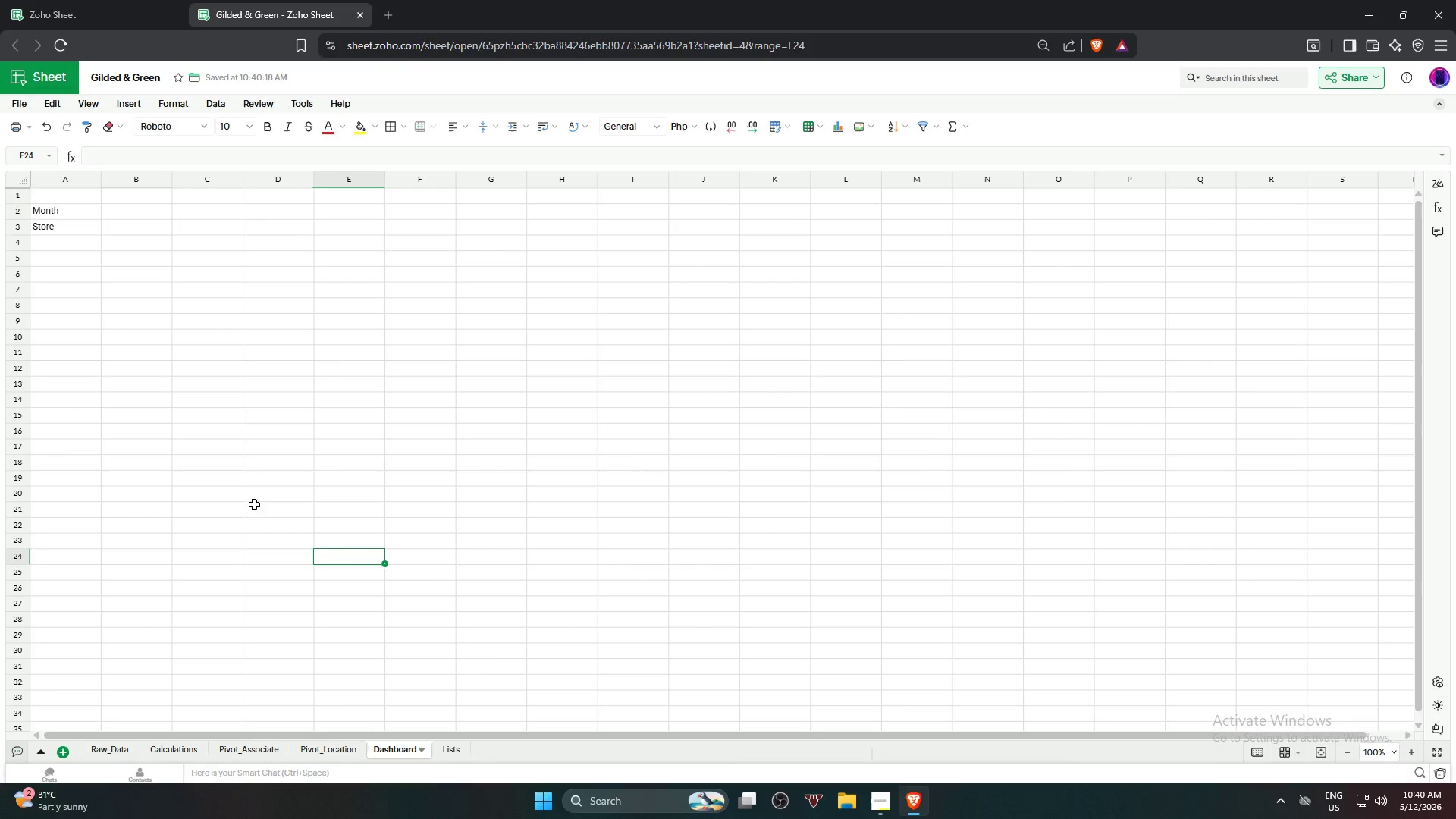 
left_click([248, 458])
 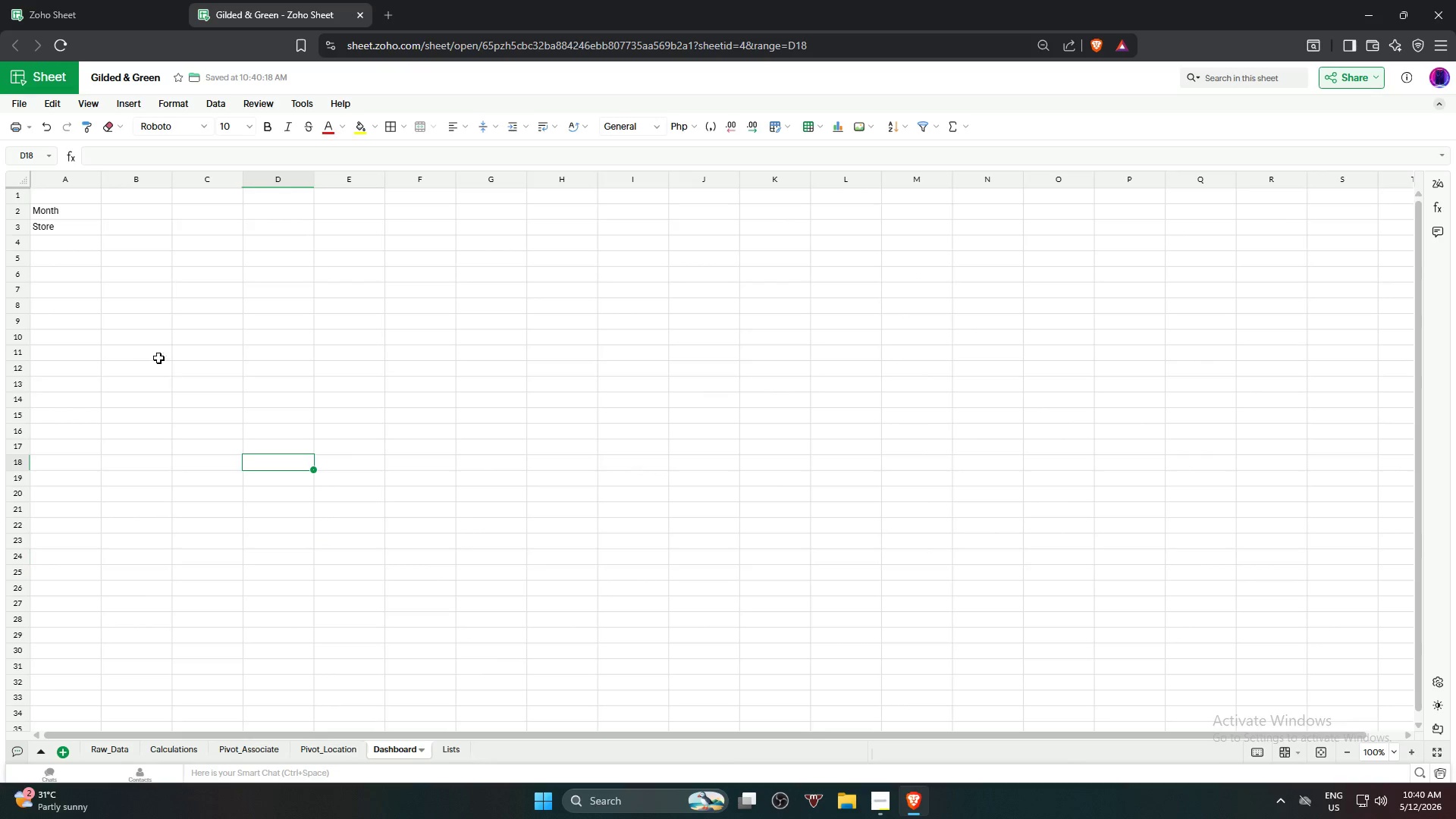 
left_click([143, 336])
 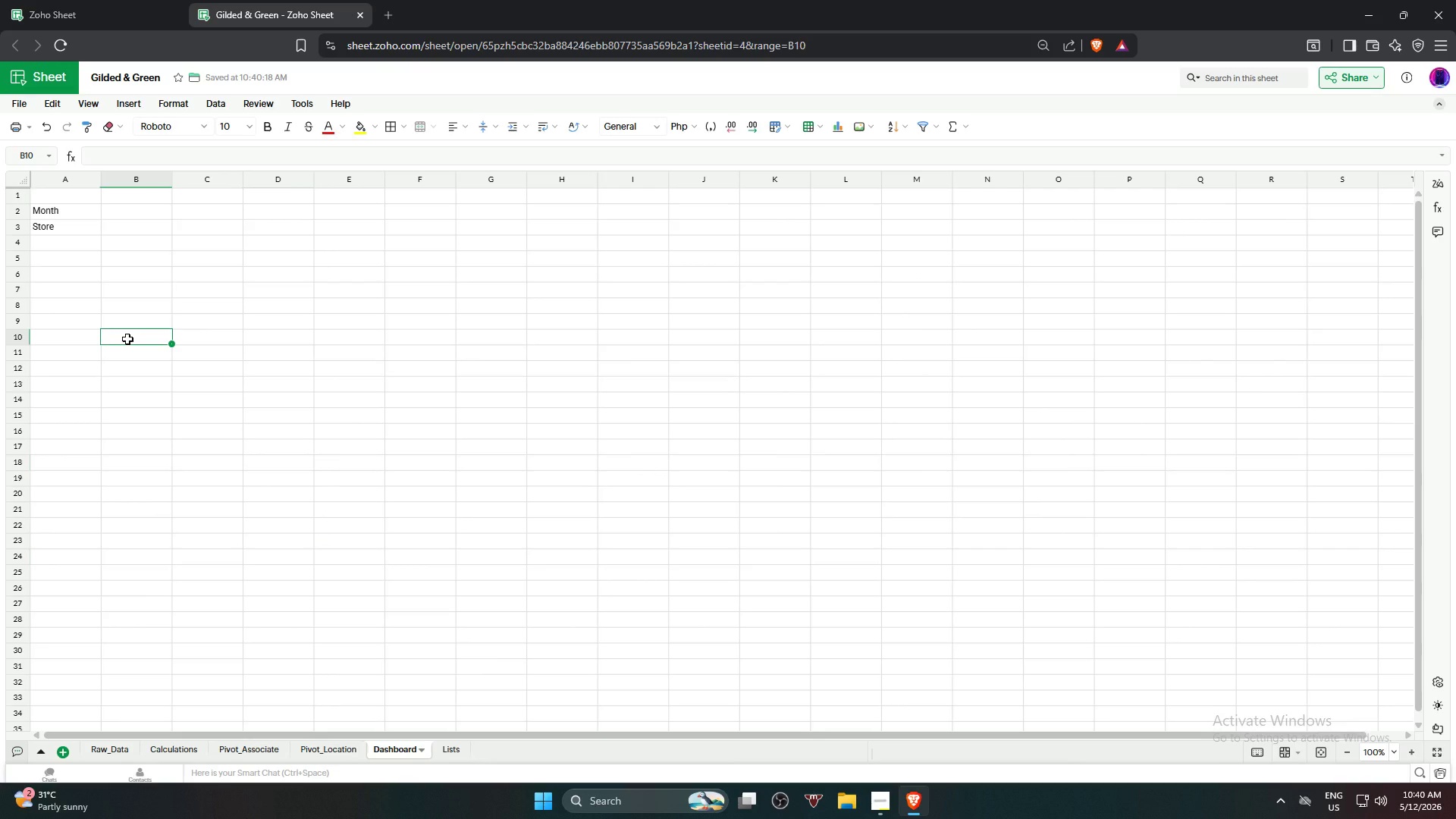 
type(=Unique)
 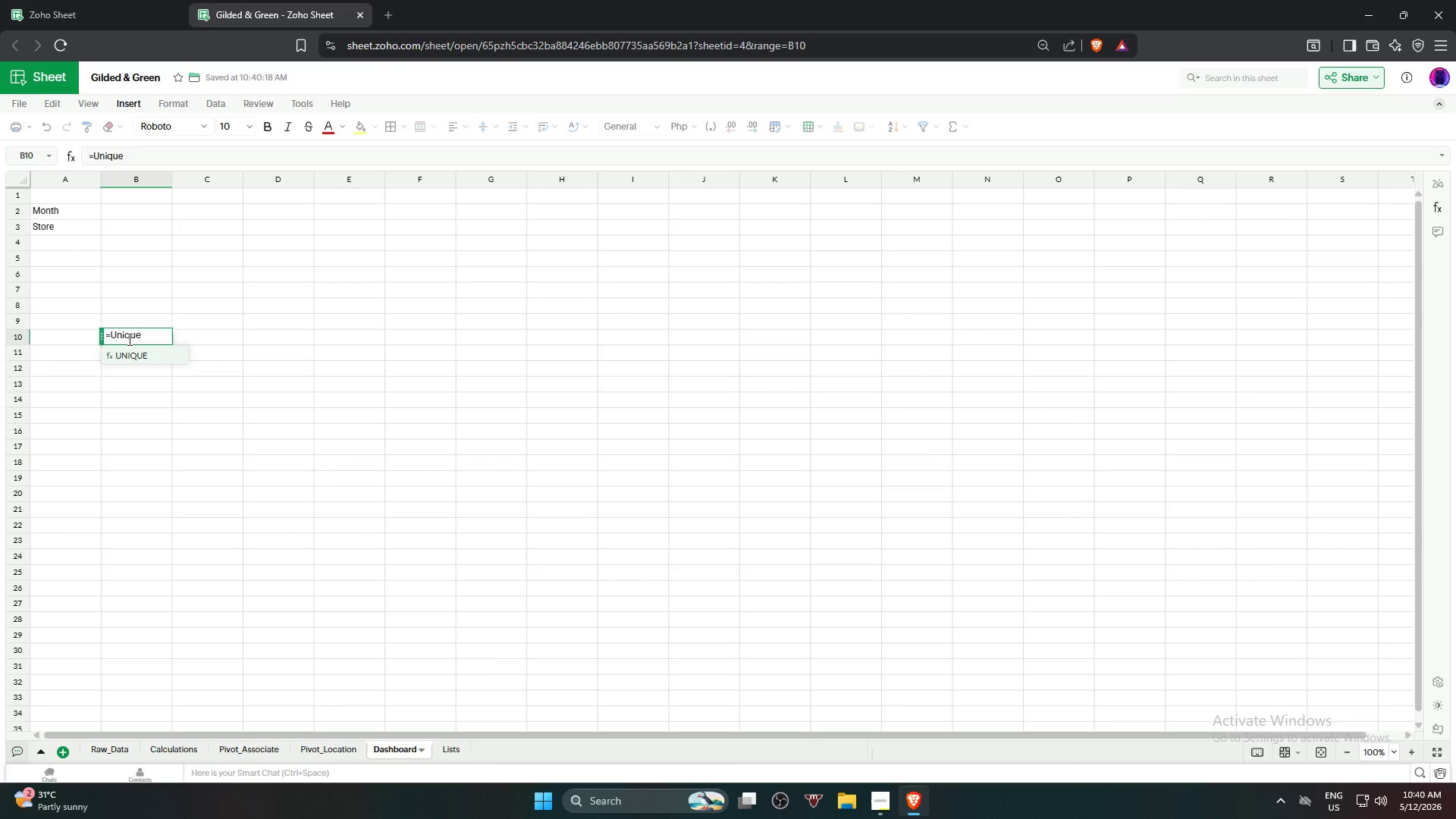 
left_click([146, 360])
 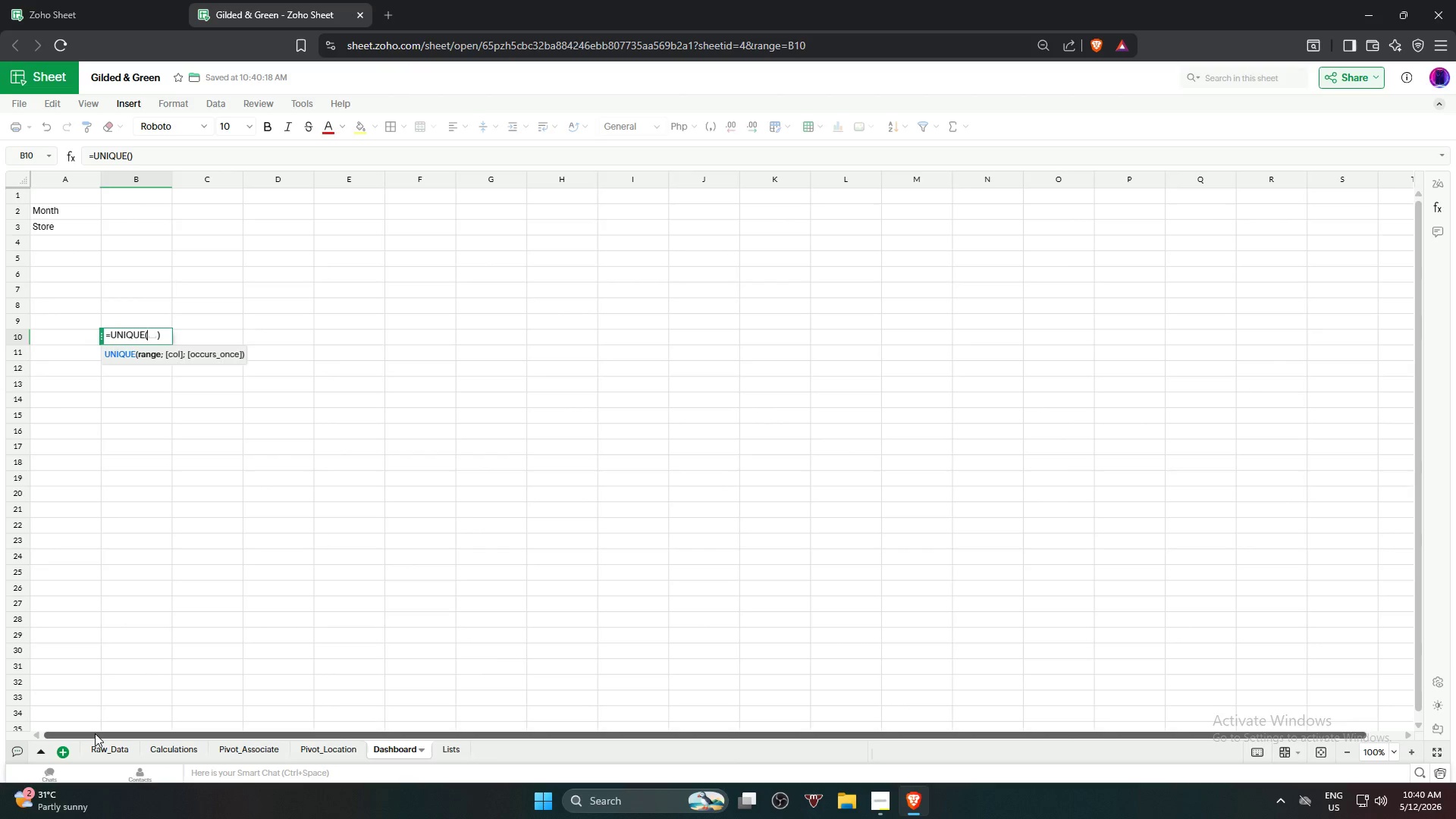 
left_click([105, 745])
 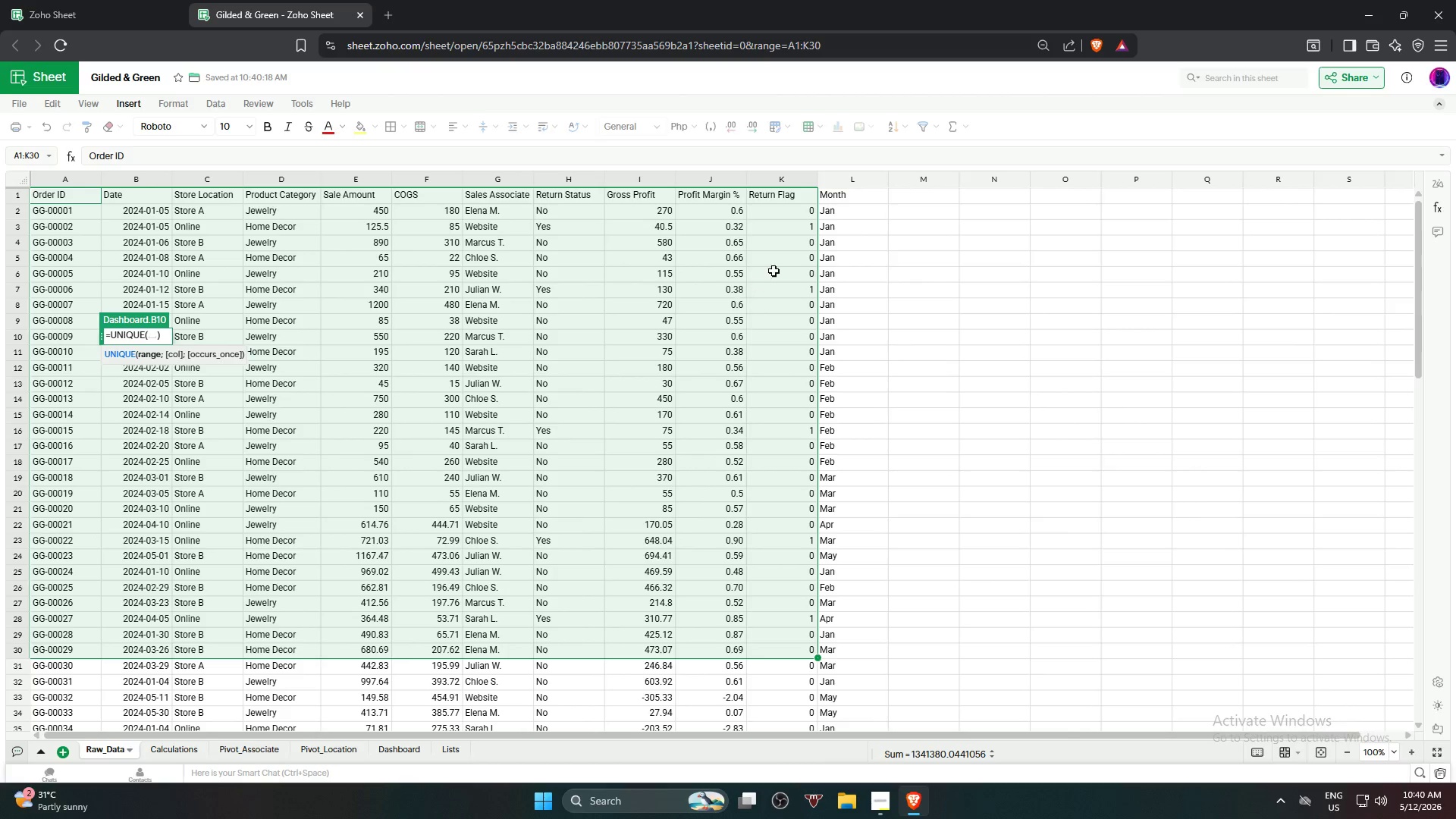 
left_click_drag(start_coordinate=[852, 212], to_coordinate=[843, 479])
 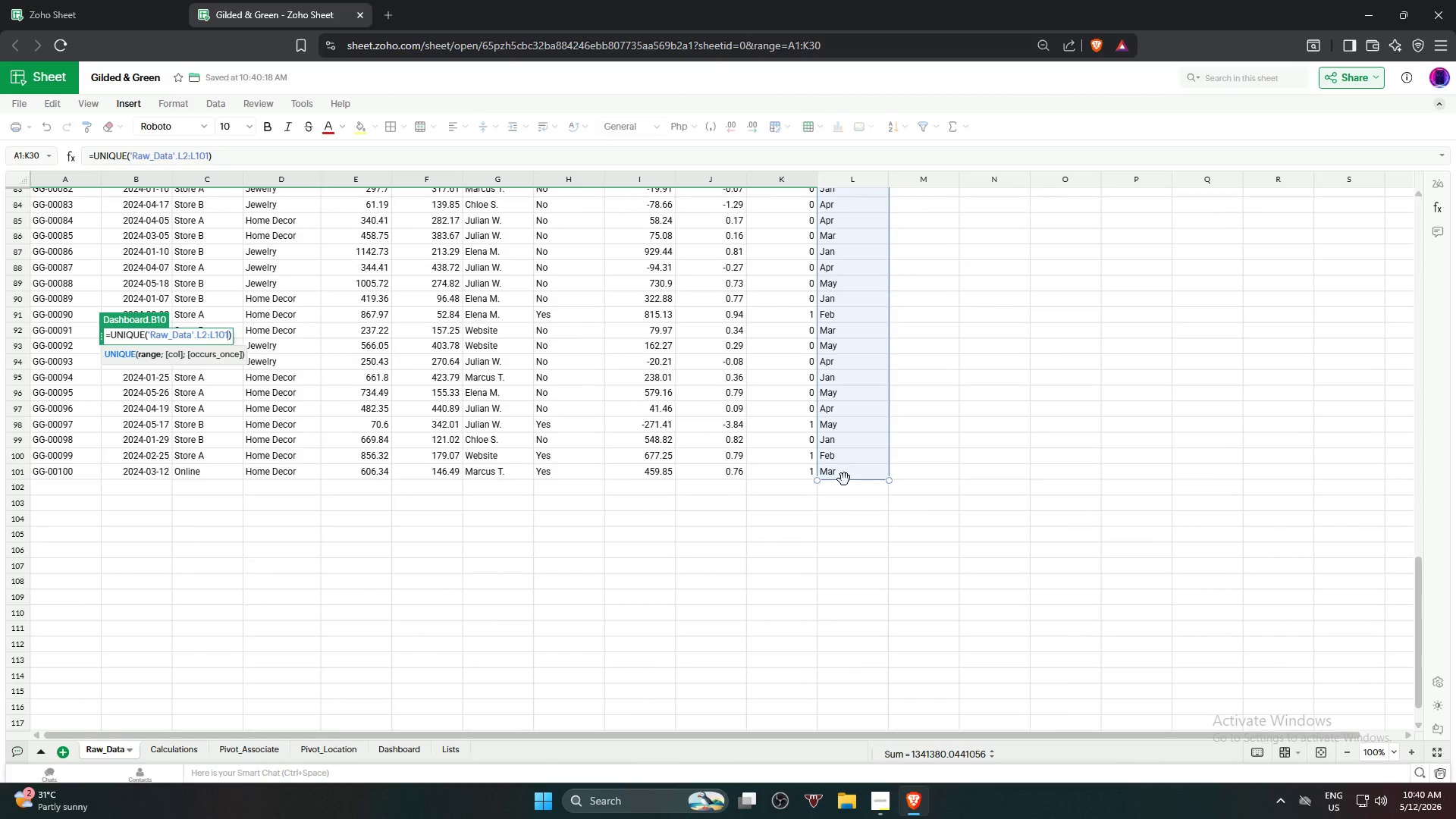 
key(NumpadEnter)
 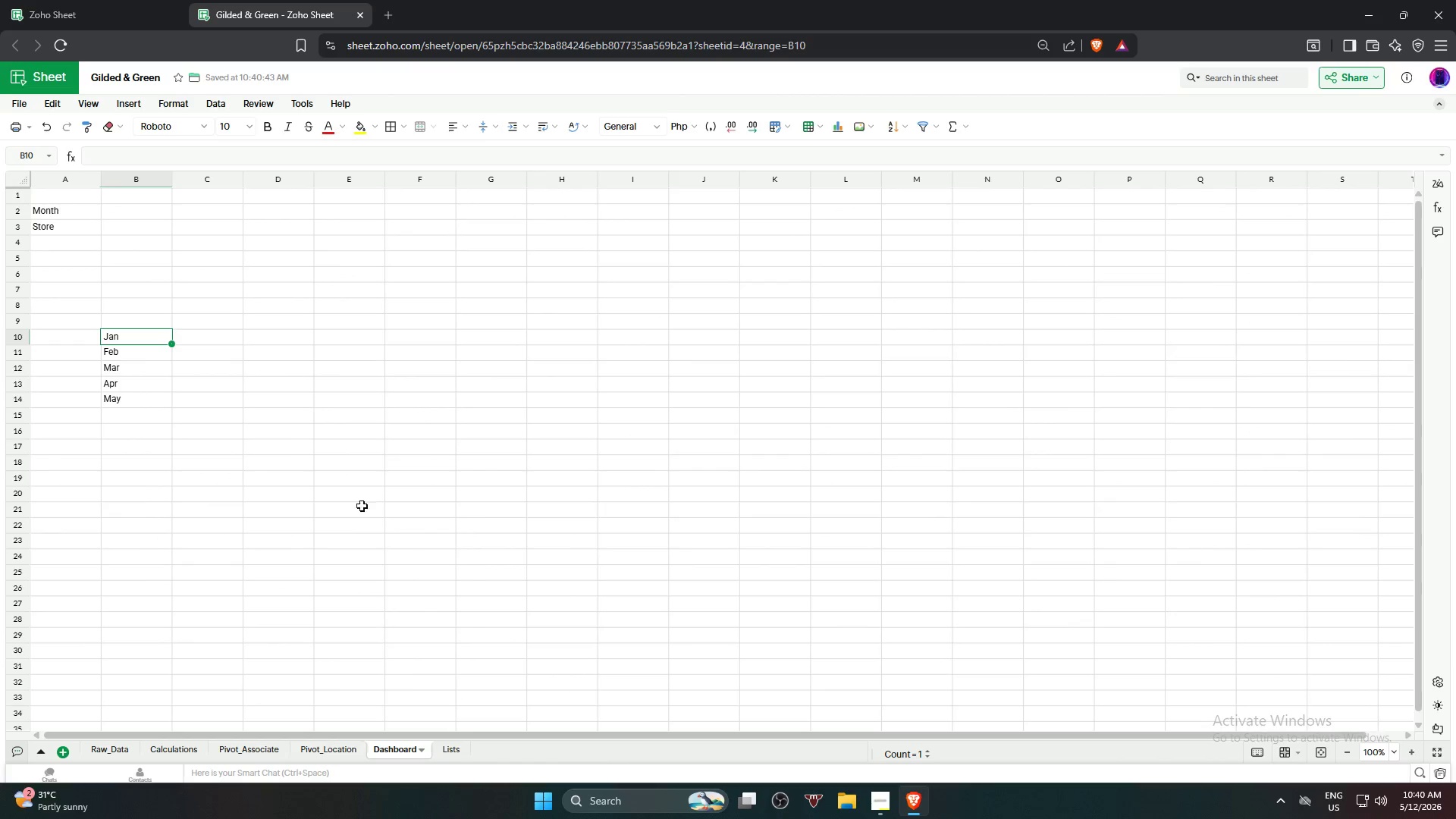 
left_click([338, 500])
 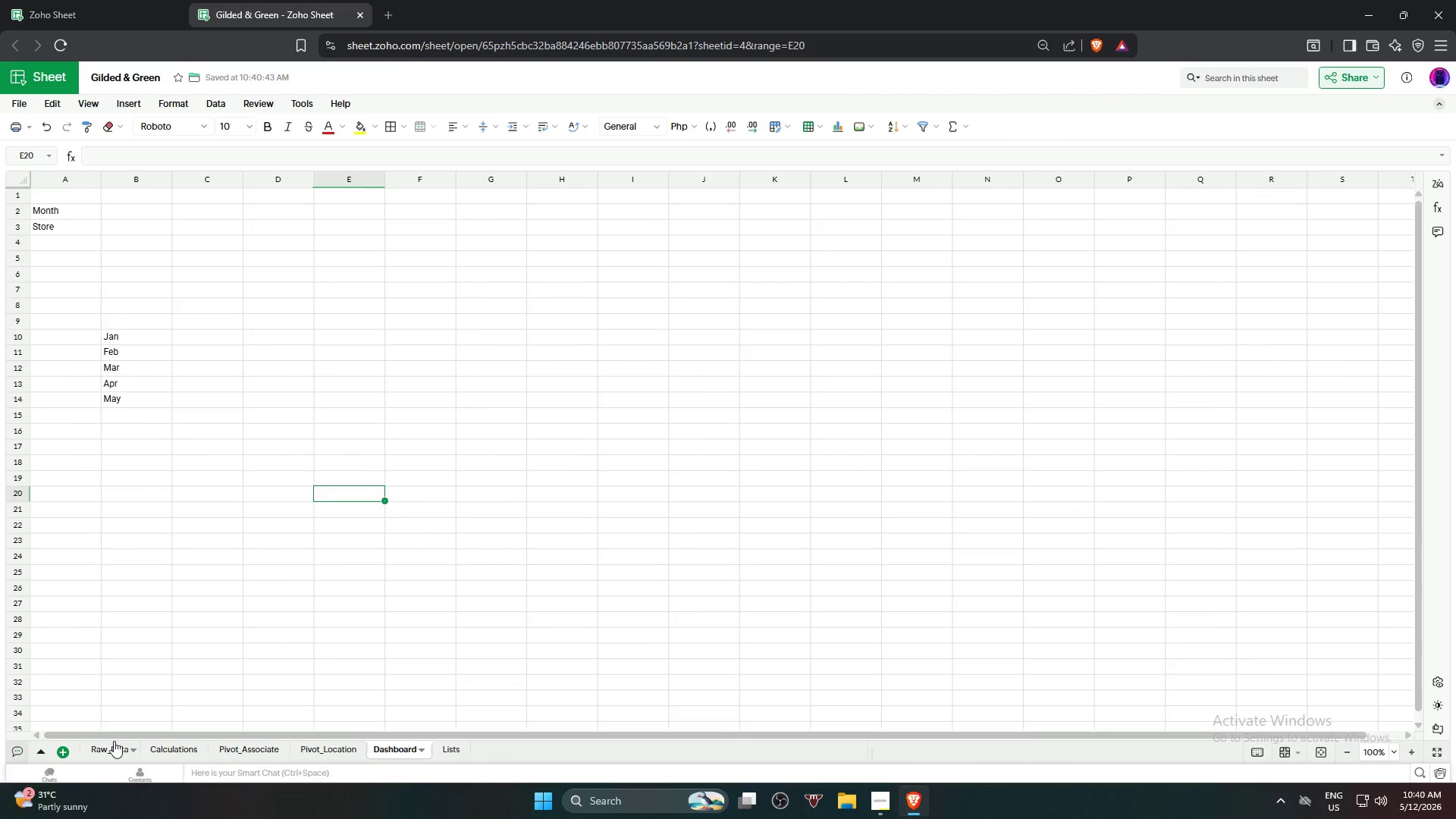 
double_click([389, 534])
 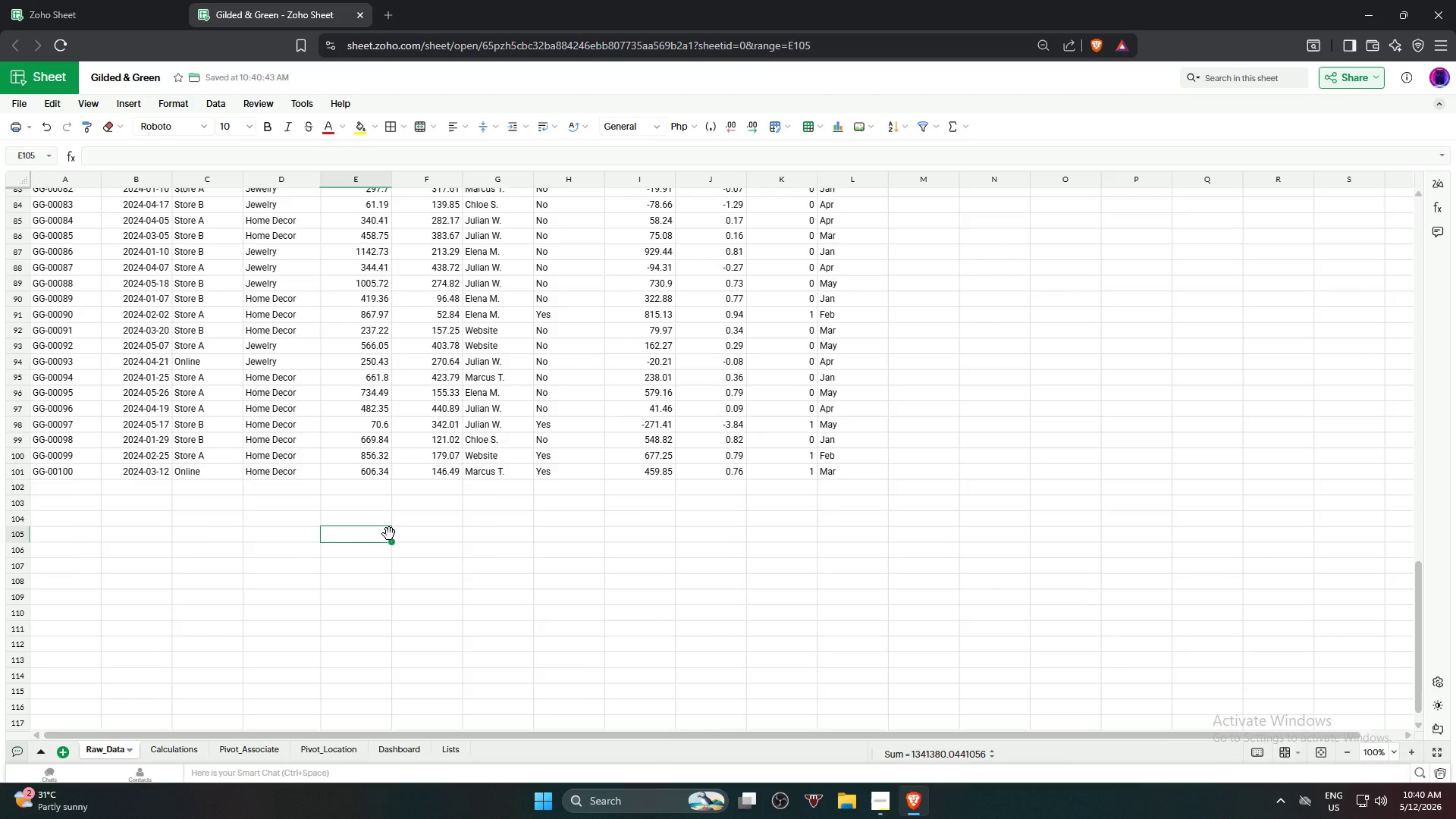 
scroll: coordinate [389, 533], scroll_direction: up, amount: 3.0
 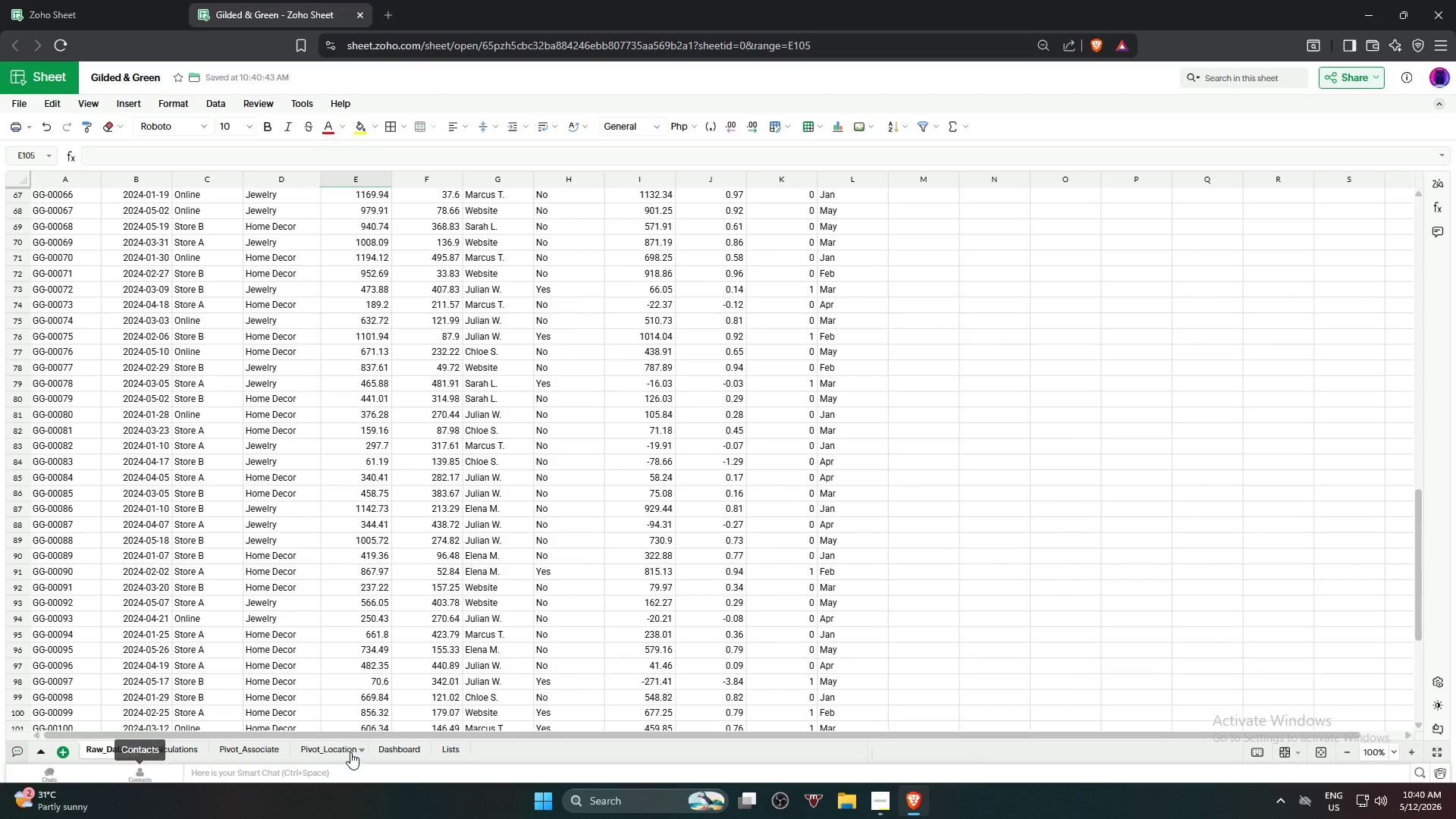 
left_click([381, 748])
 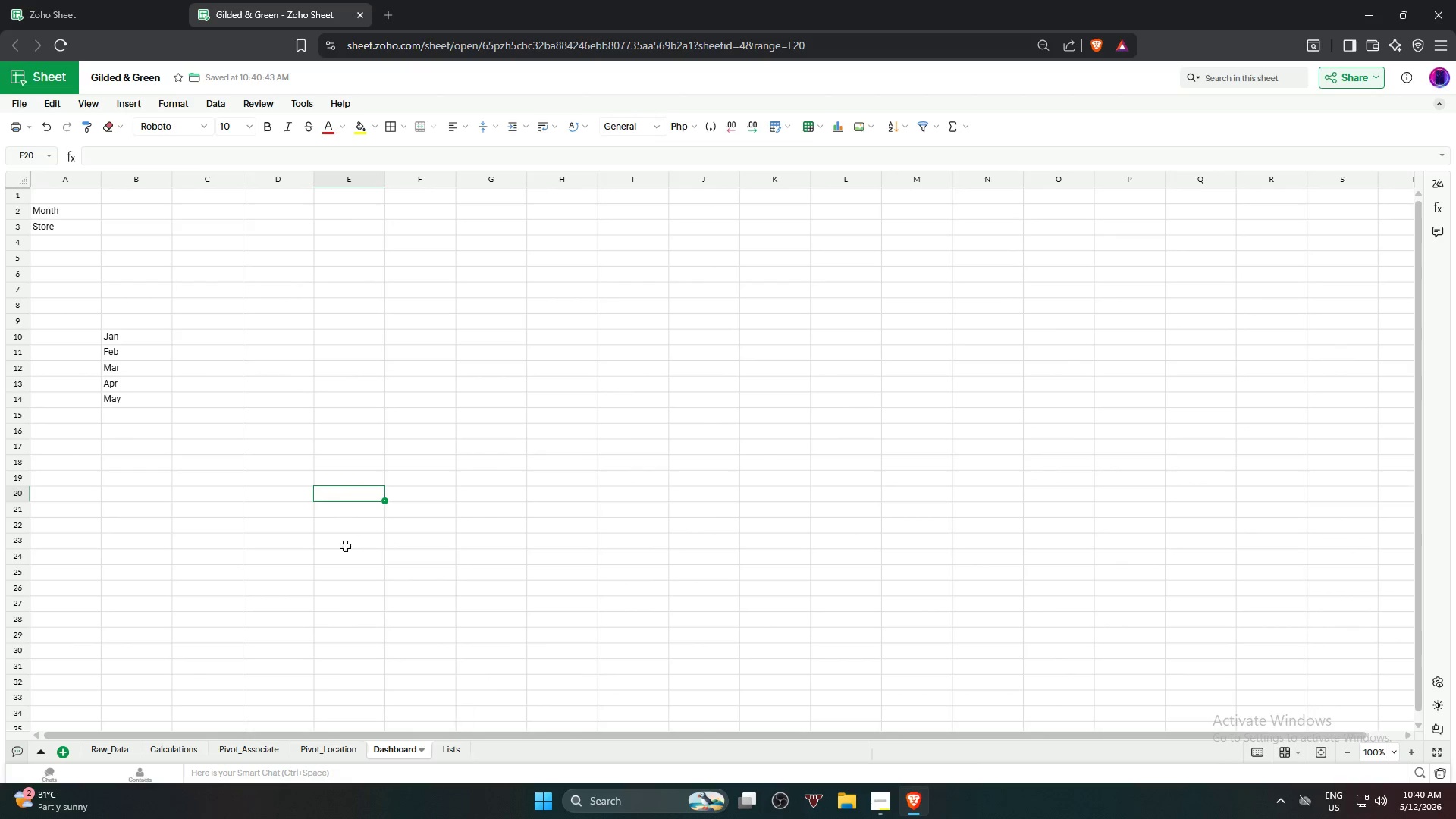 
left_click([138, 410])
 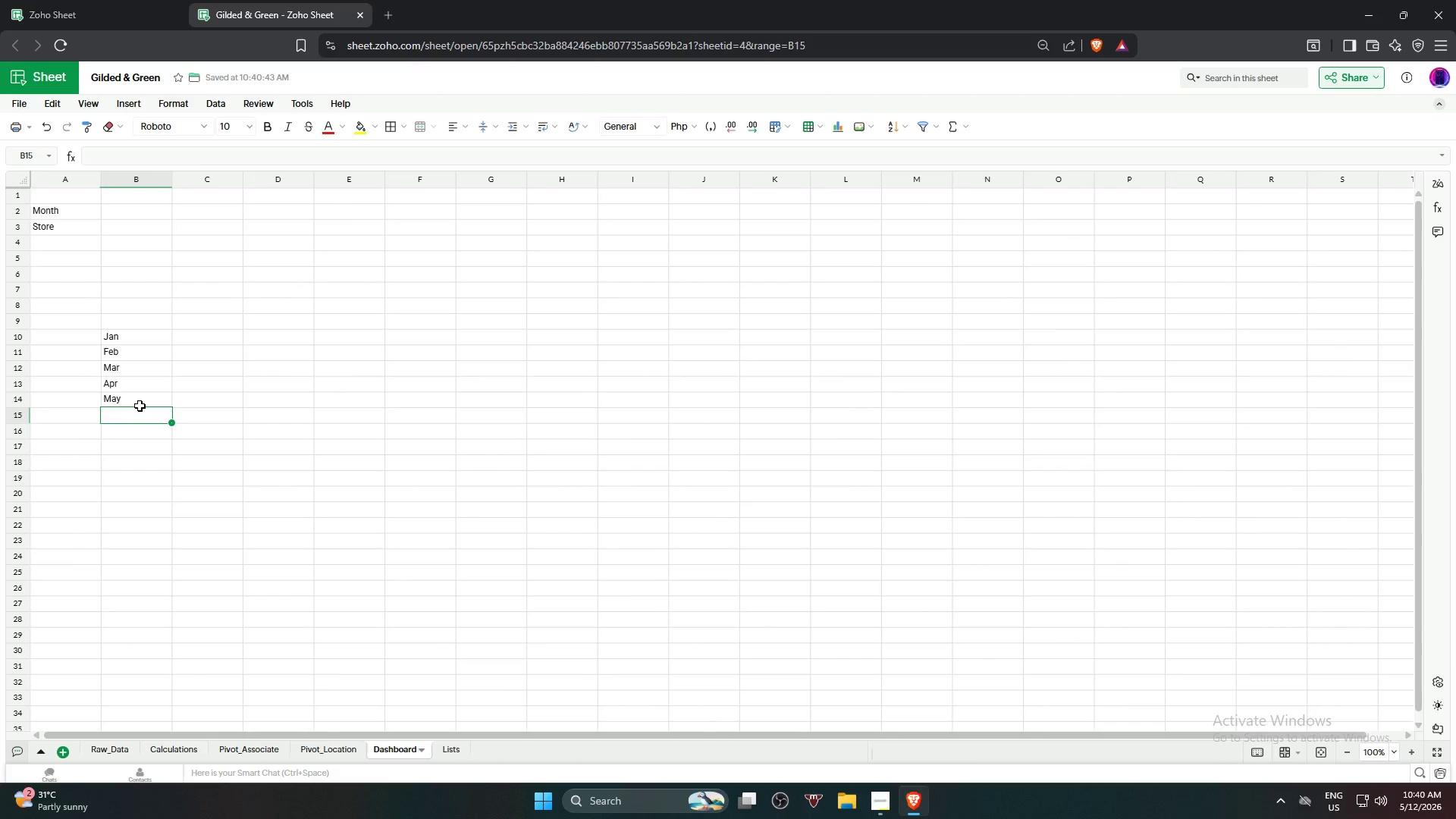 
scroll: coordinate [147, 368], scroll_direction: up, amount: 6.0
 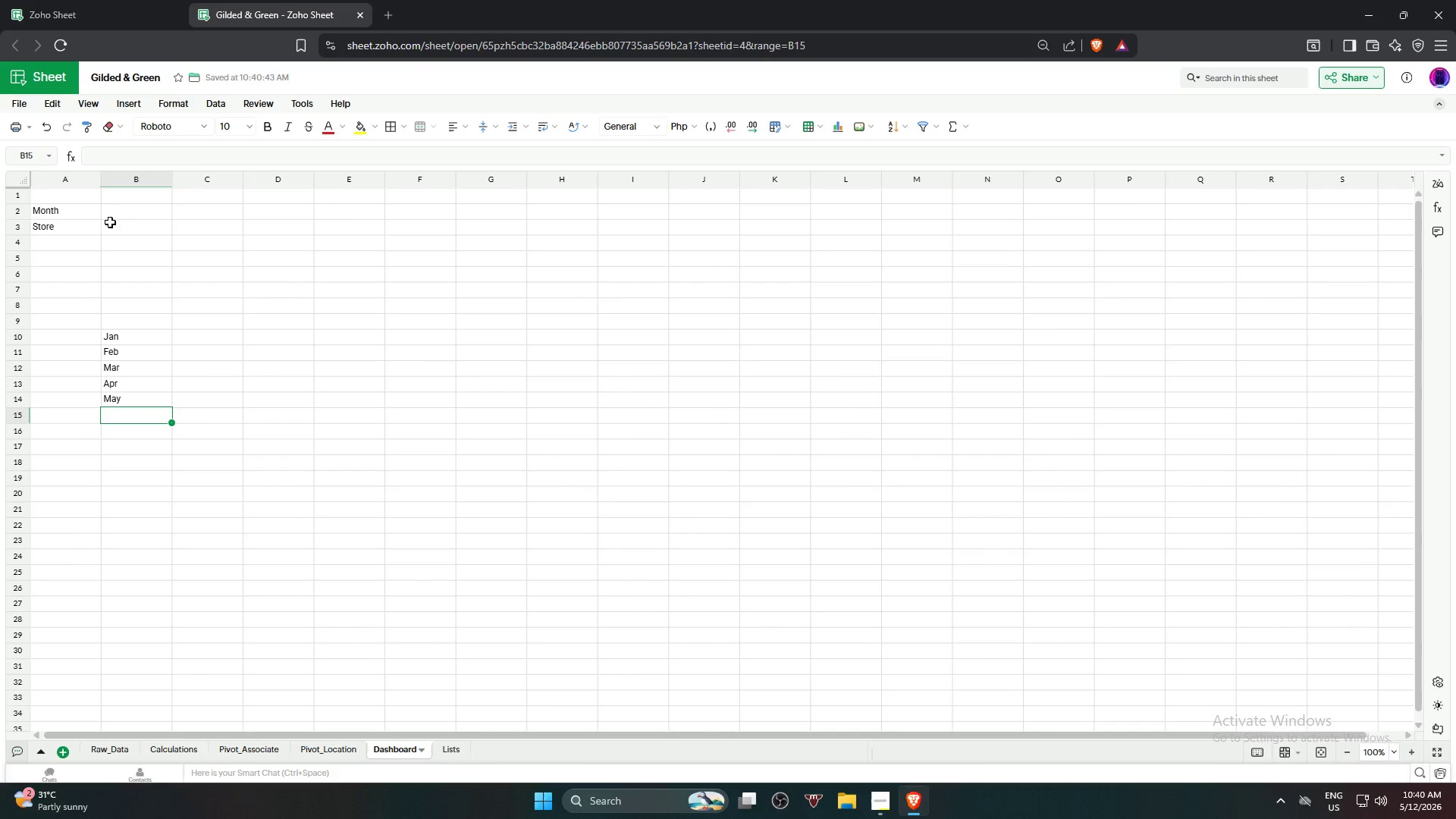 
left_click([133, 212])
 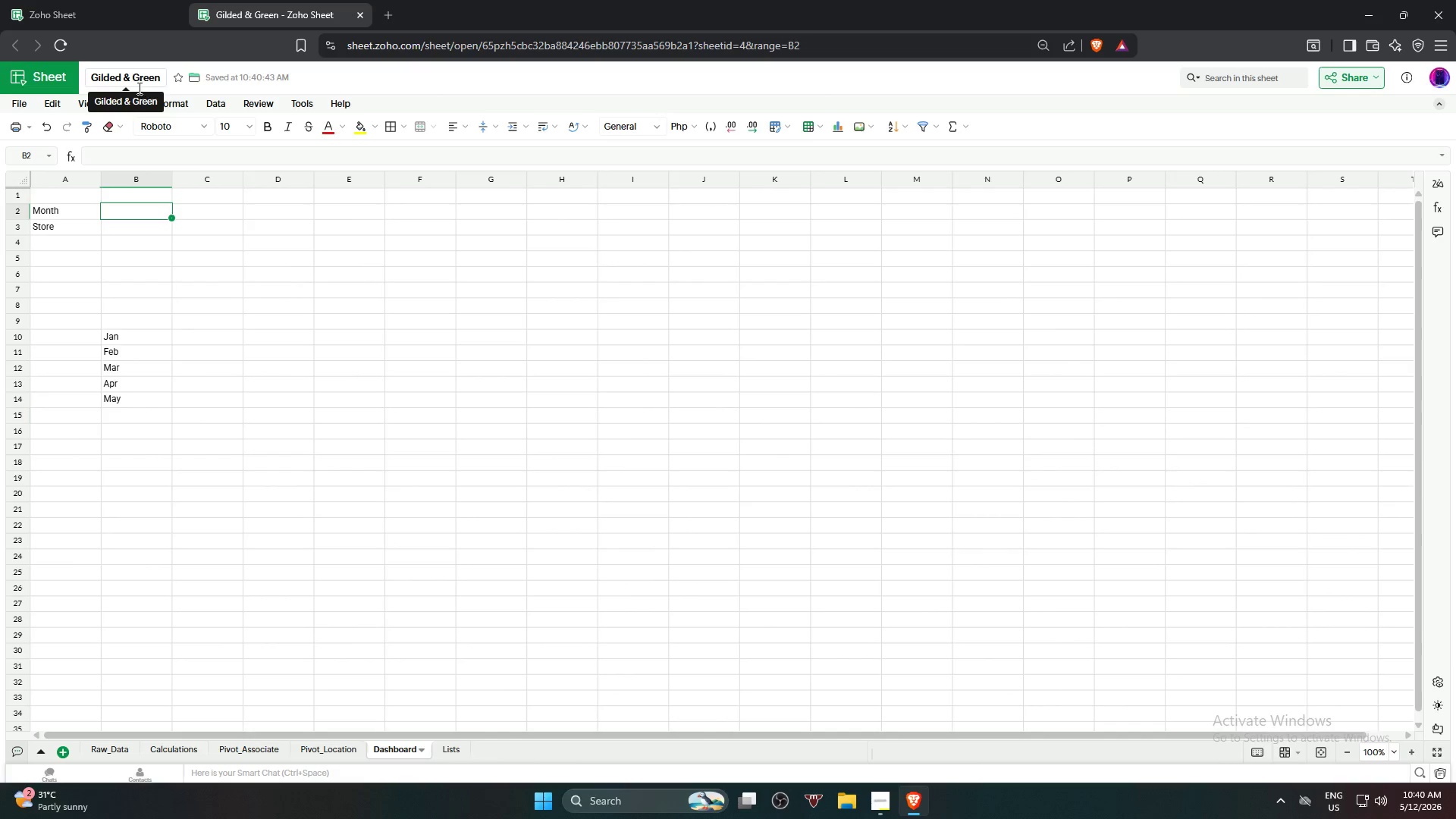 
left_click([134, 102])
 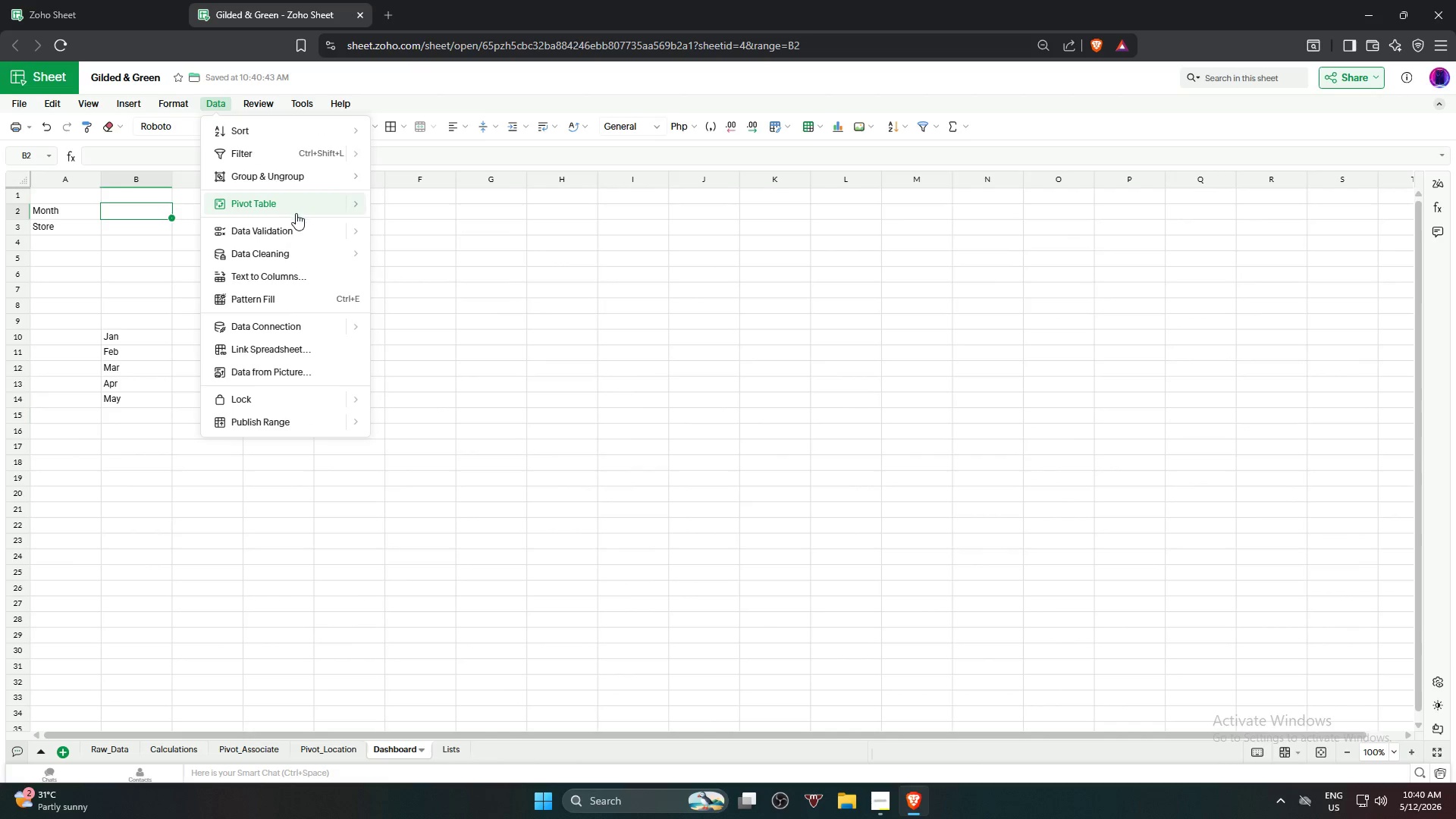 
left_click([390, 240])
 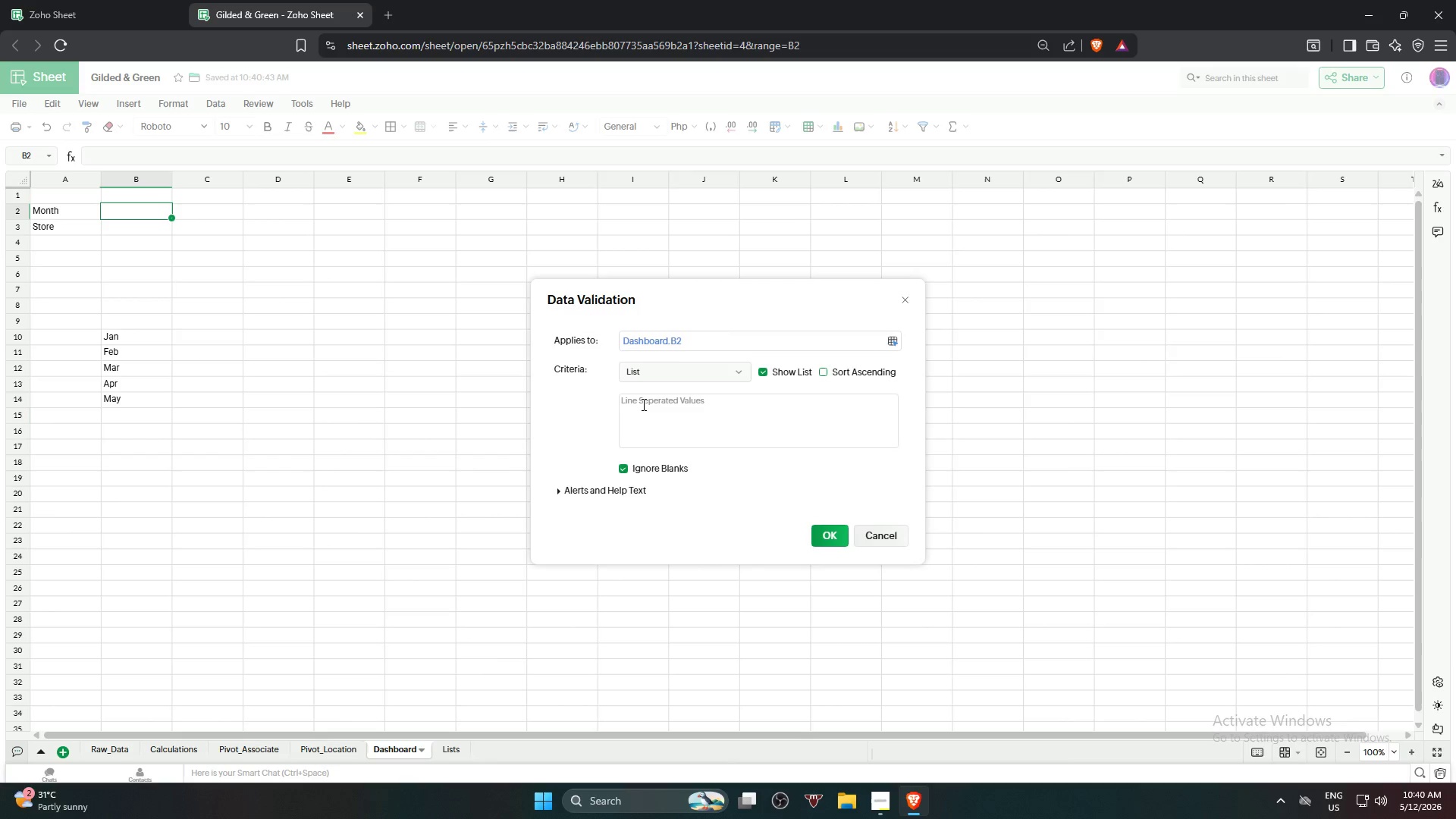 
double_click([642, 403])
 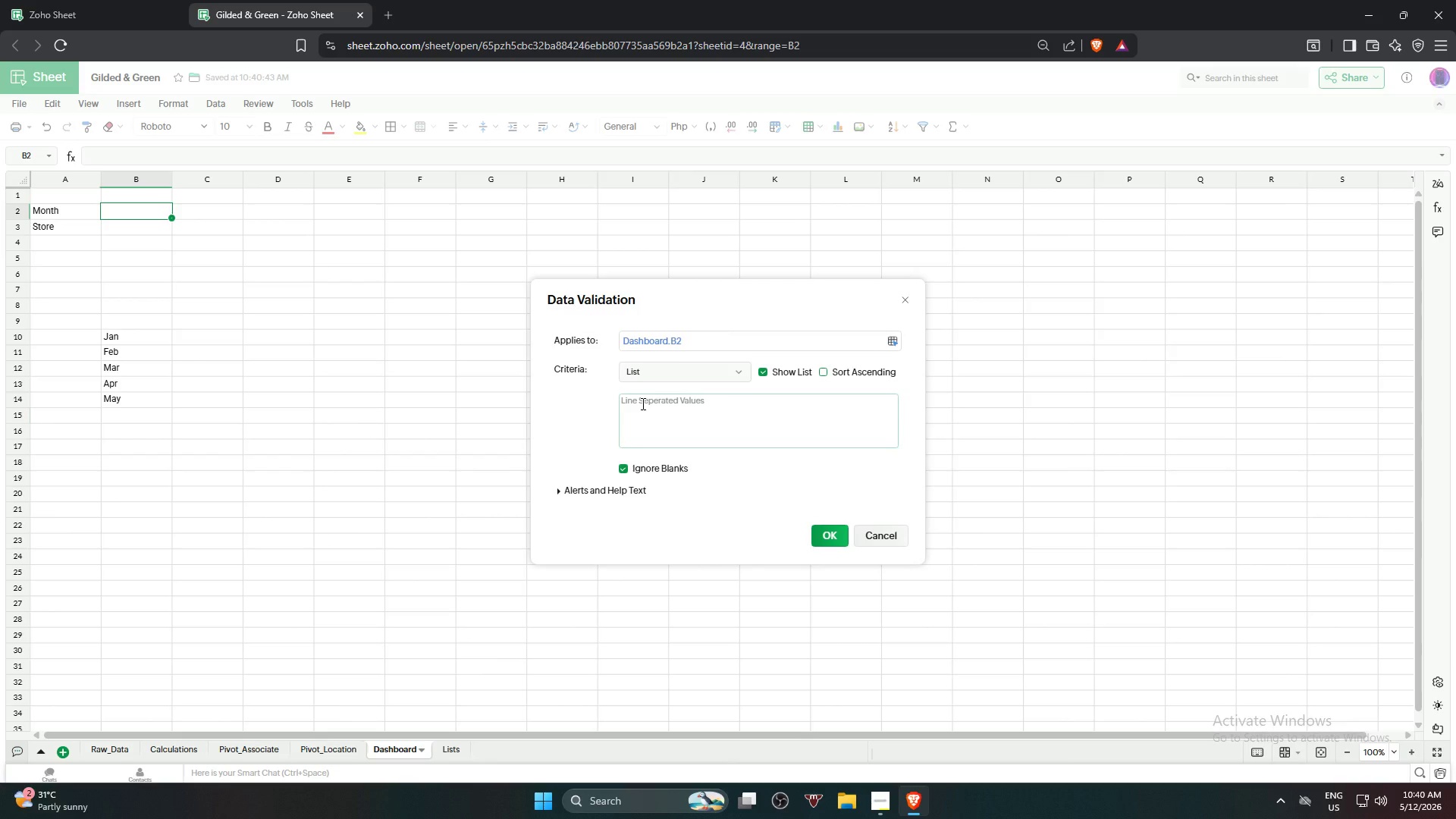 
type(Jan)
 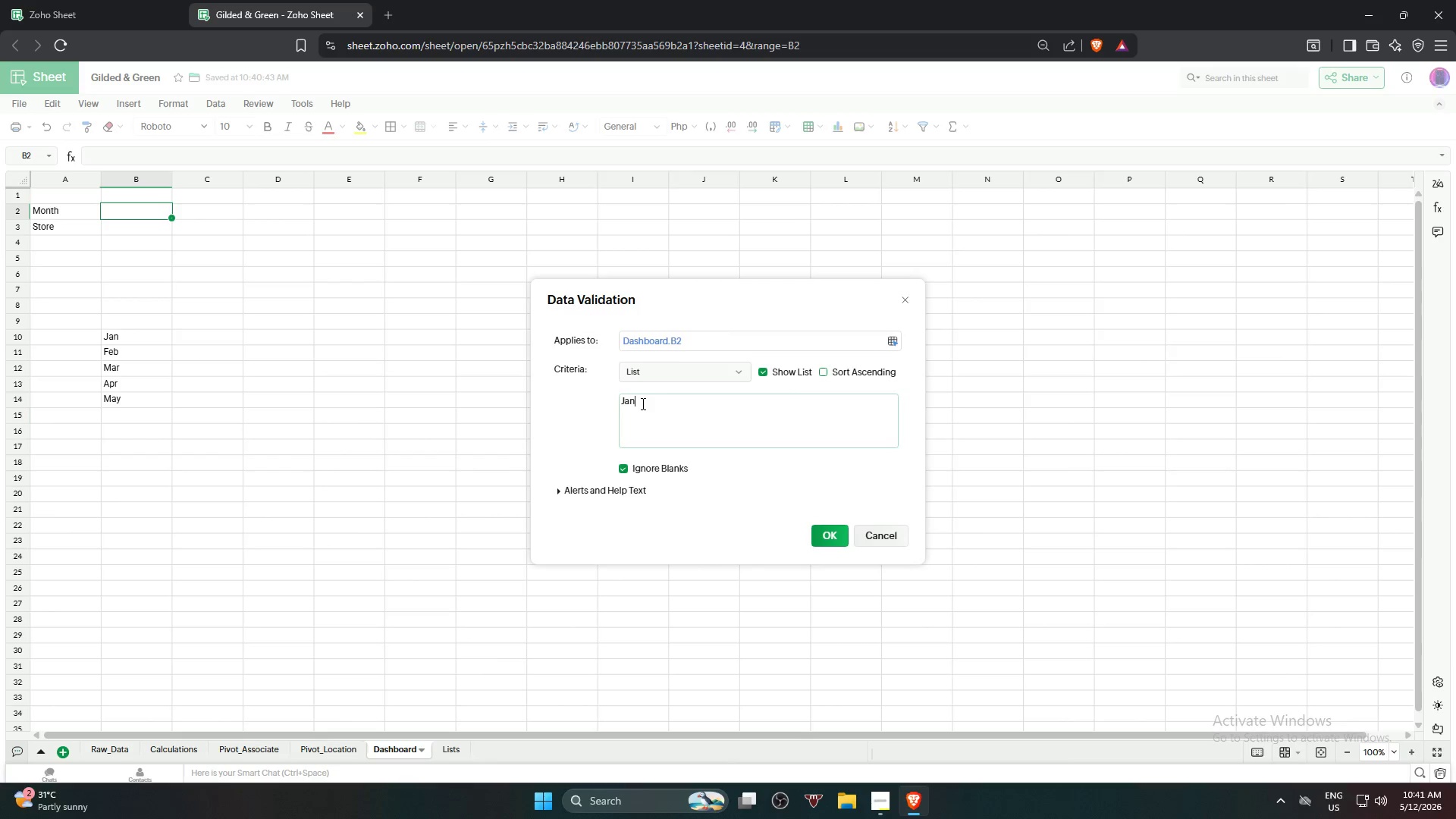 
key(Enter)
 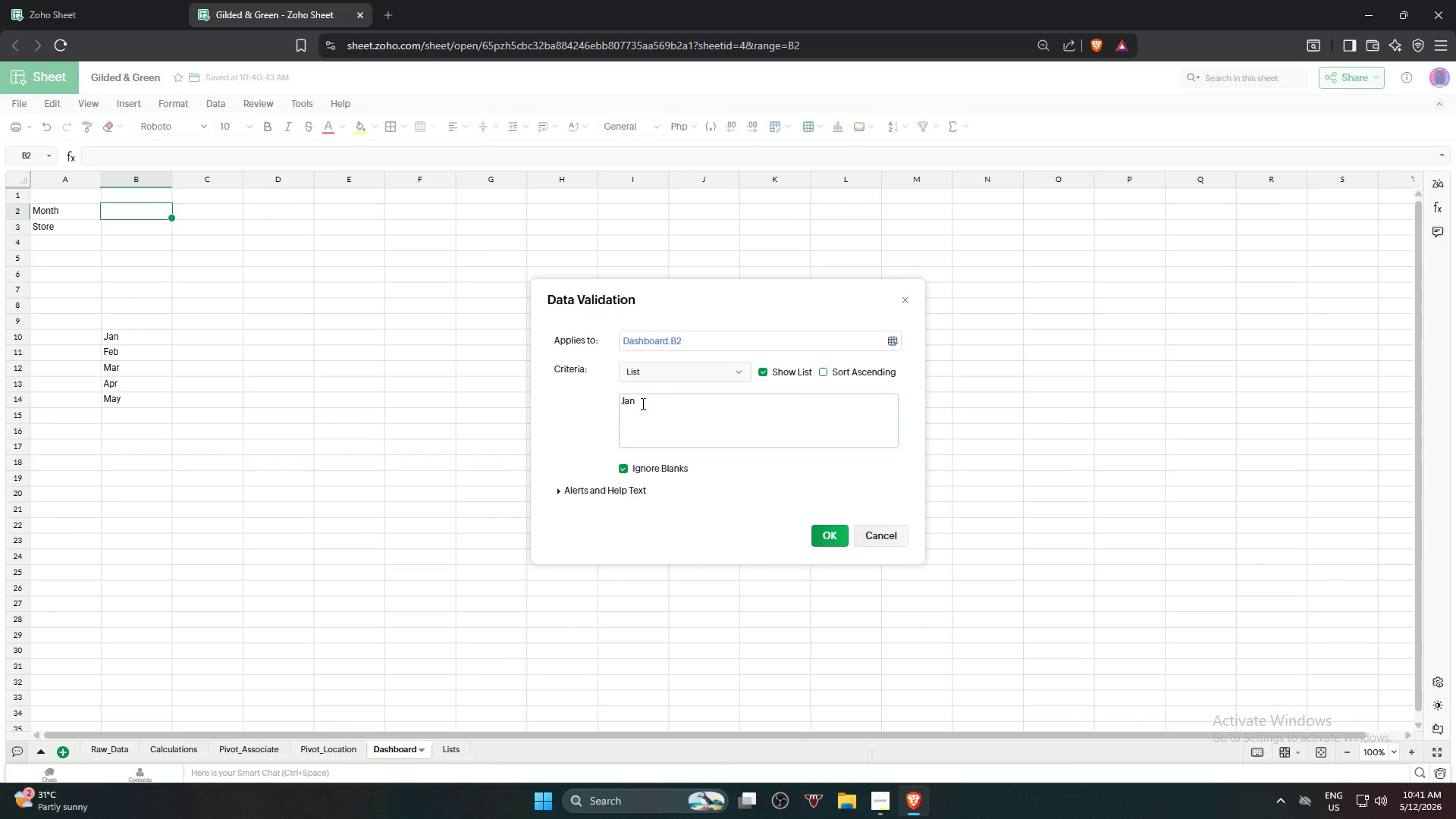 
type(D)
key(Backspace)
type(FE)
key(Backspace)
type(eb)
 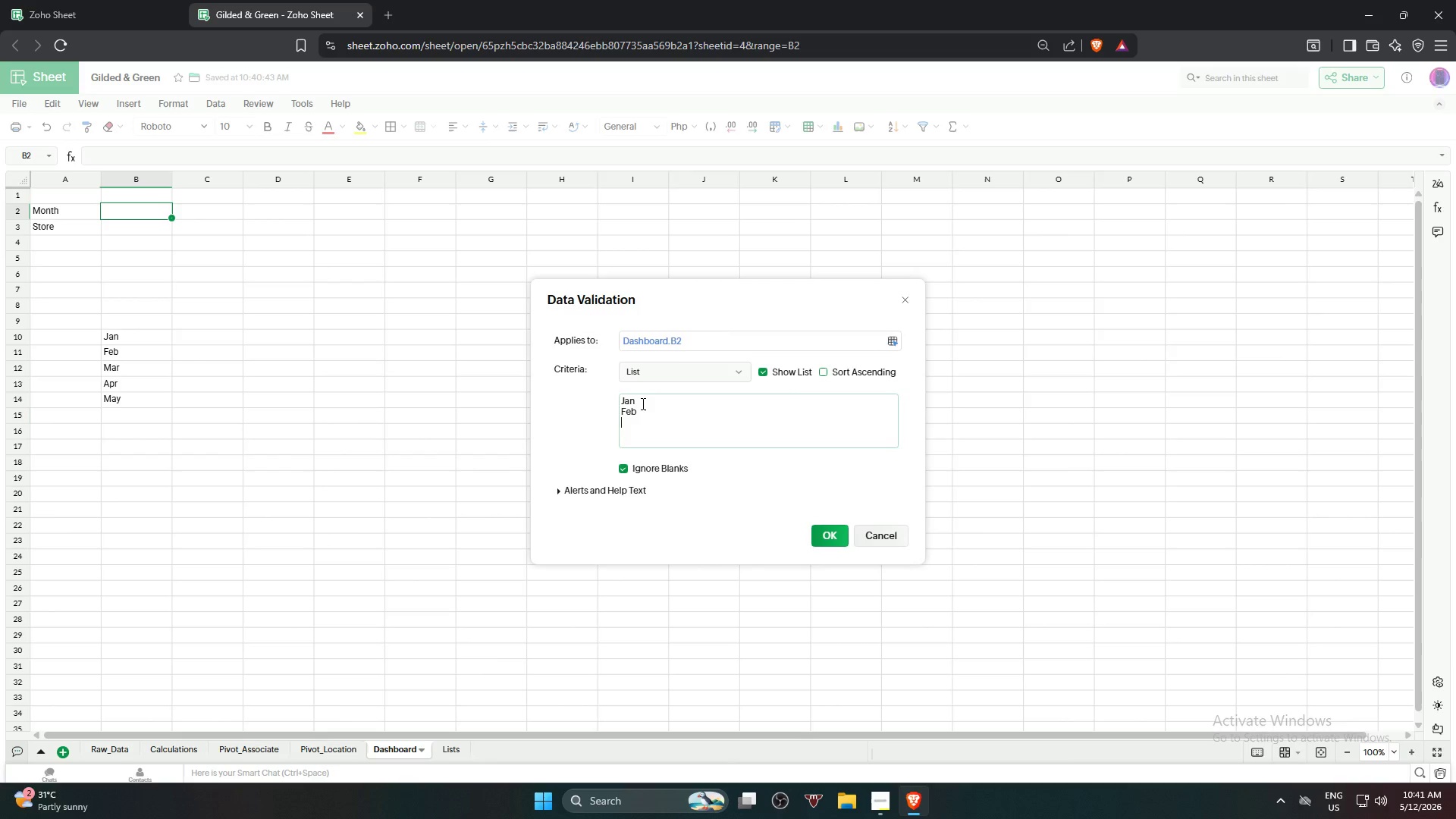 
key(Enter)
 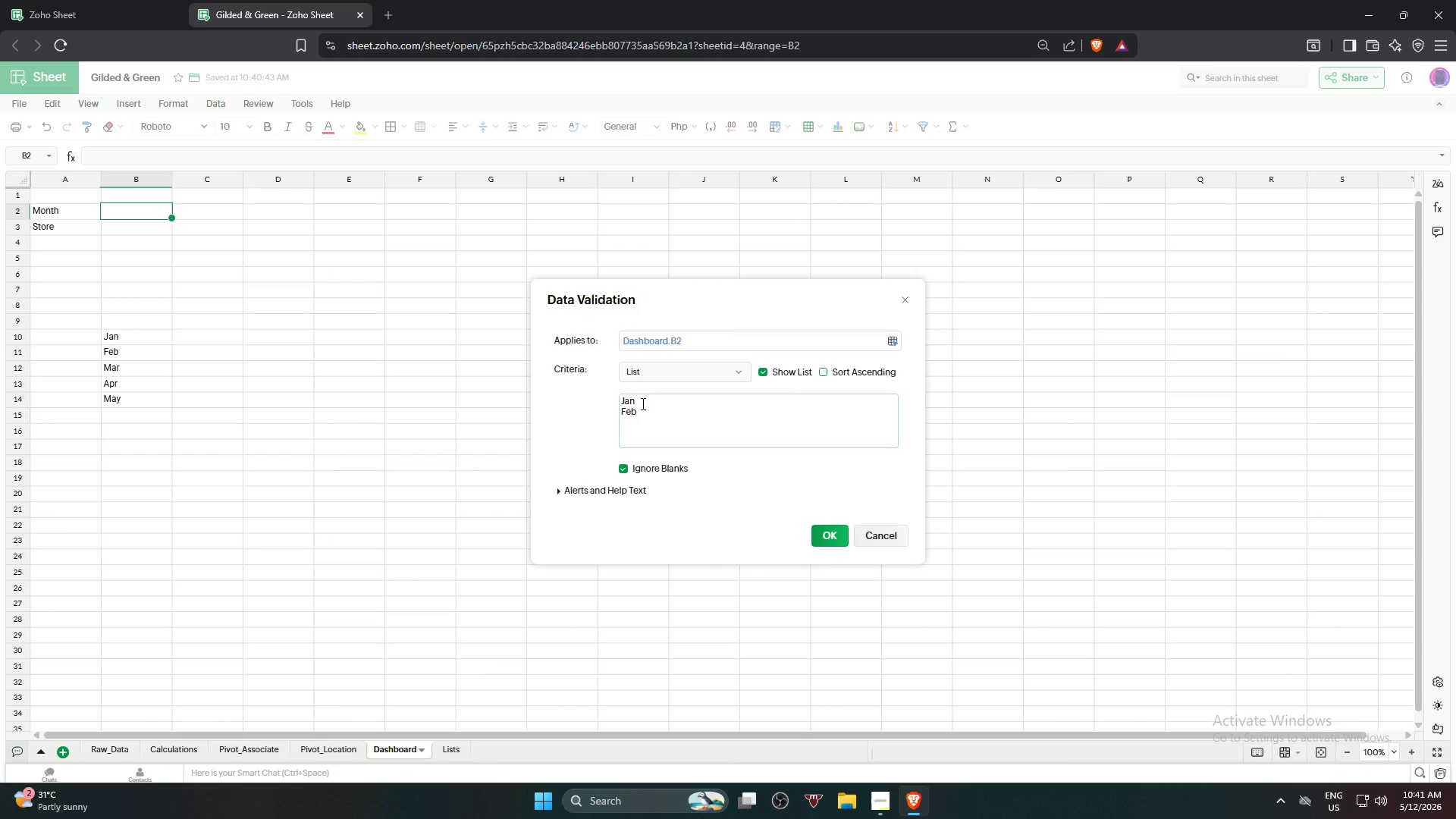 
type(Mar)
 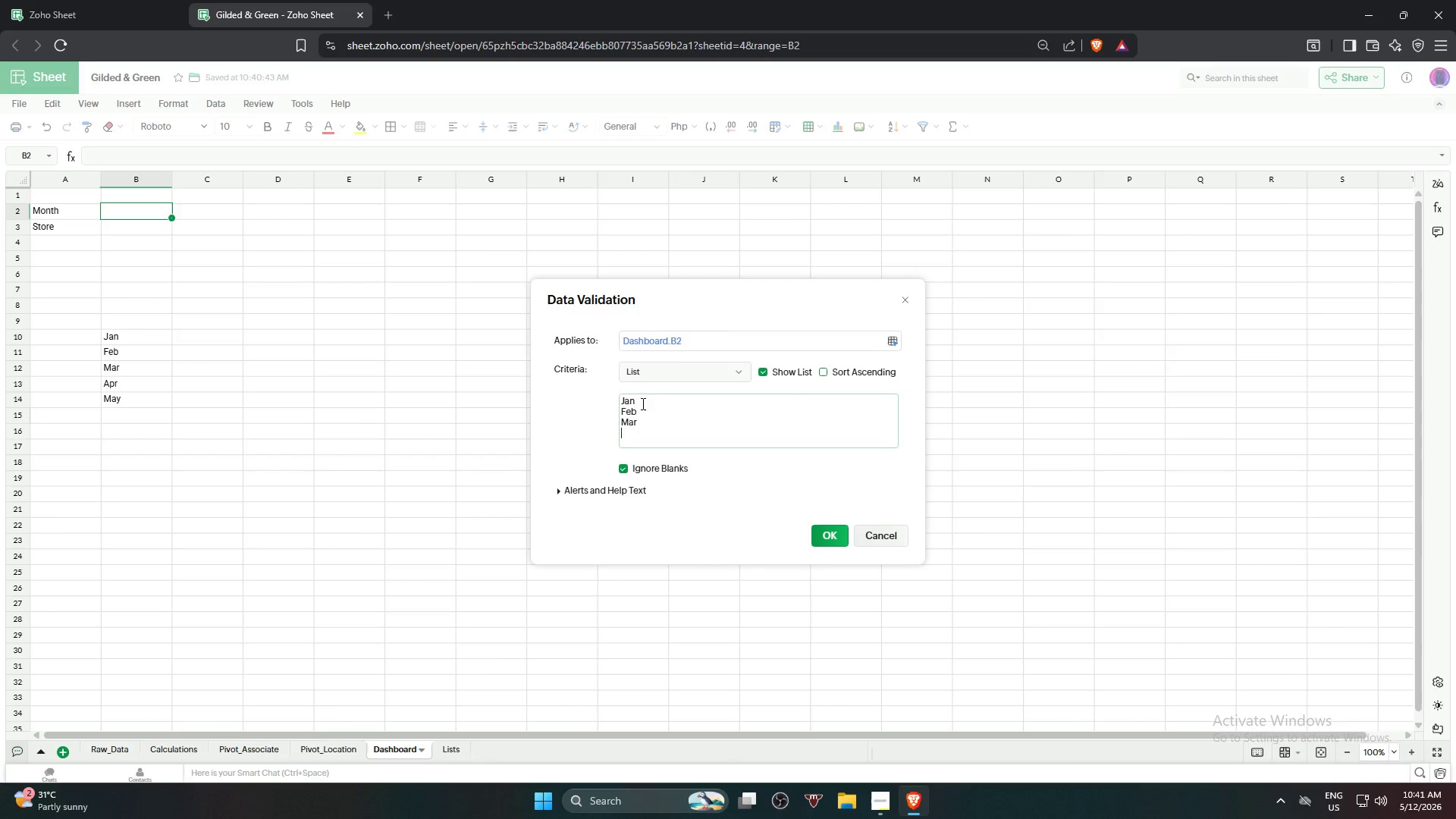 
key(Enter)
 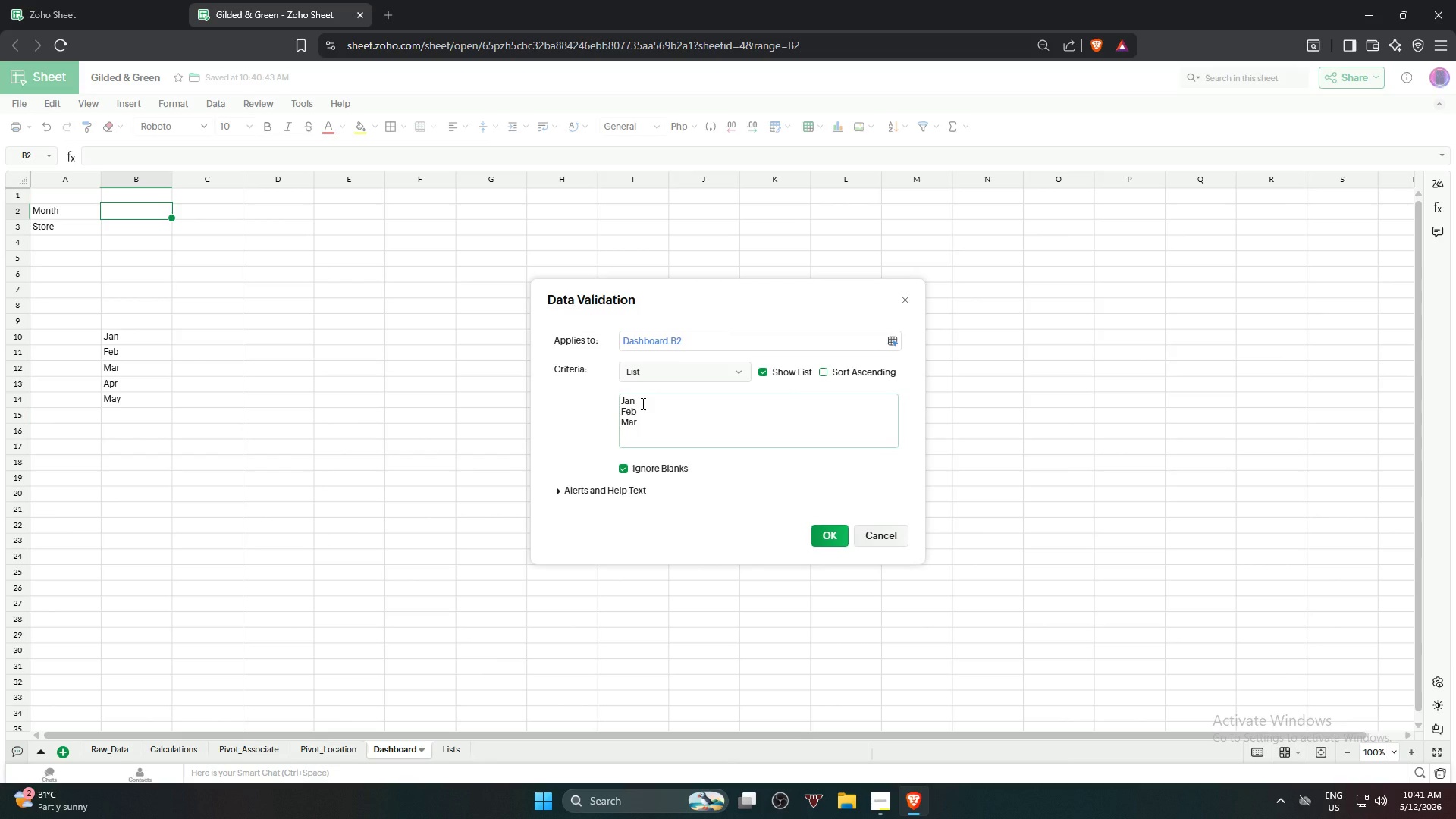 
type(Apr)
 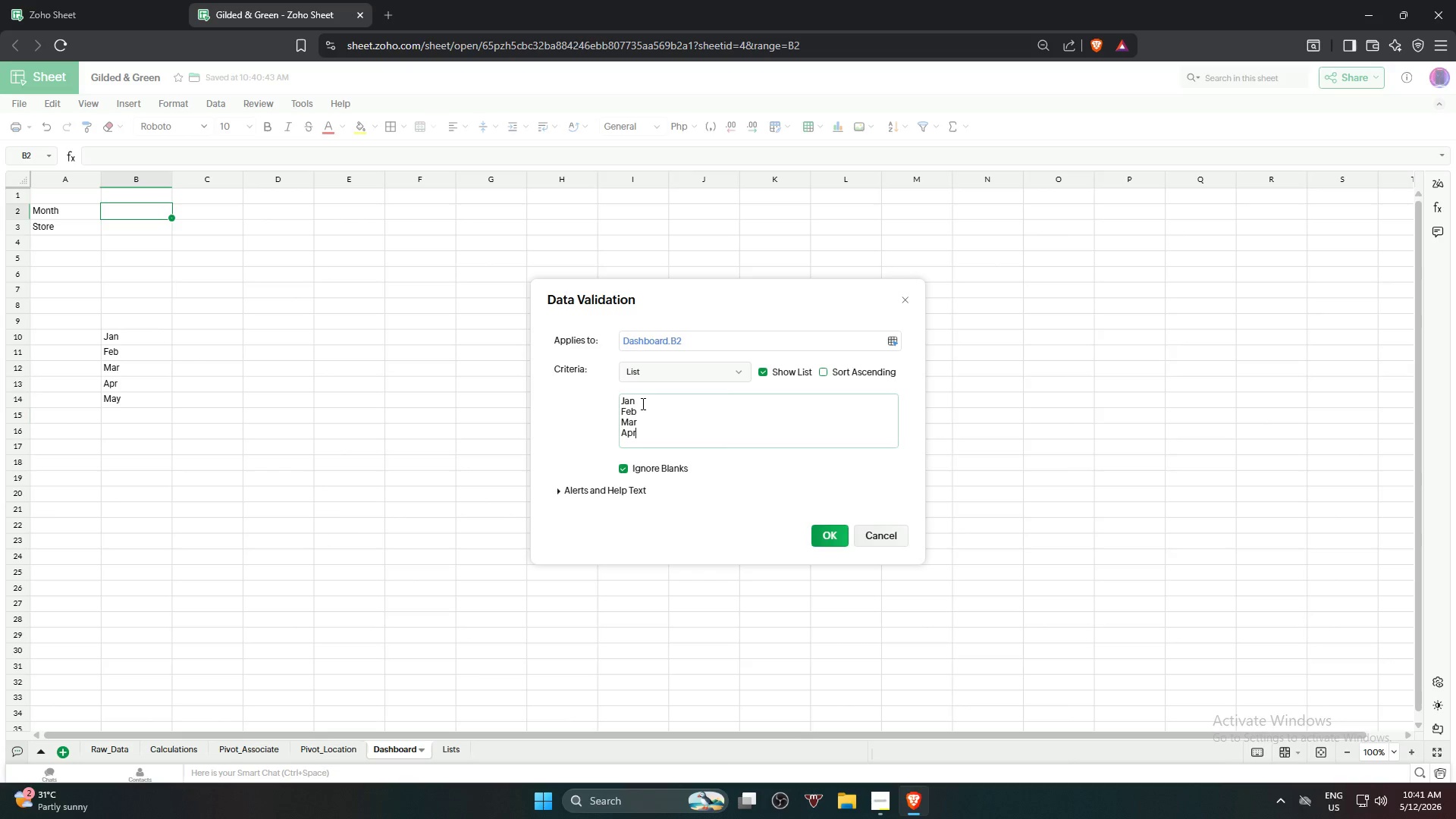 
key(Enter)
 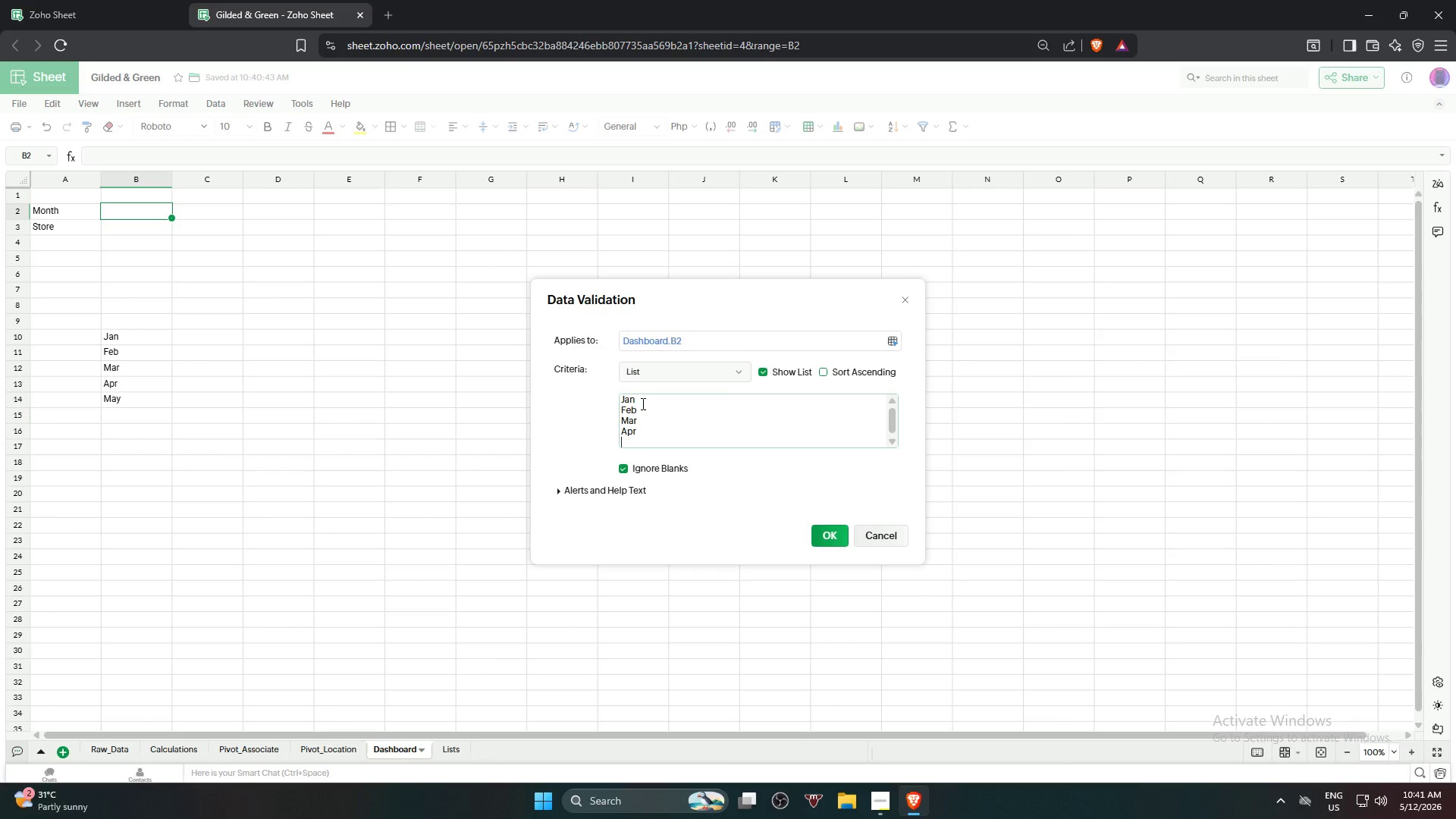 
type(May)
 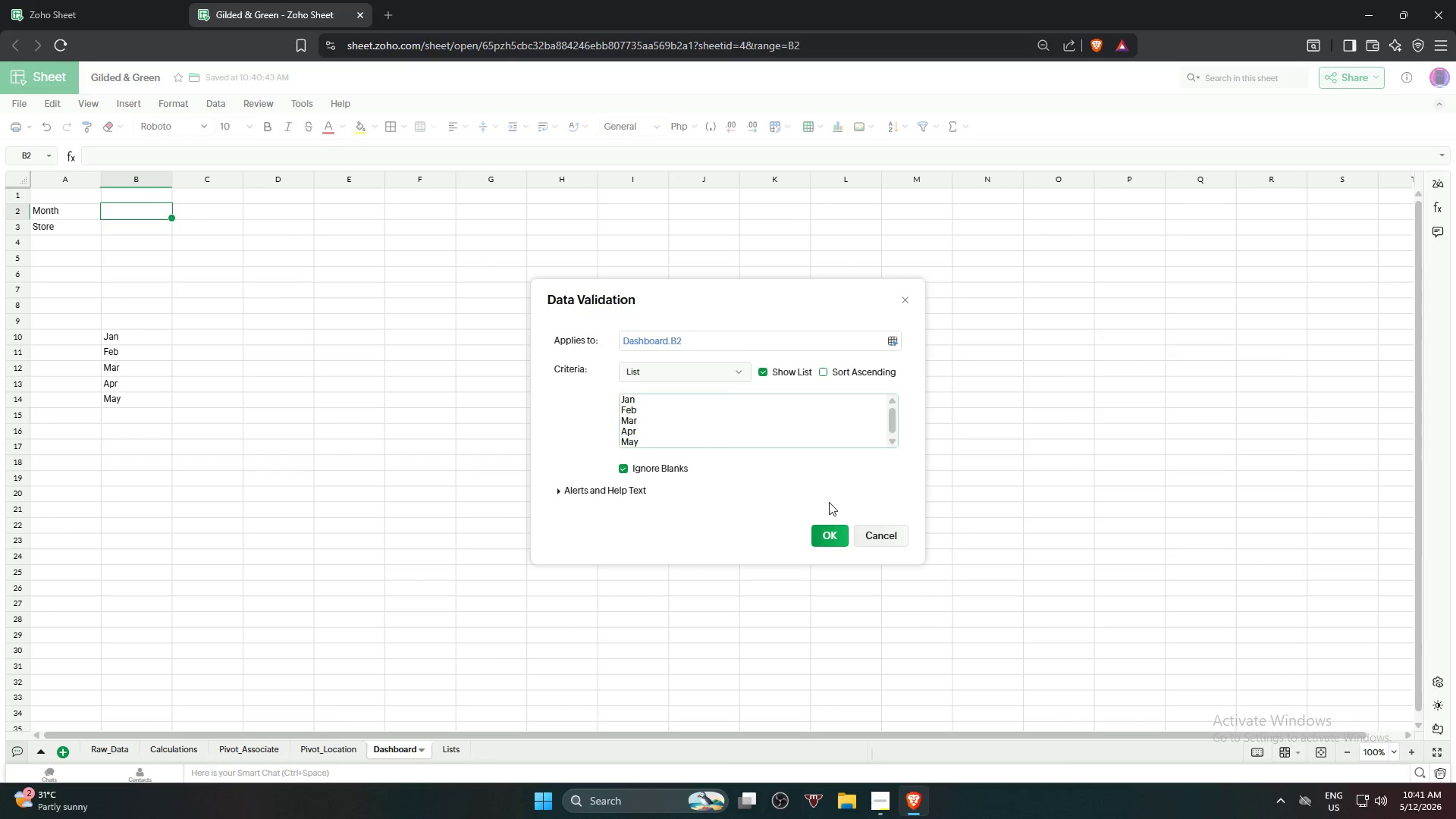 
left_click([832, 529])
 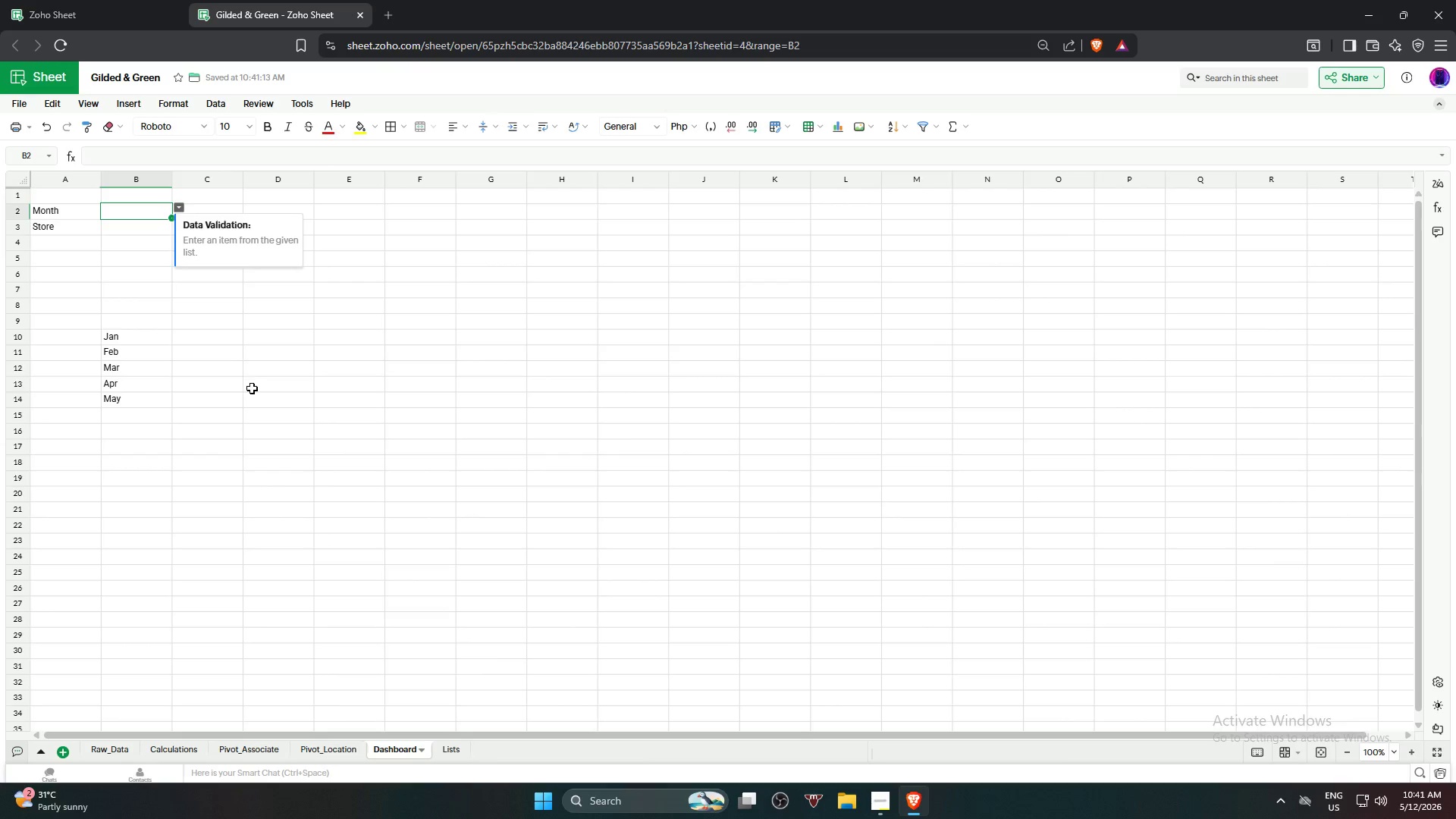 
left_click([252, 388])
 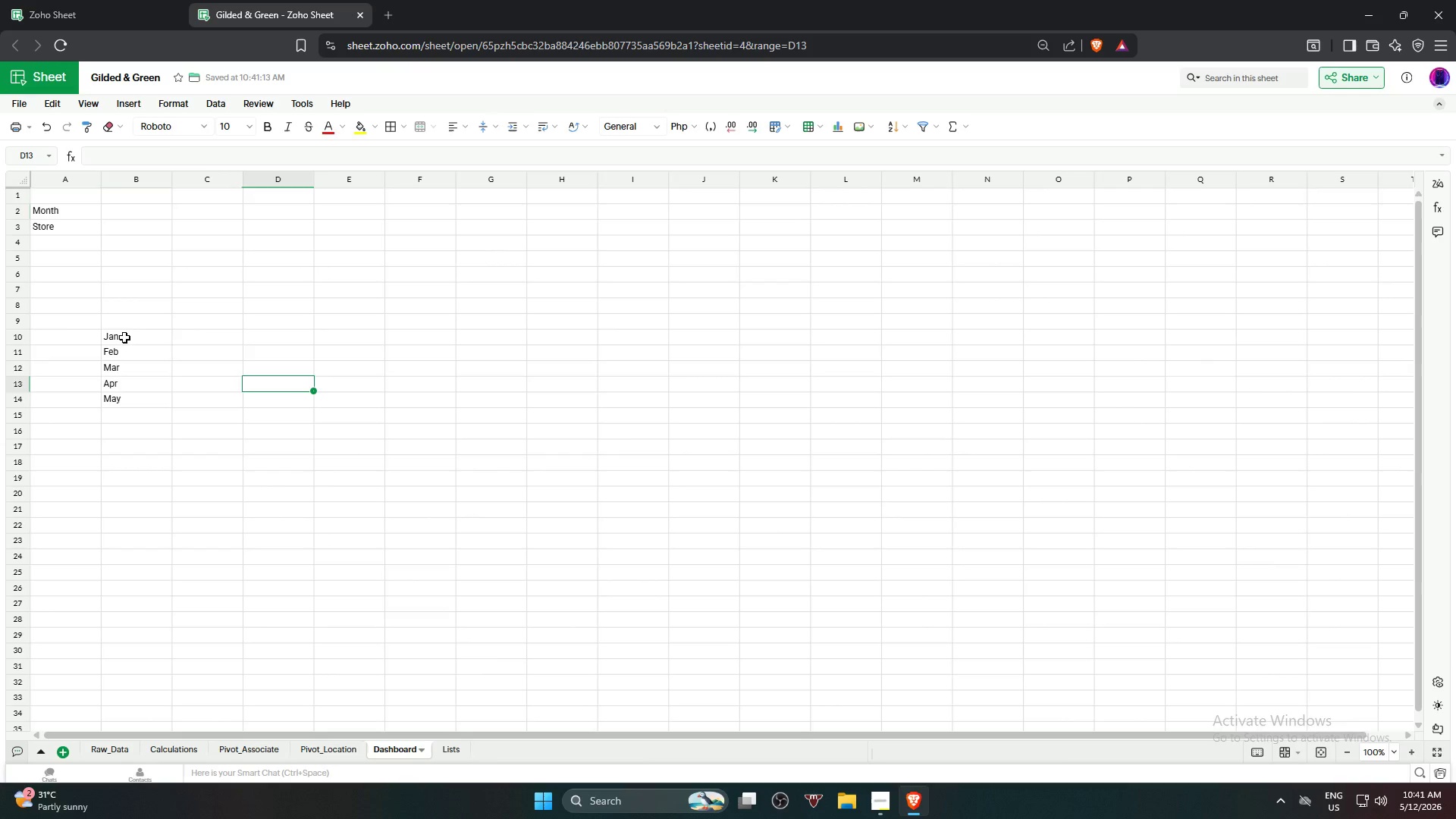 
left_click_drag(start_coordinate=[124, 337], to_coordinate=[139, 399])
 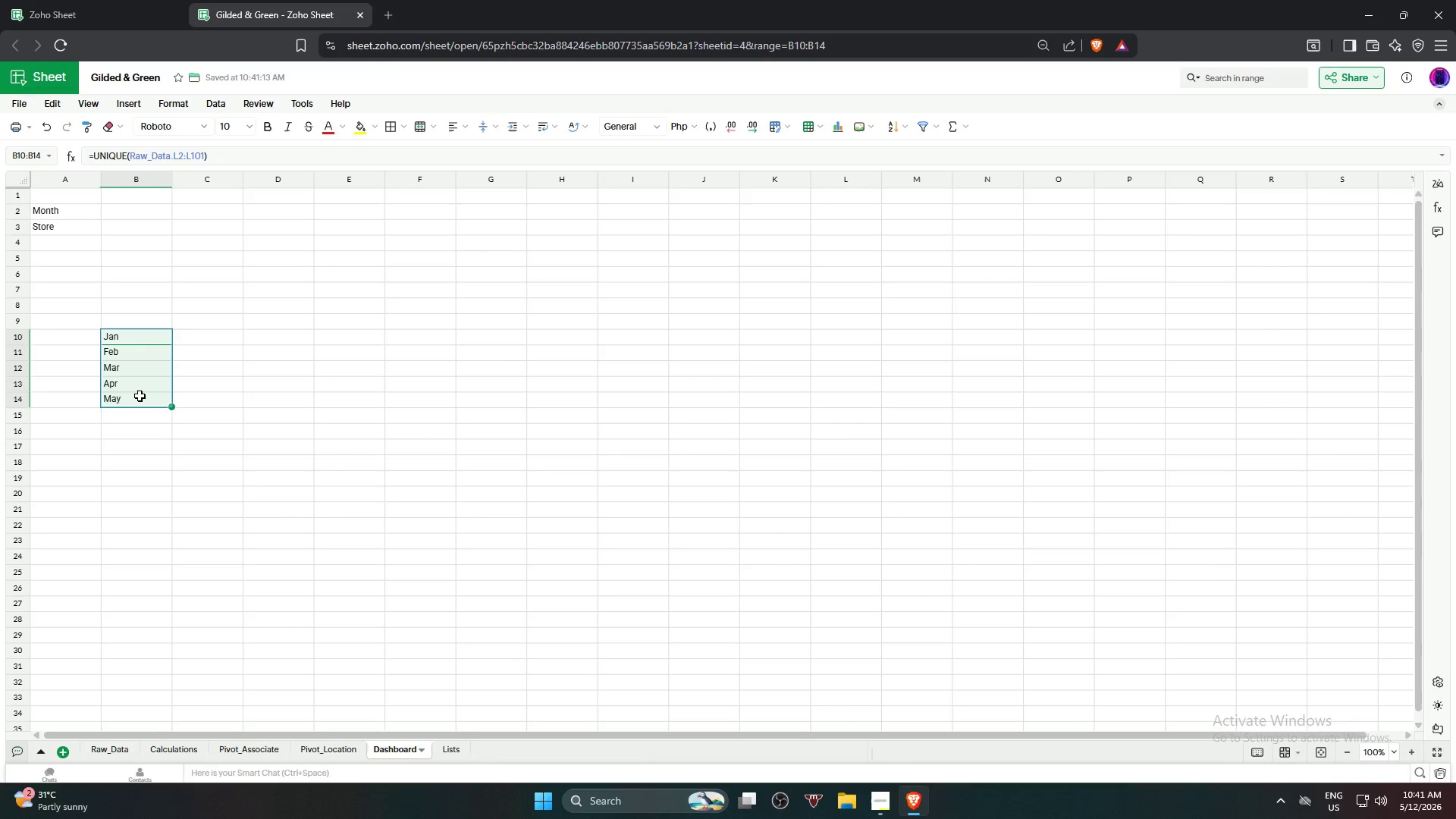 
key(Backspace)
 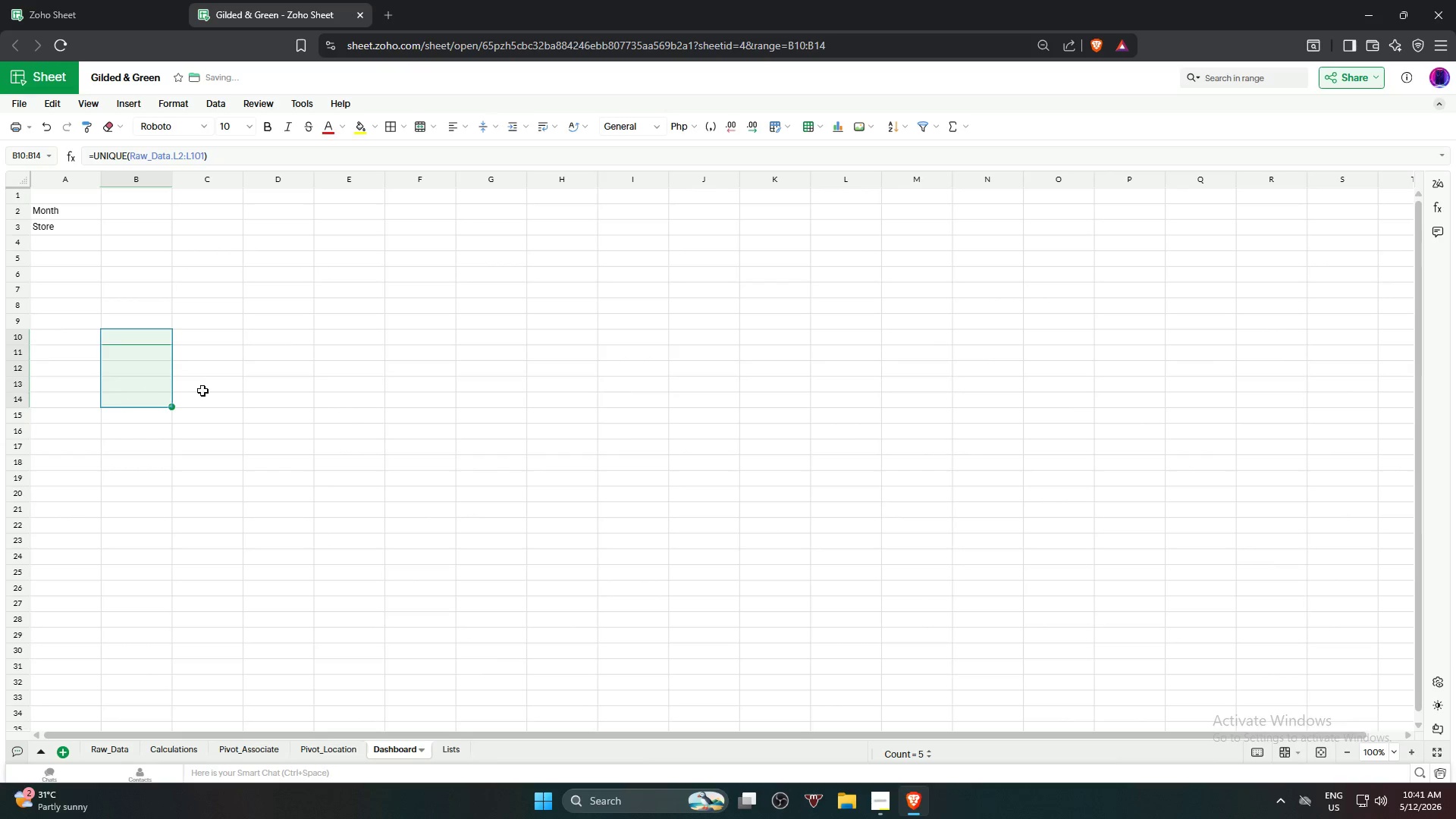 
left_click([614, 440])
 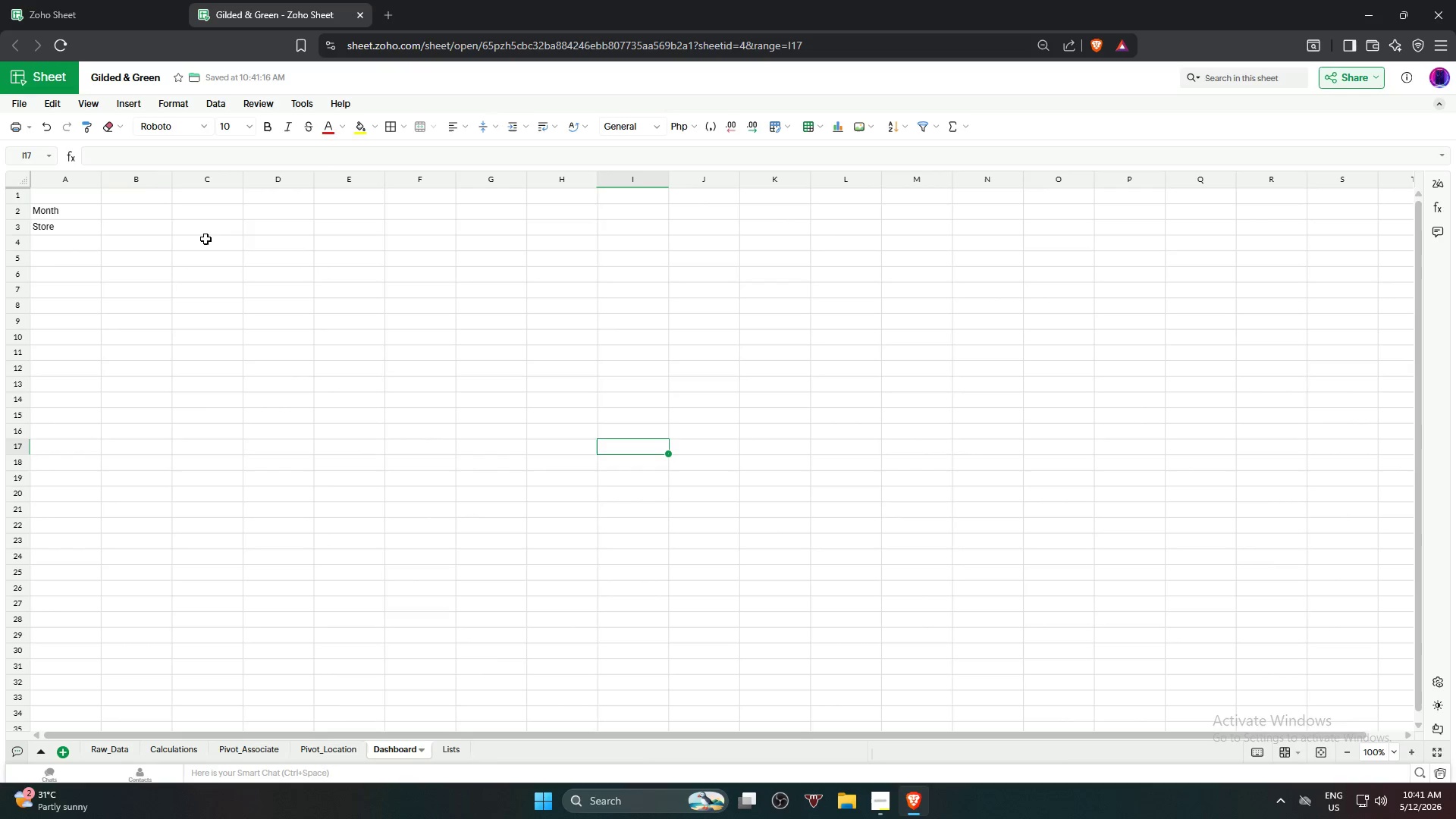 
left_click([143, 199])
 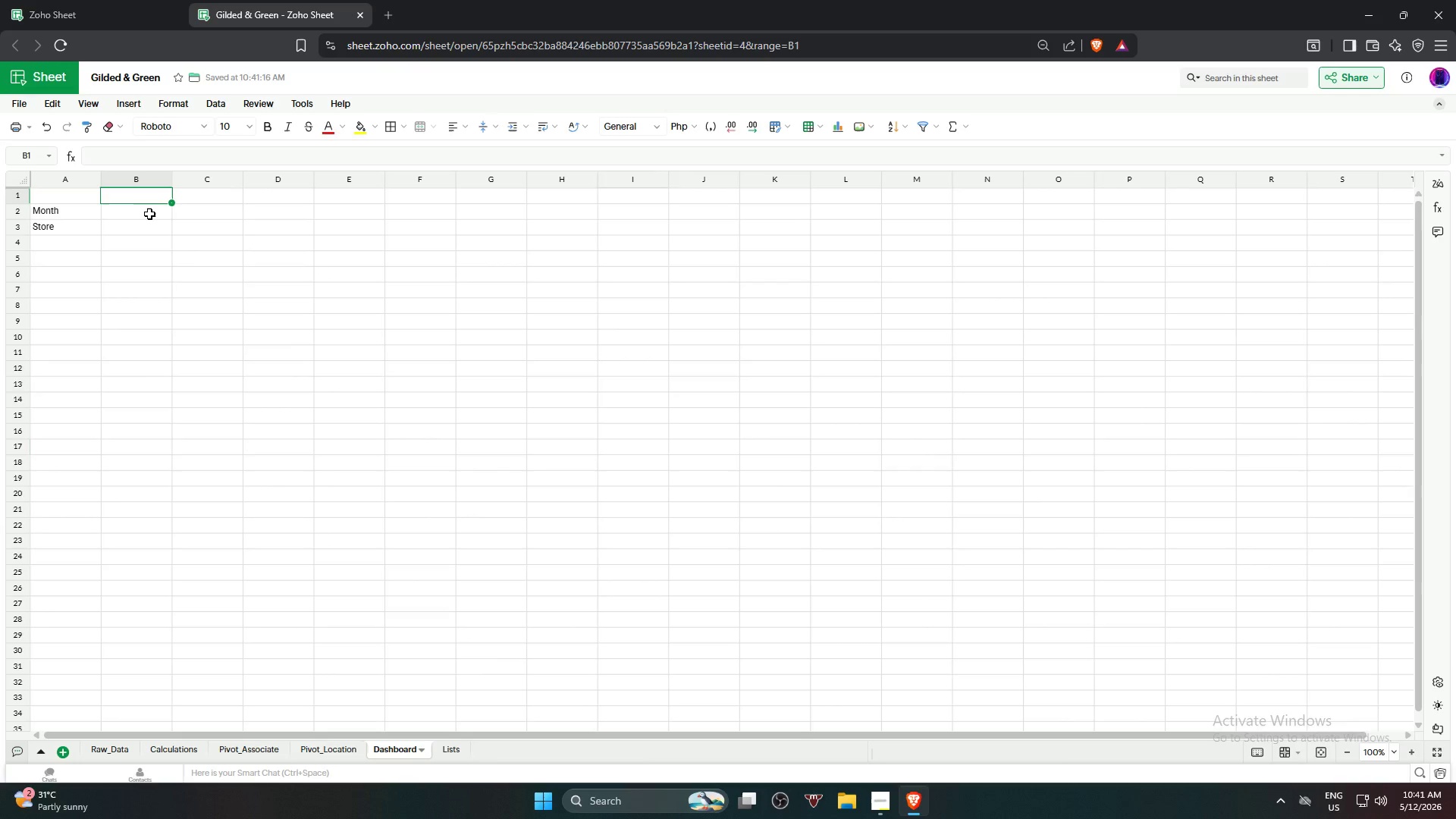 
left_click([149, 214])
 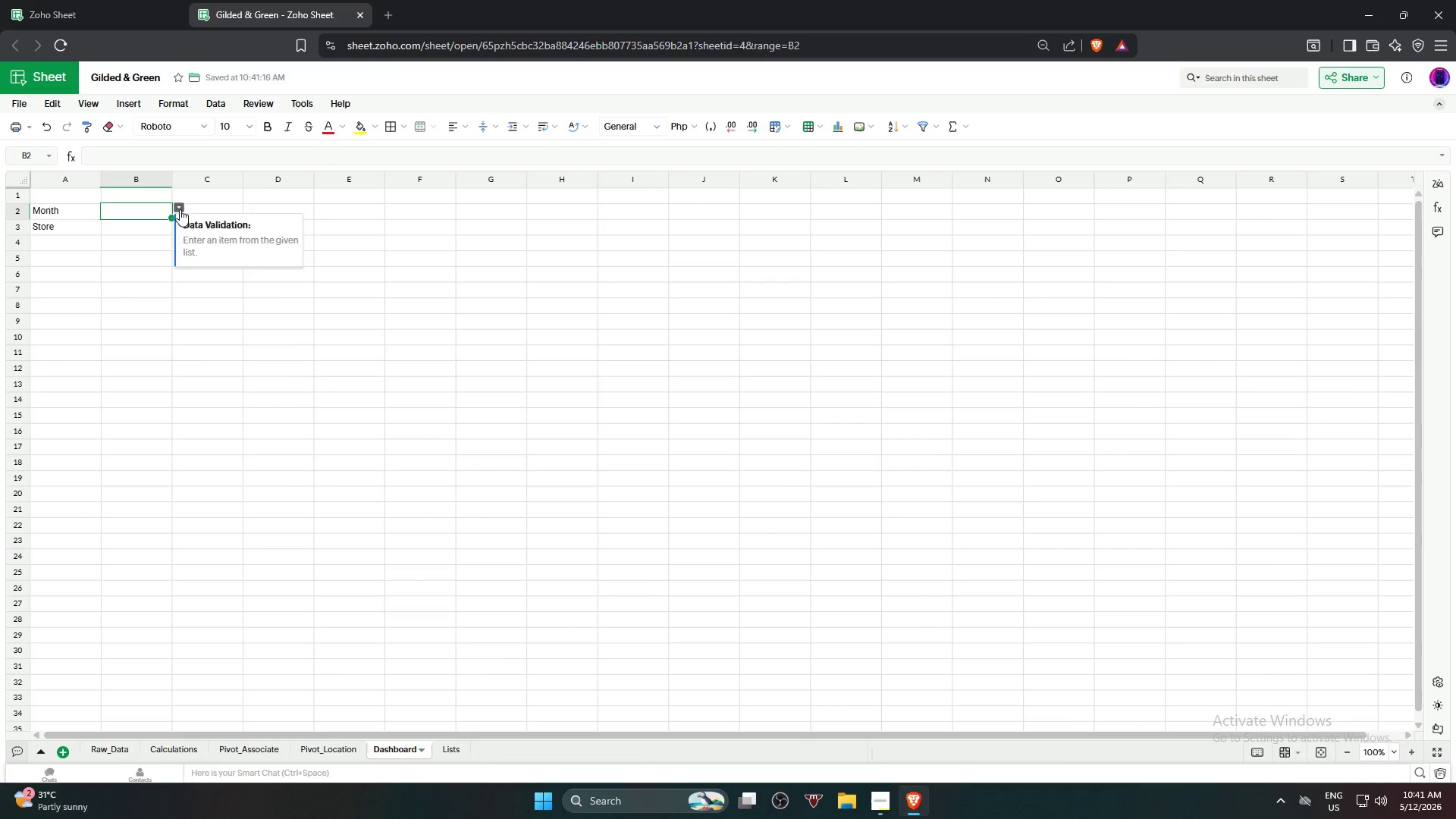 
left_click([180, 209])
 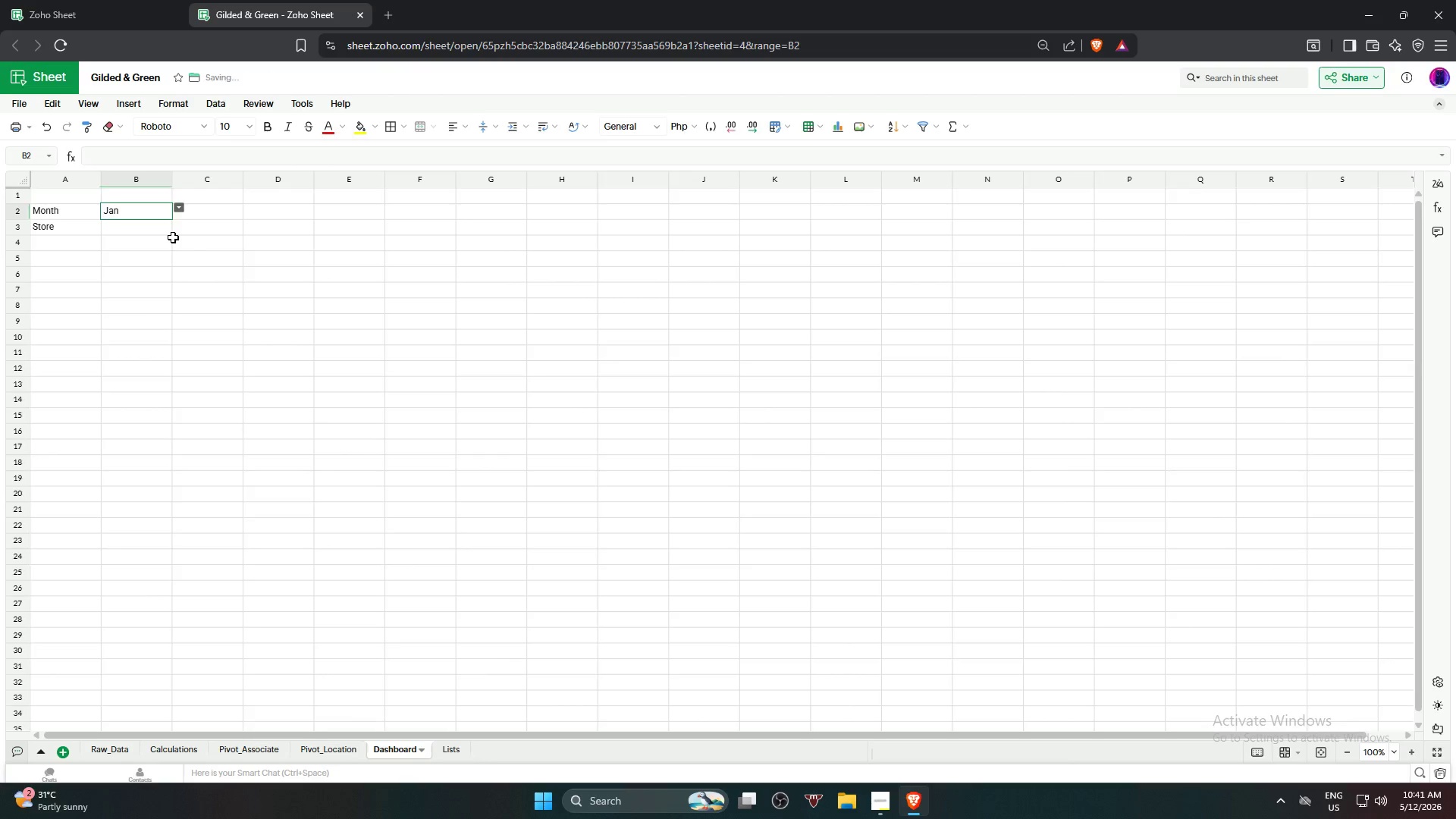 
double_click([249, 275])
 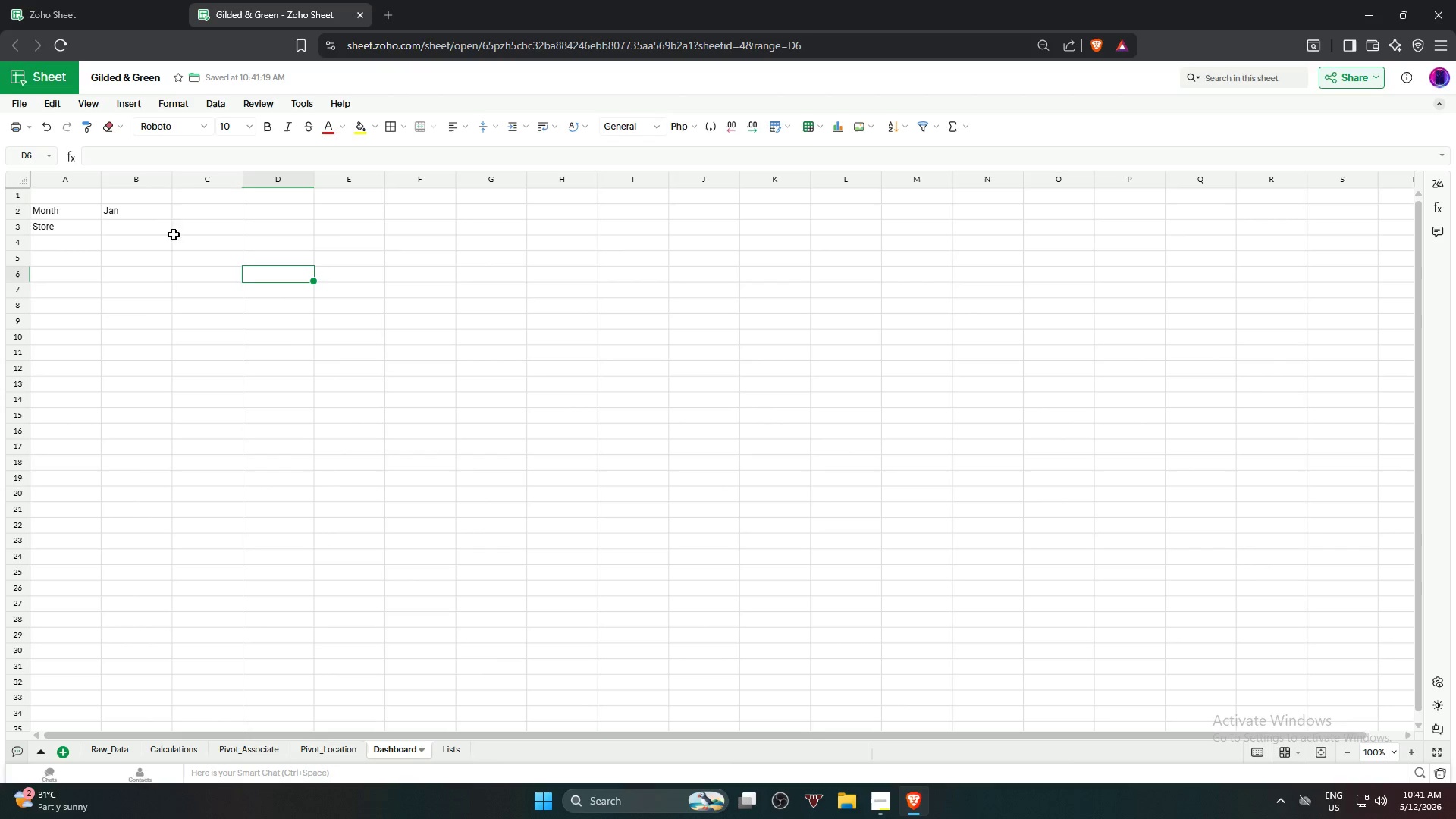 
left_click([166, 231])
 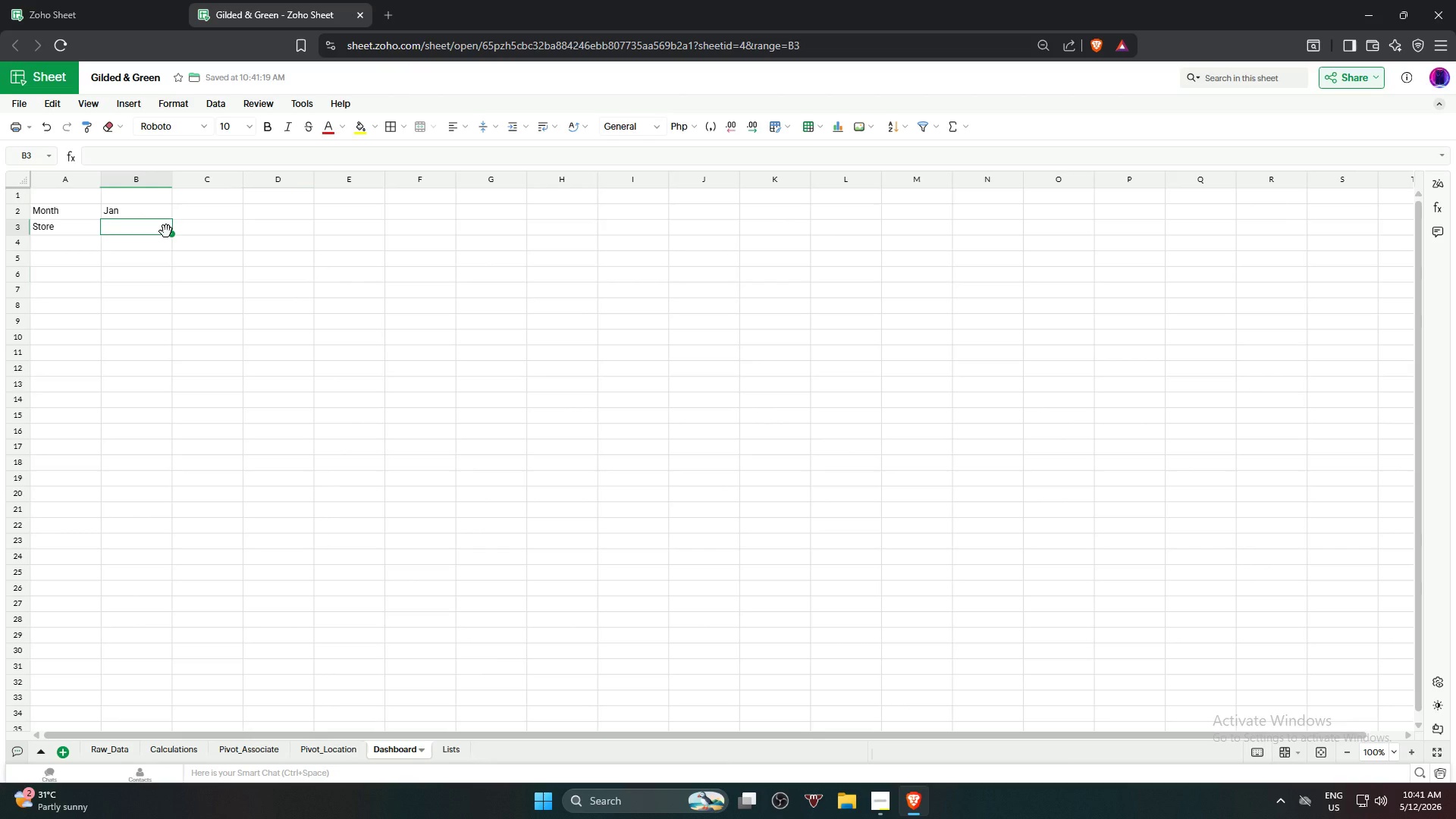 
wait(17.98)
 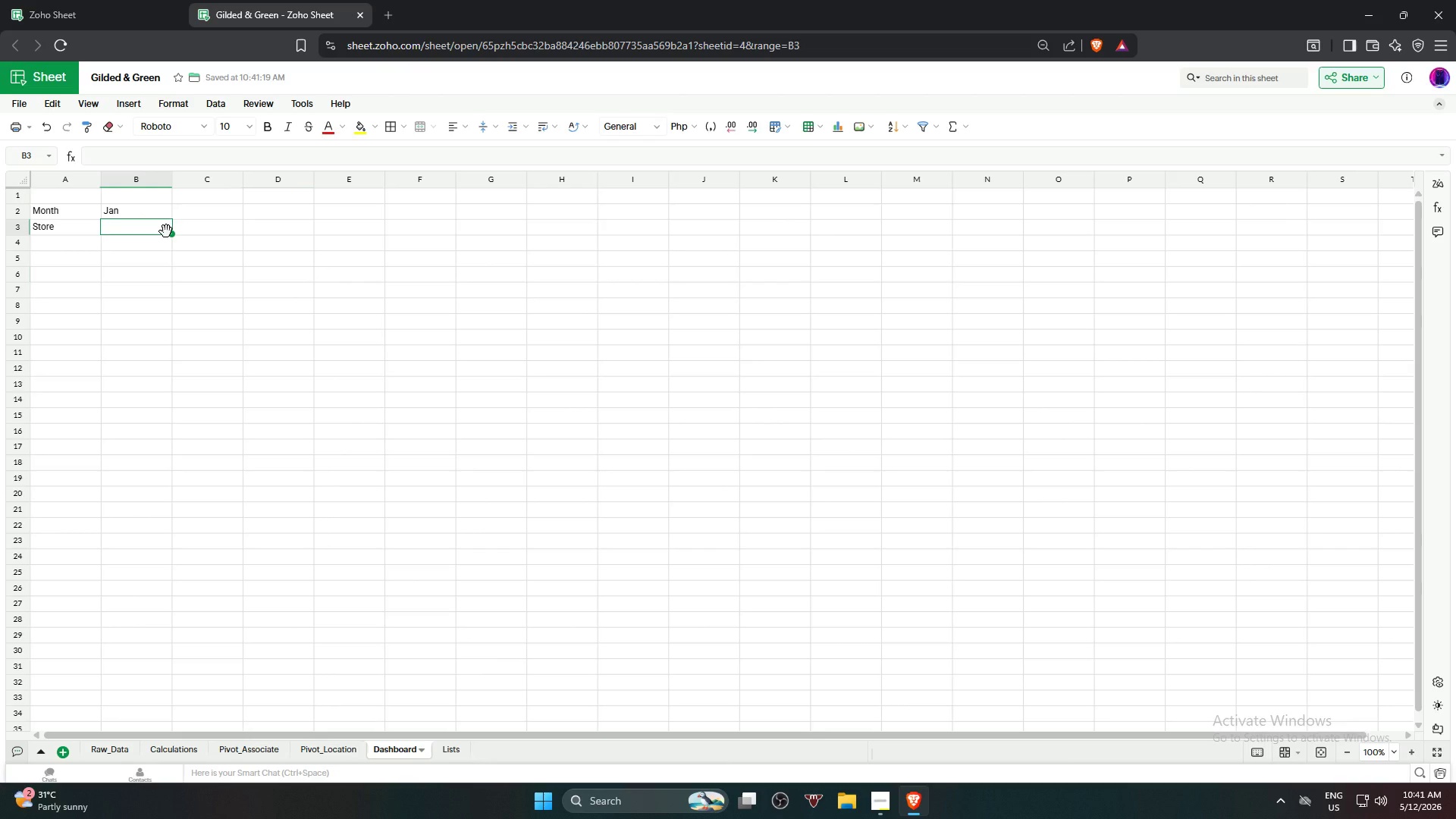 
left_click([64, 212])
 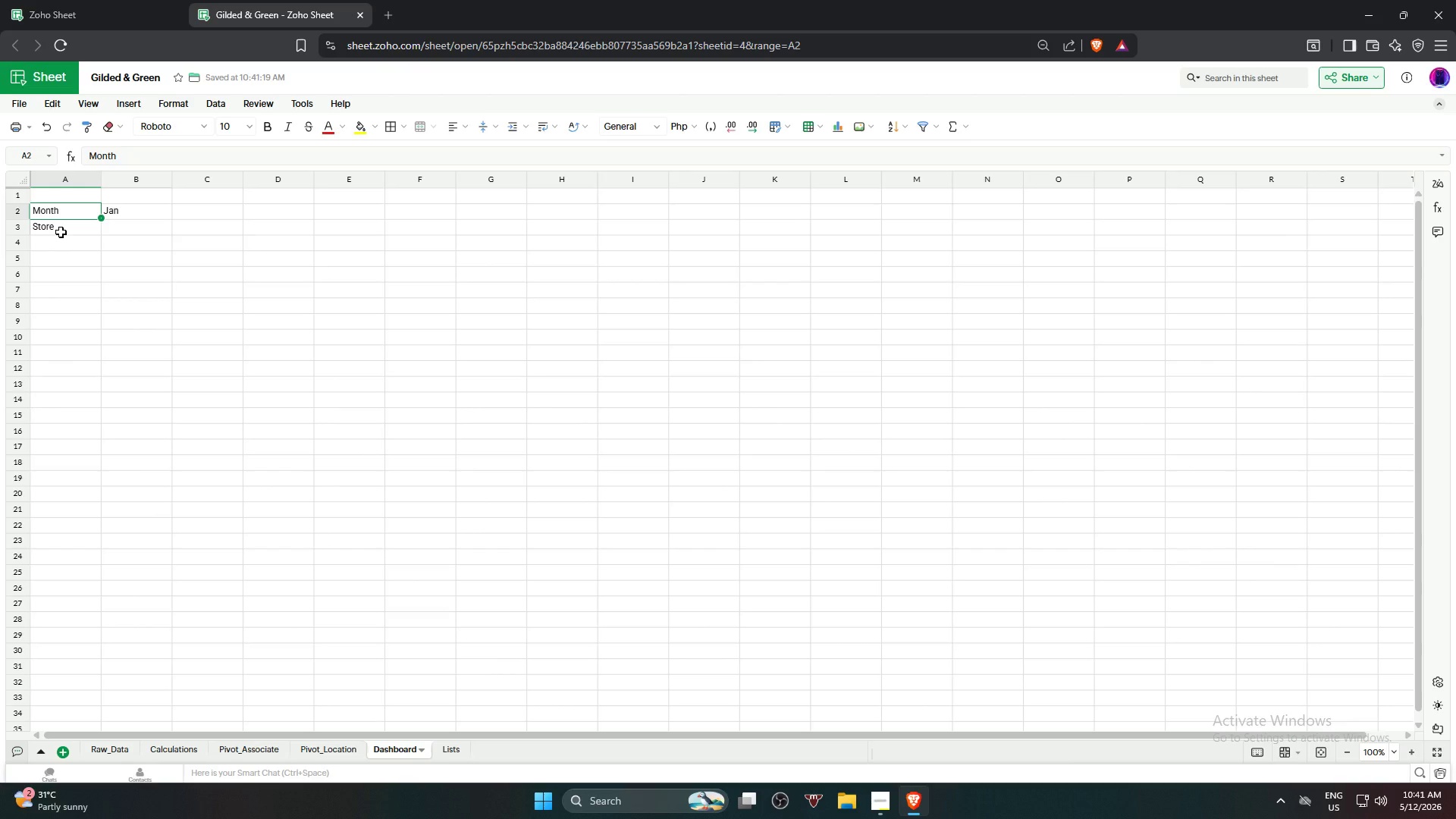 
left_click([61, 232])
 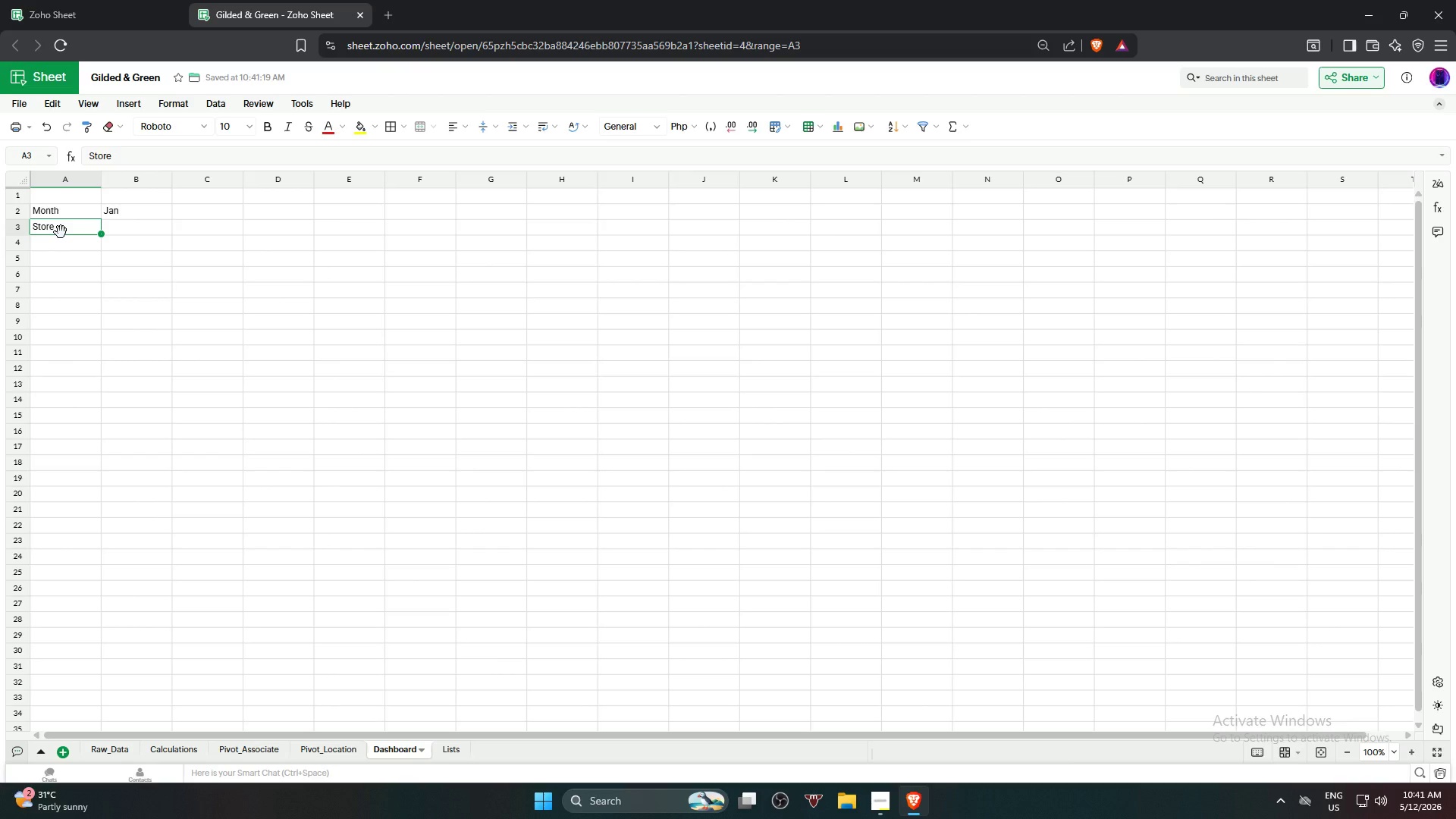 
key(Backspace)
 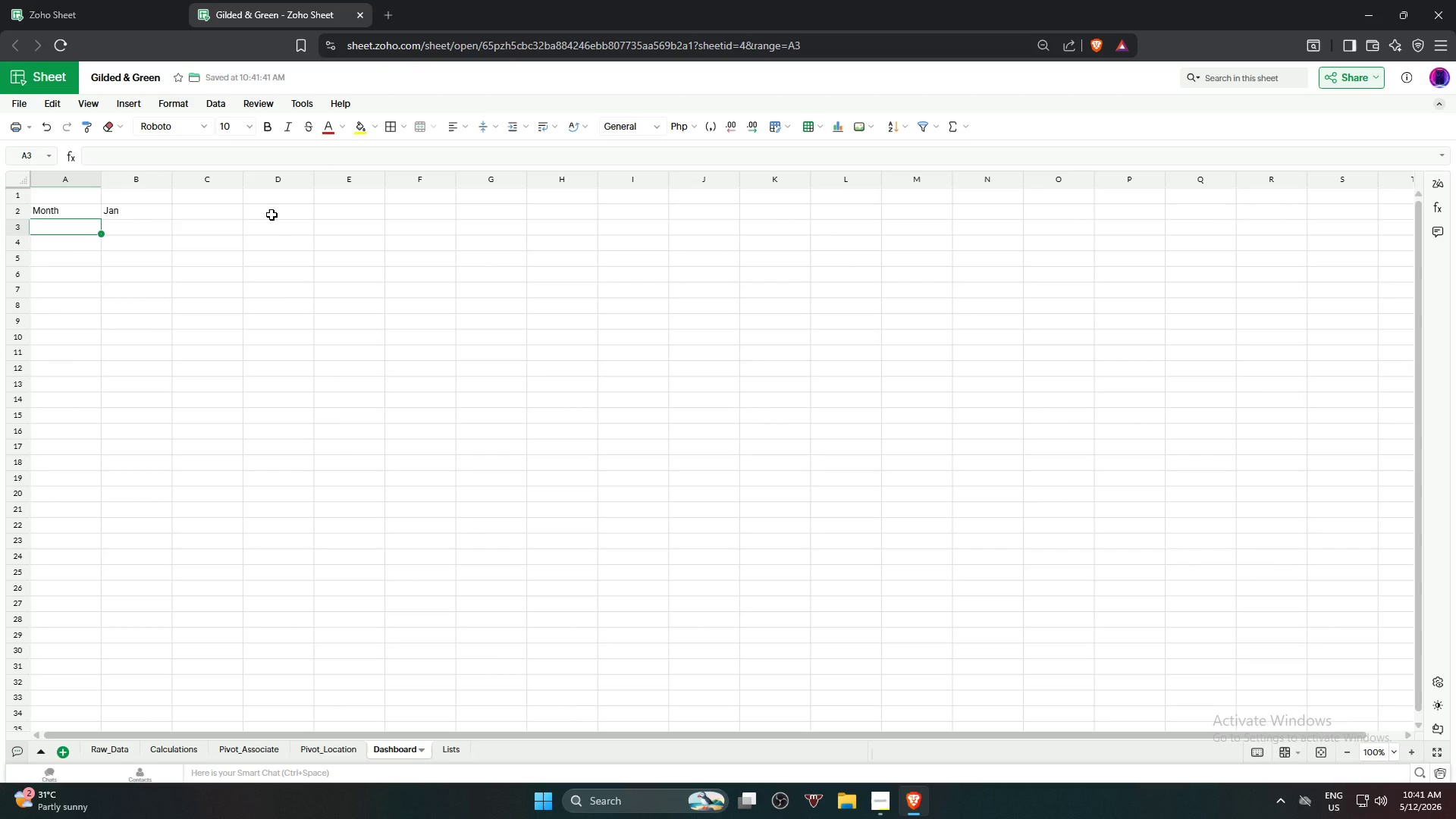 
left_click([271, 215])
 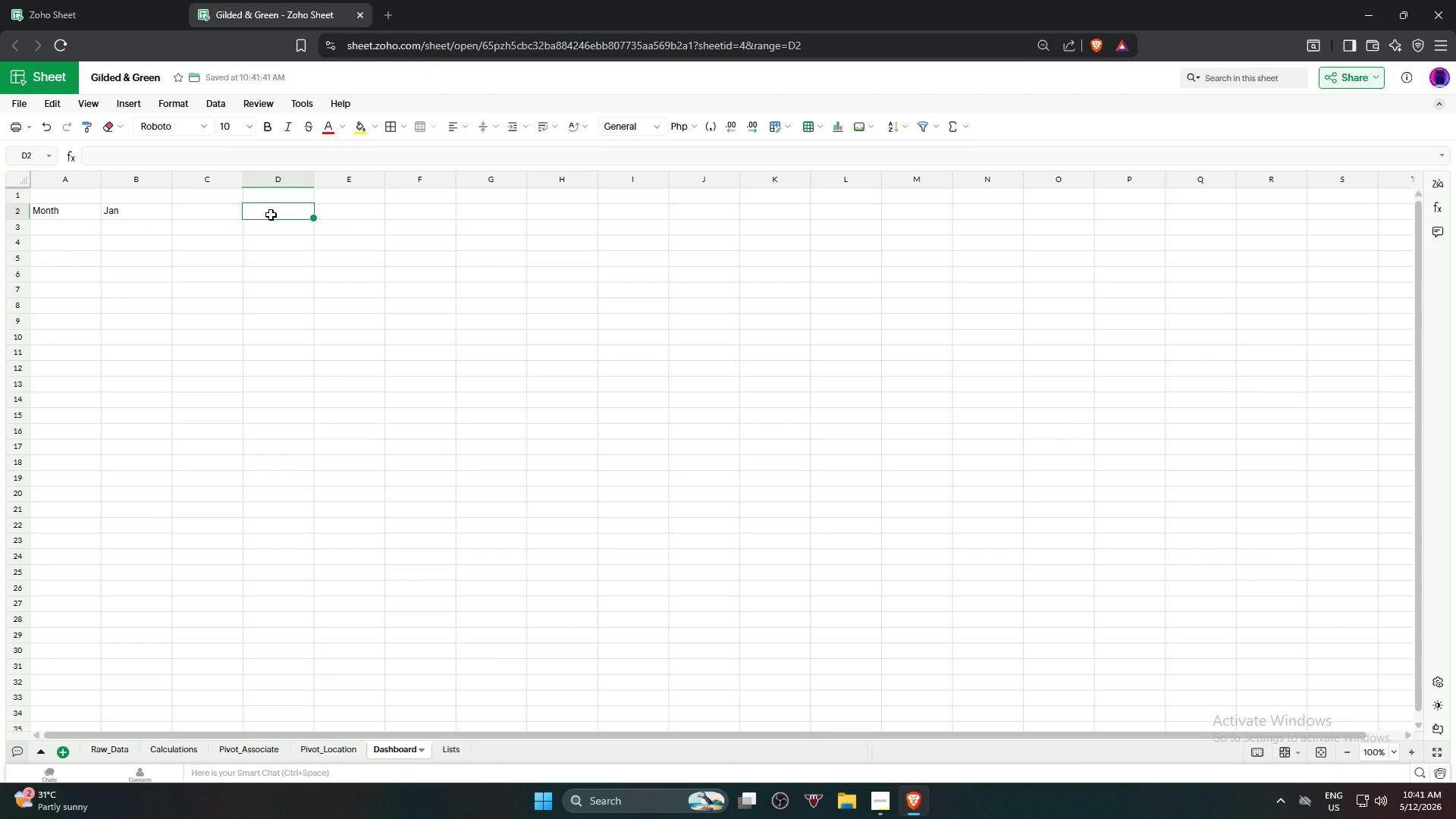 
type(Store)
 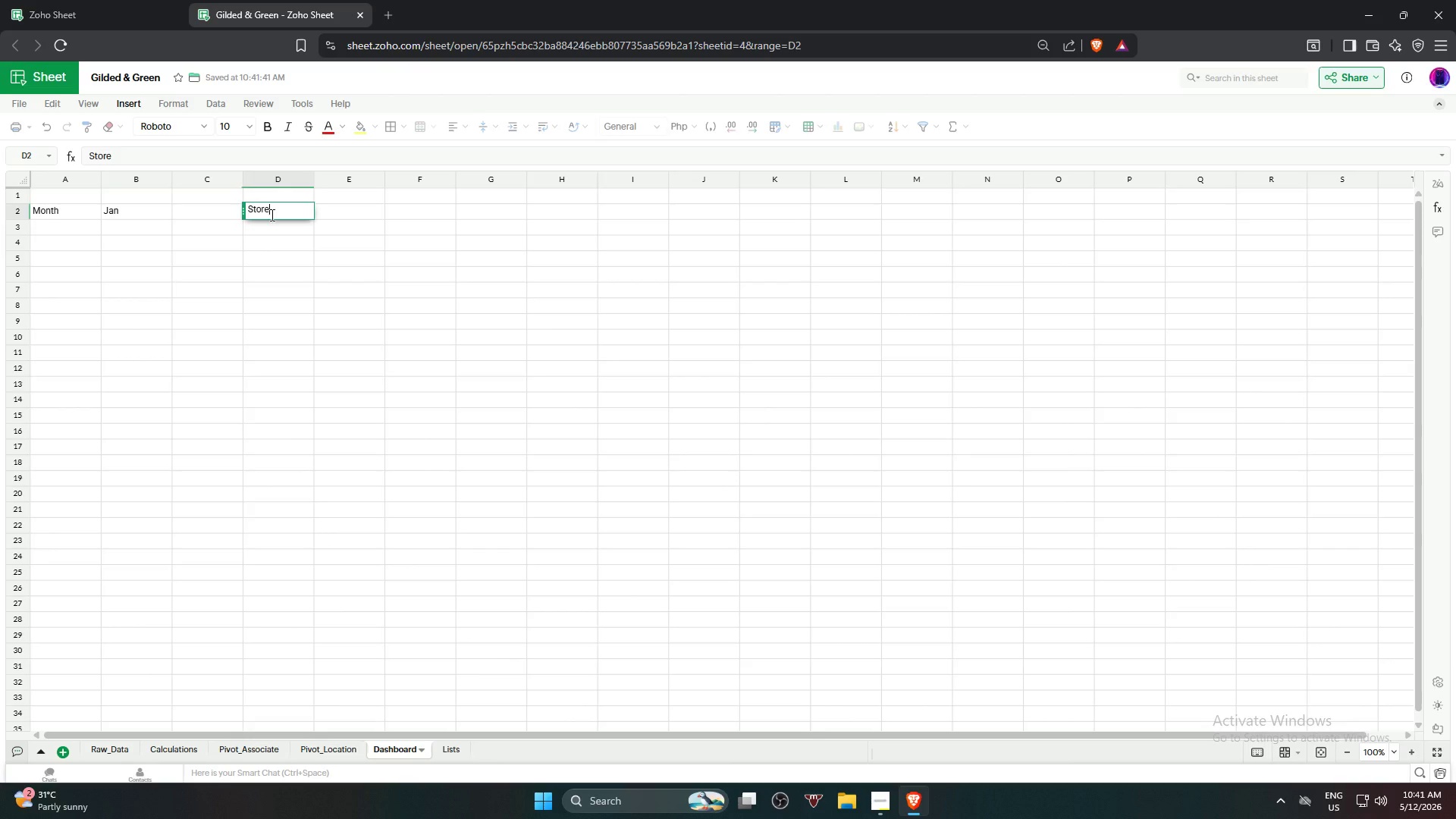 
key(Enter)
 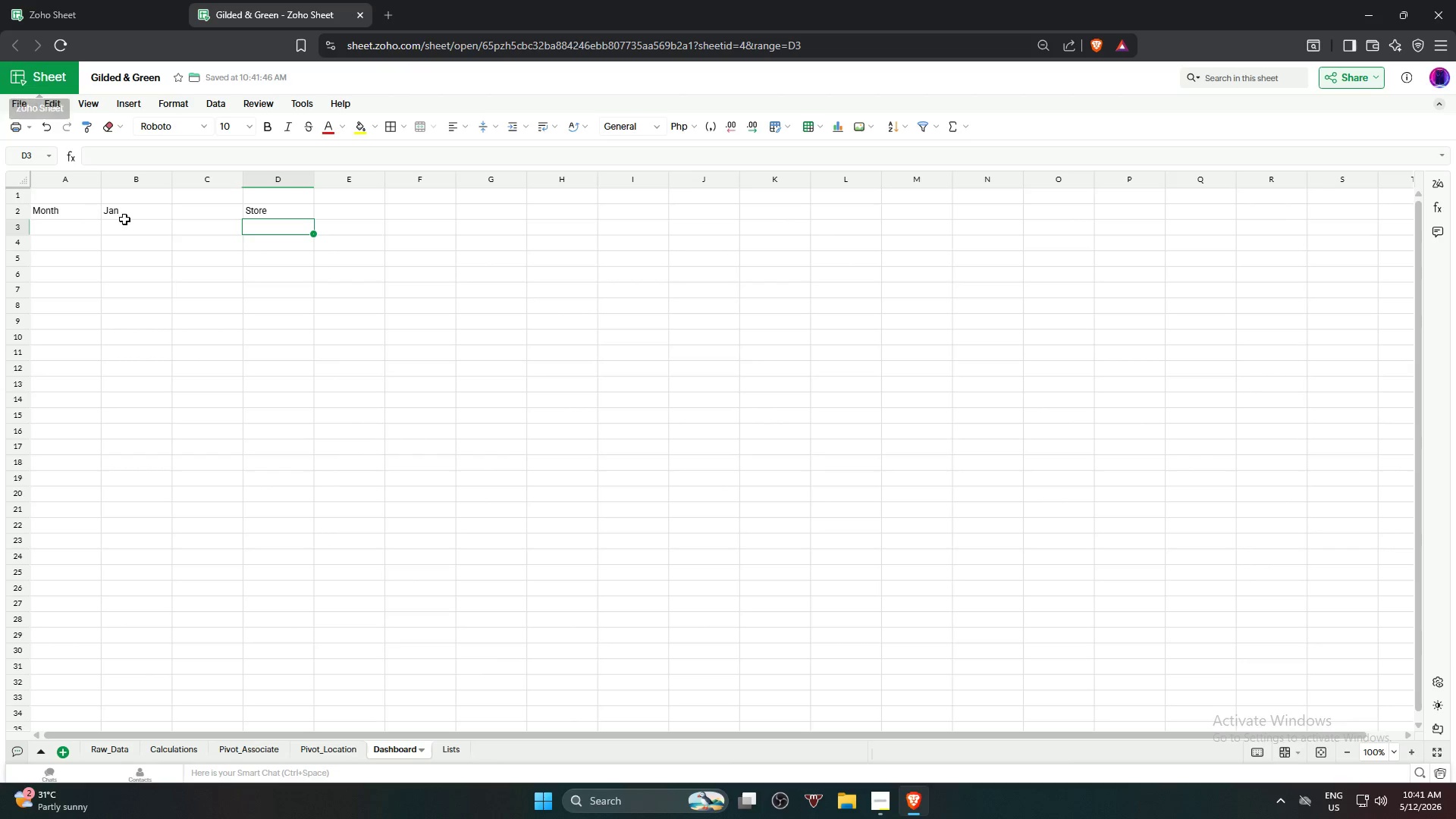 
wait(17.89)
 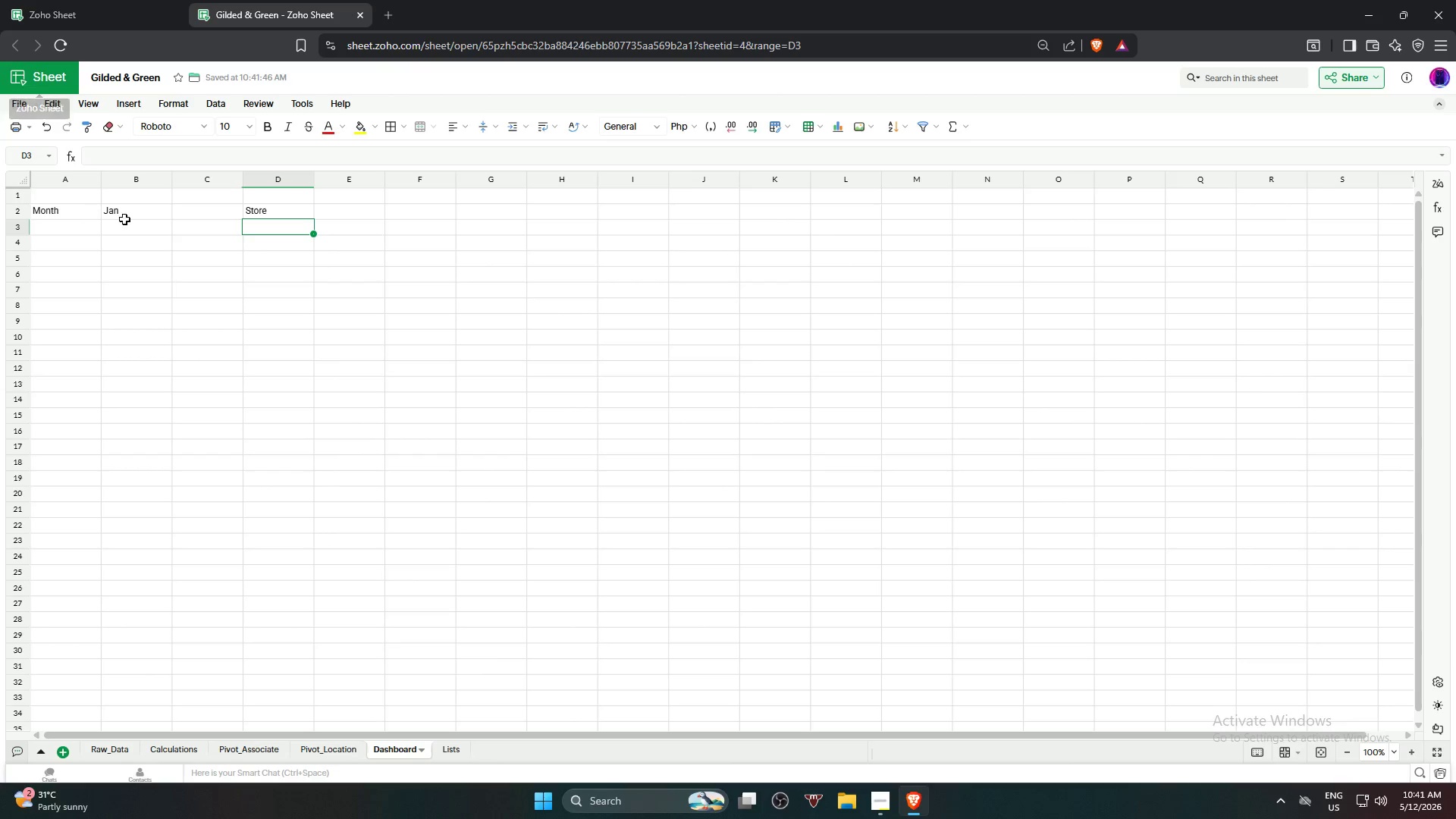 
left_click([341, 216])
 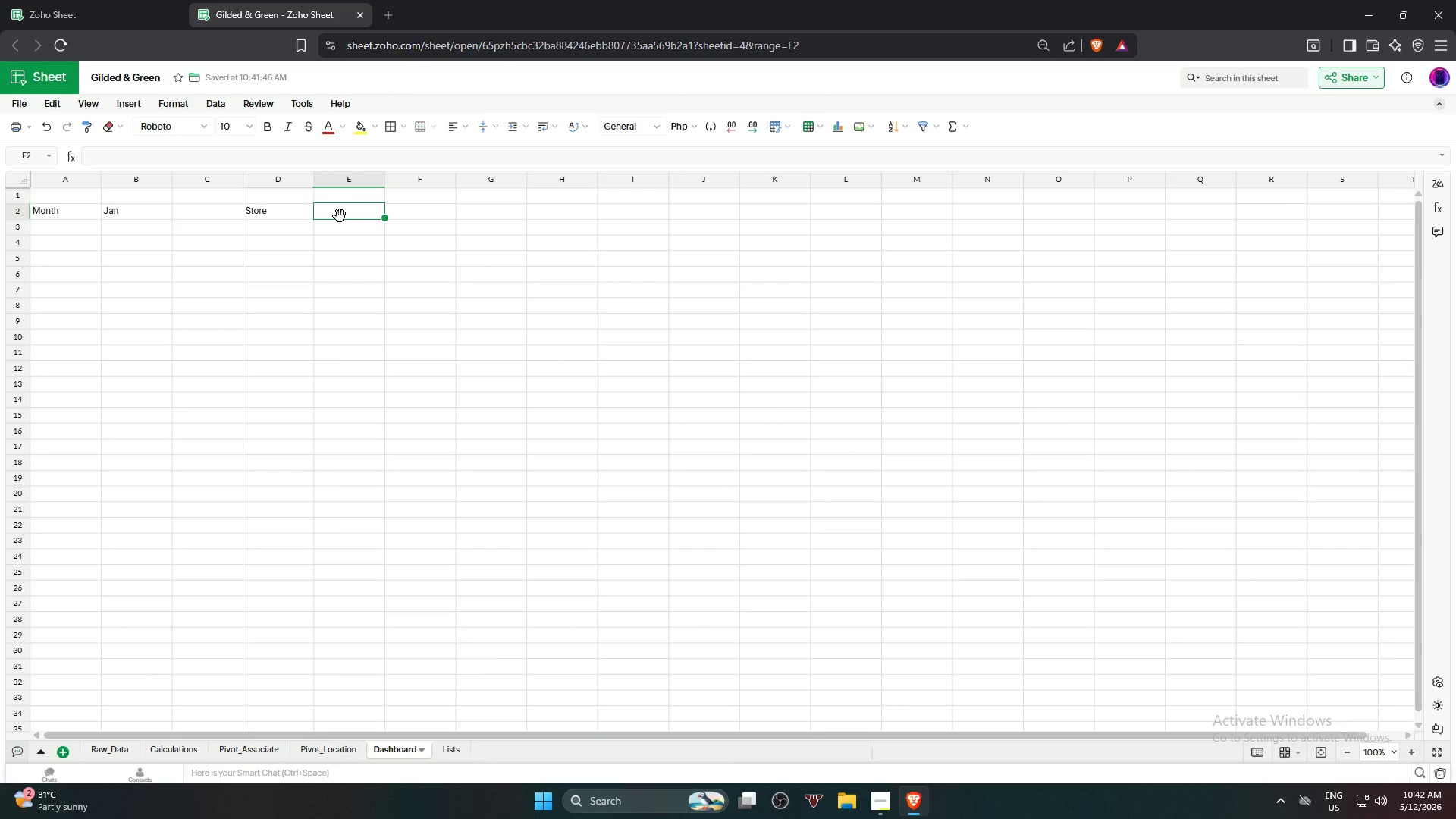 
right_click([340, 216])
 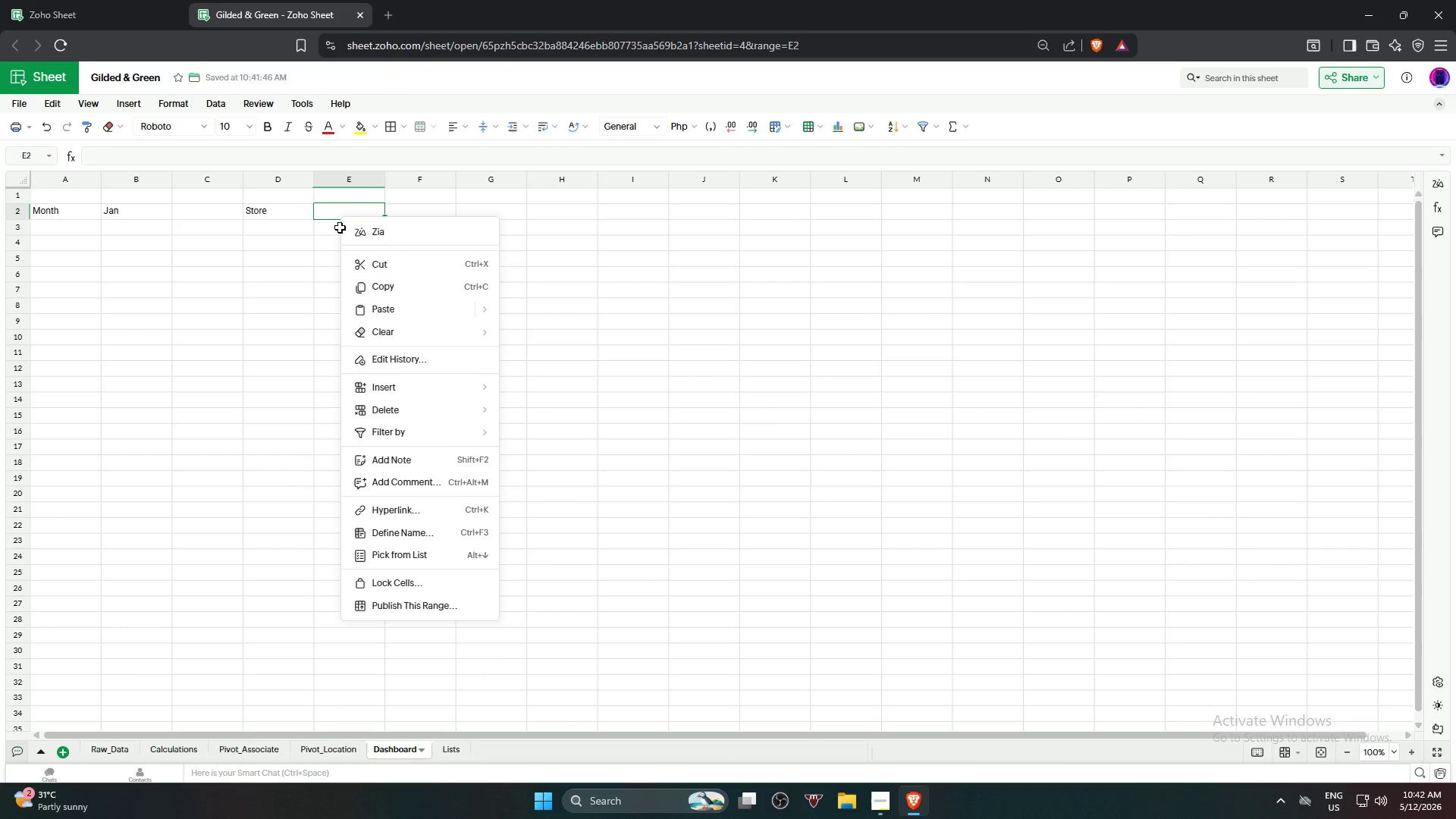 
left_click([329, 224])
 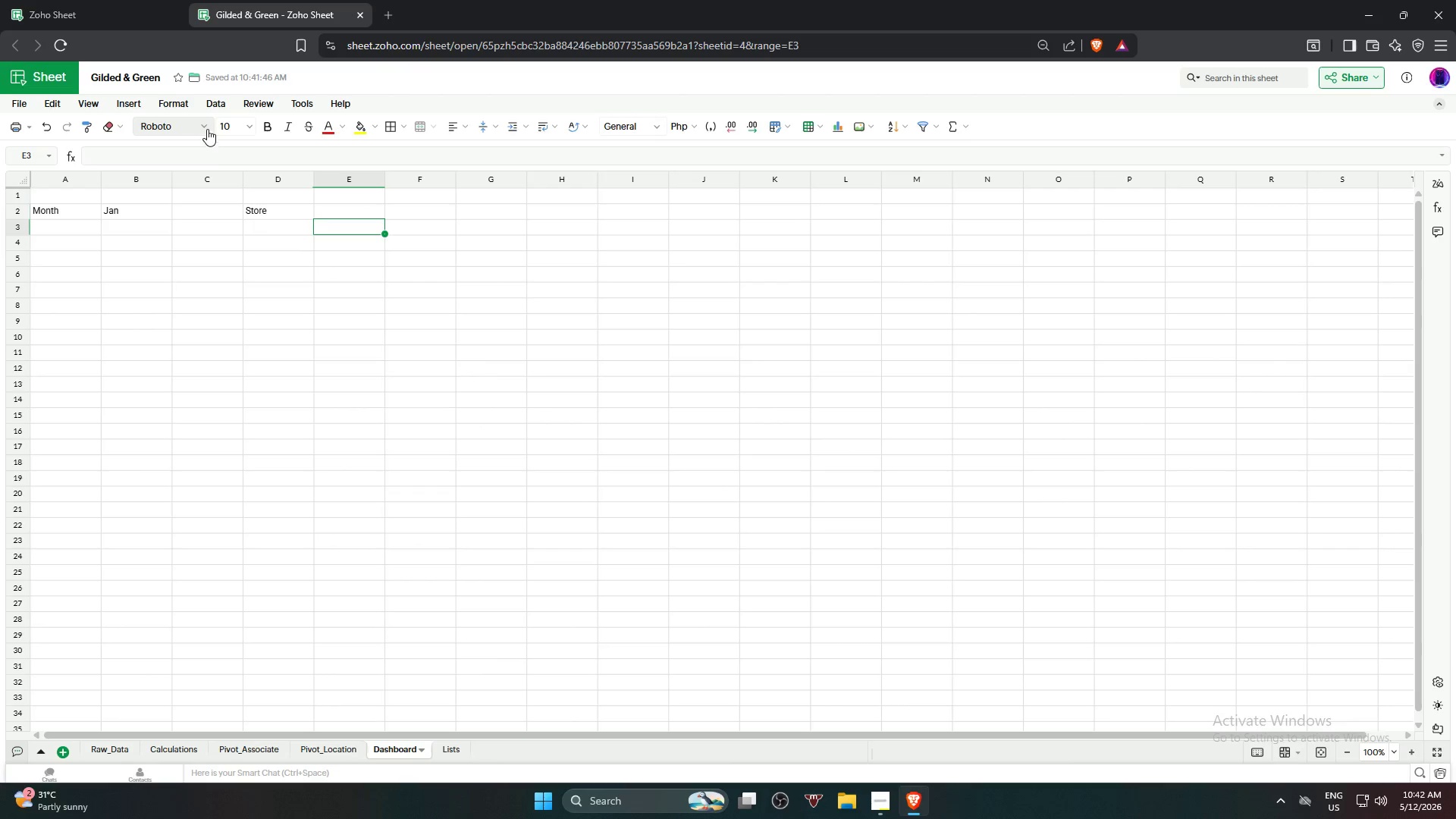 
left_click([224, 104])
 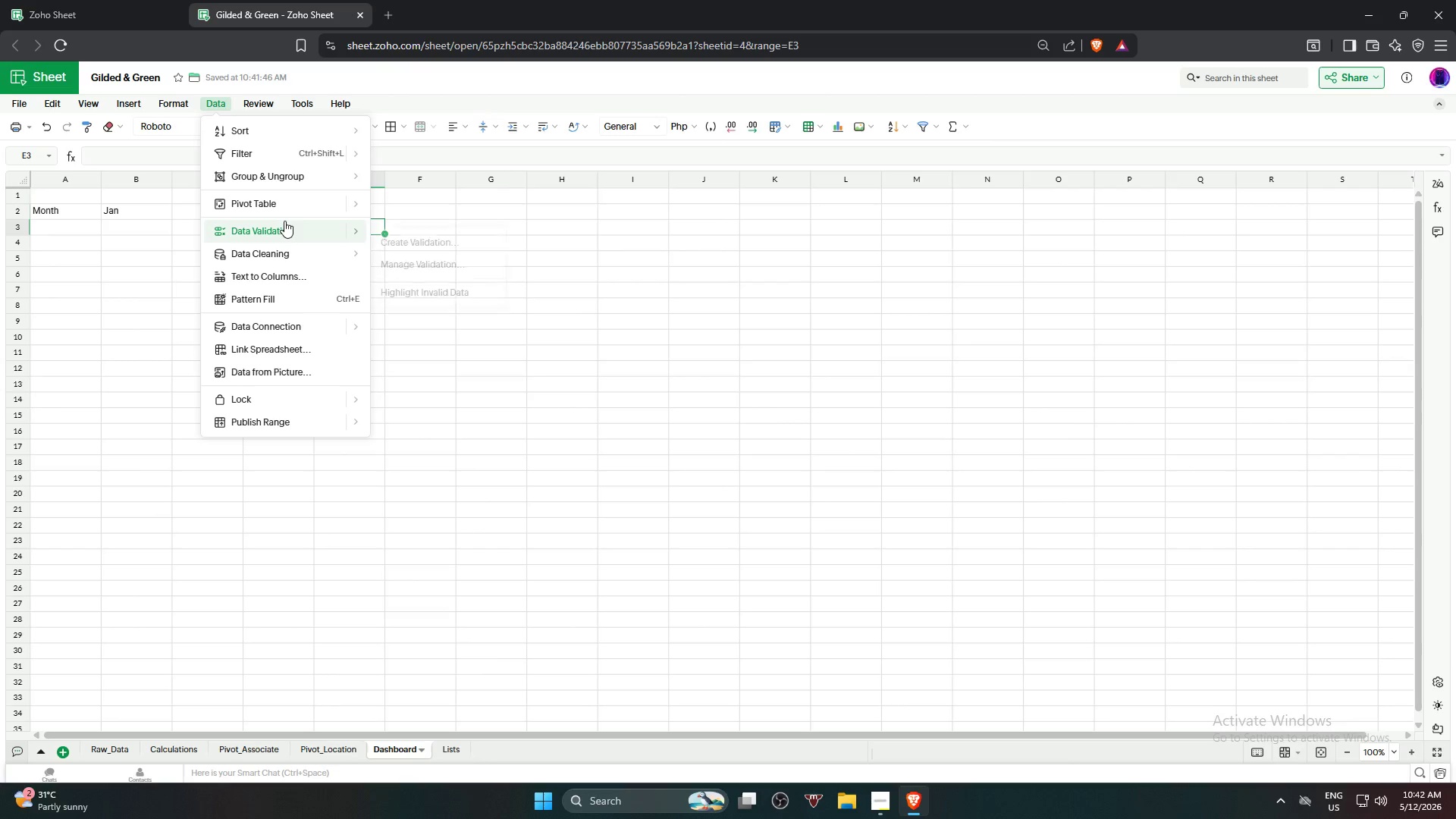 
left_click([406, 235])
 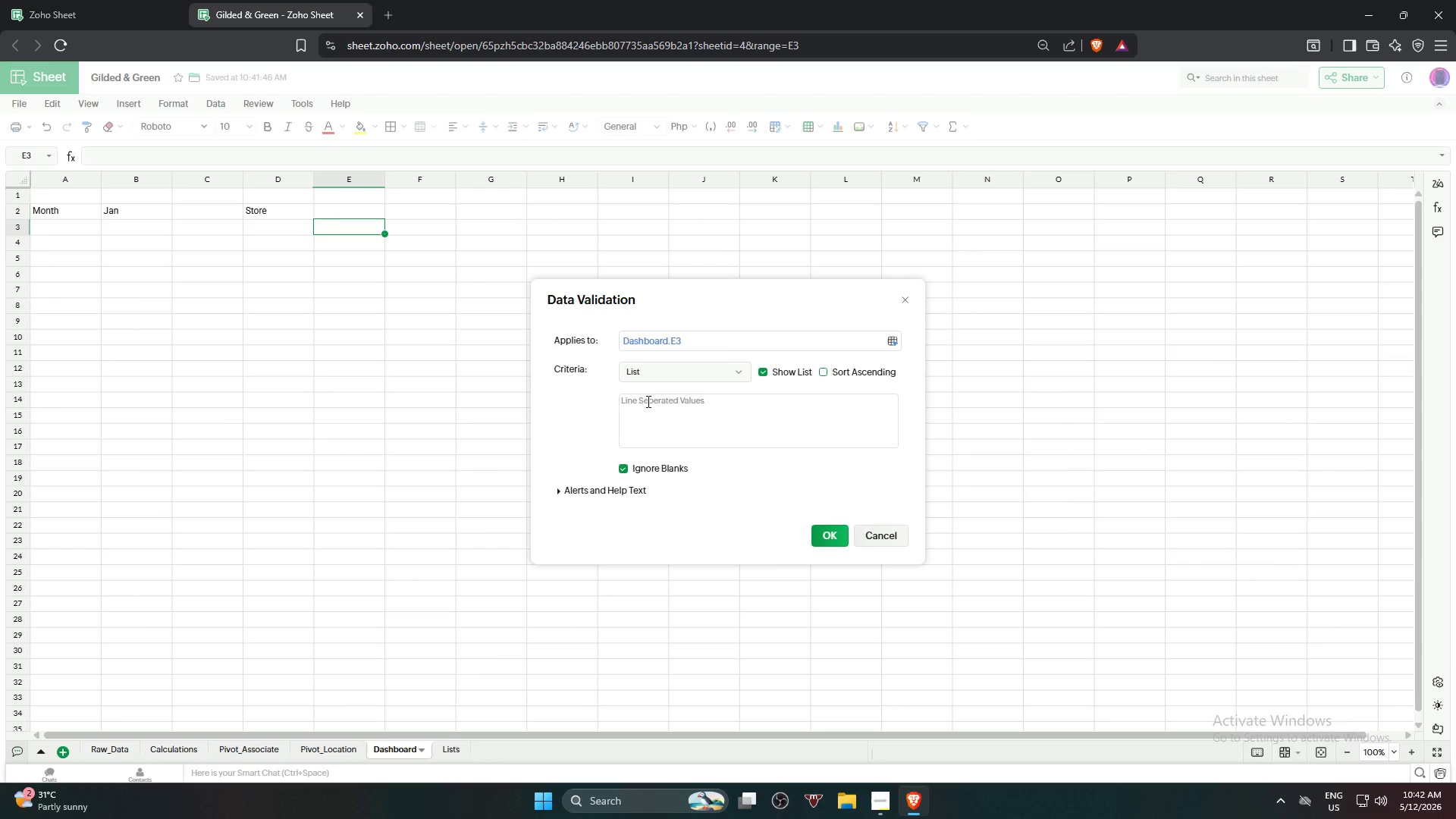 
left_click([647, 400])
 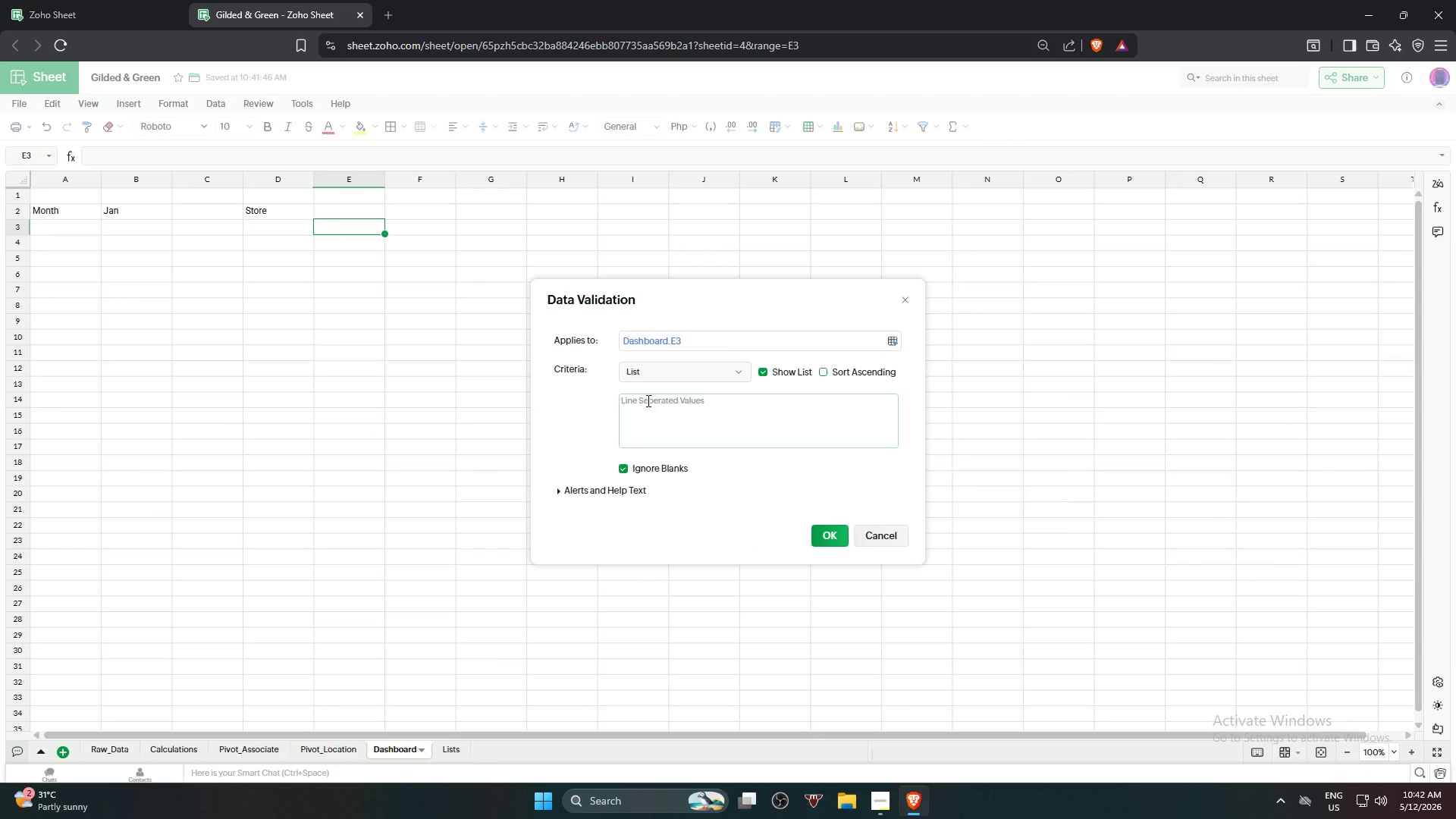 
type(Online)
 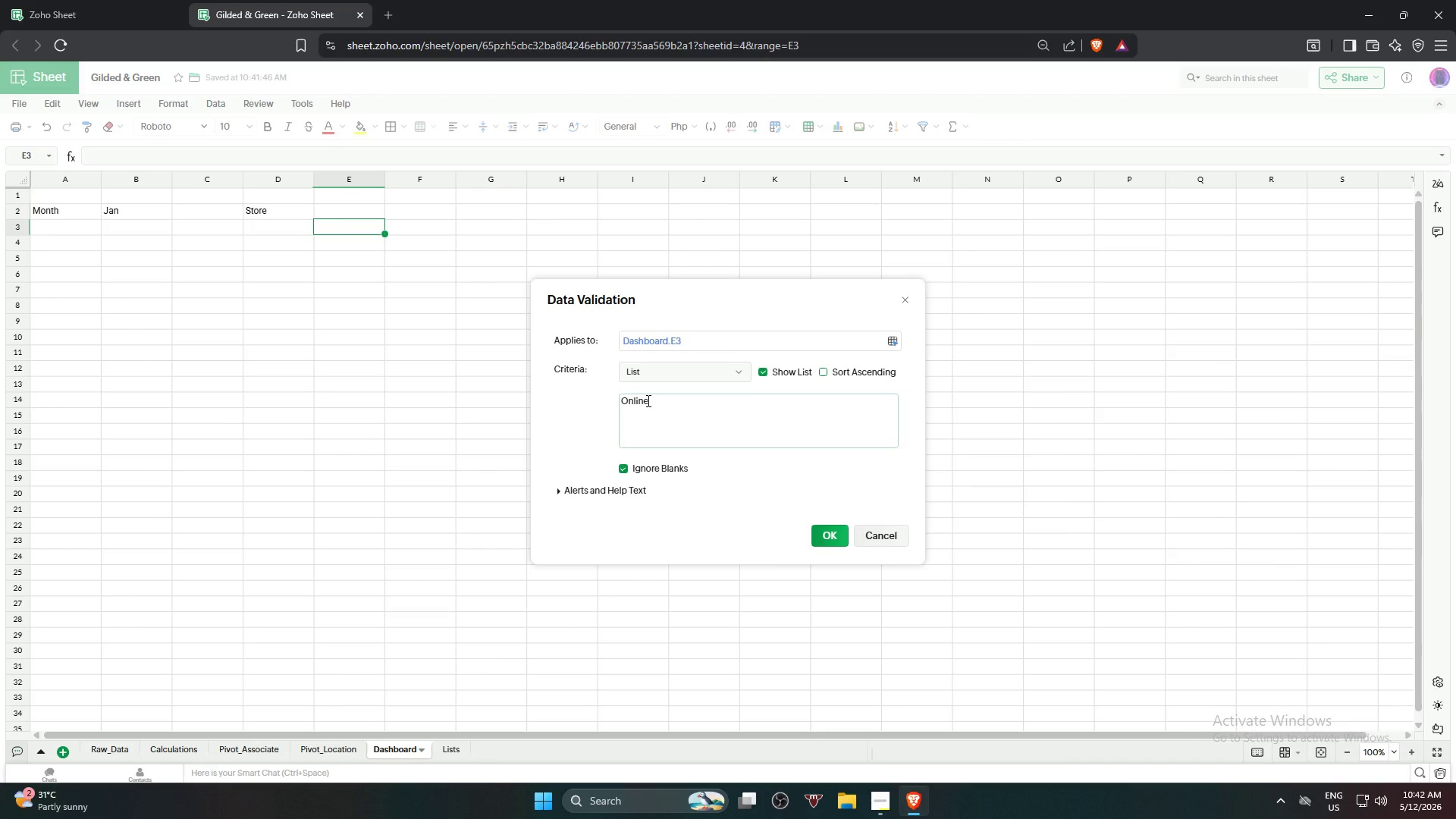 
key(Enter)
 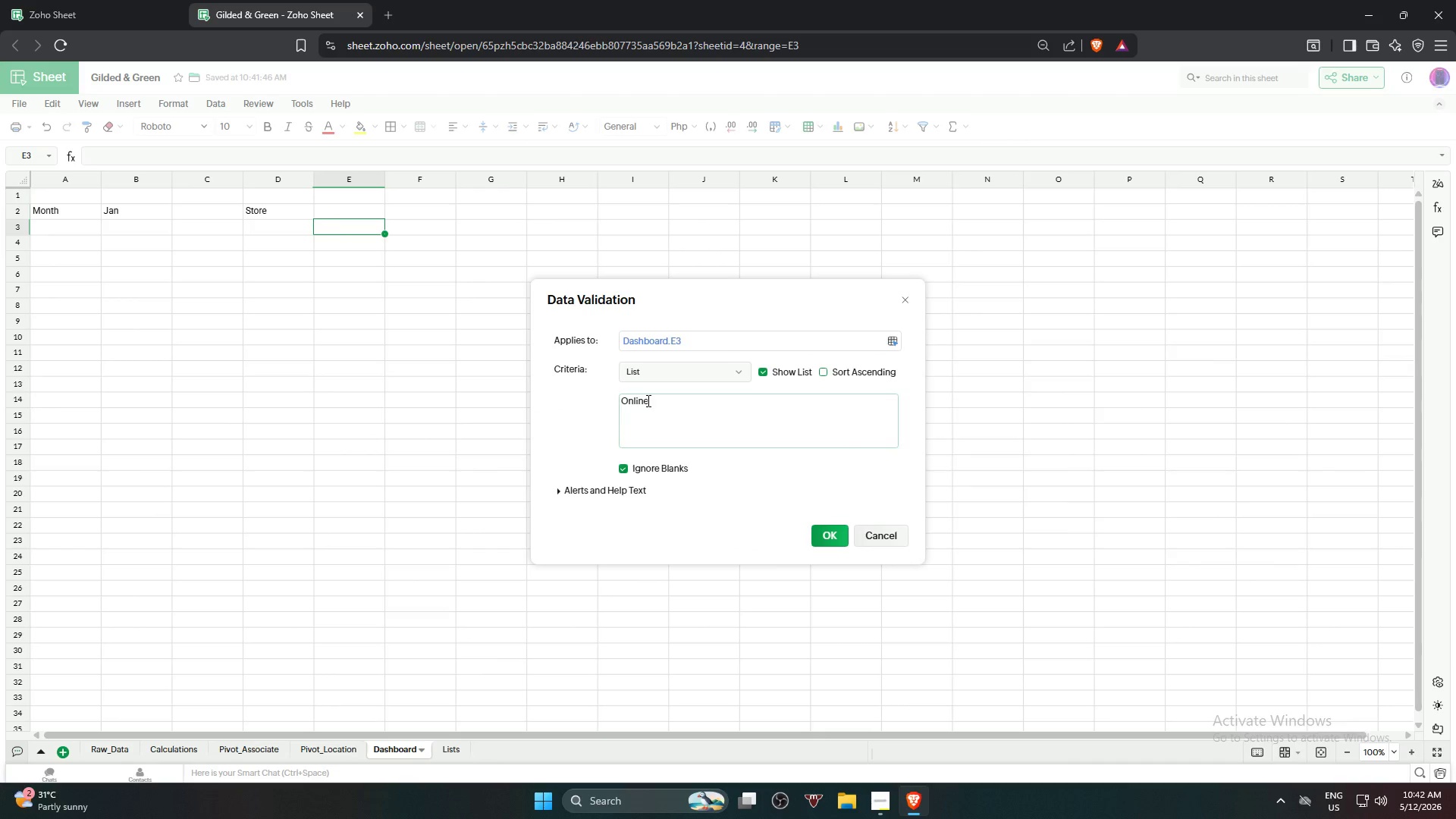 
type(Store A)
 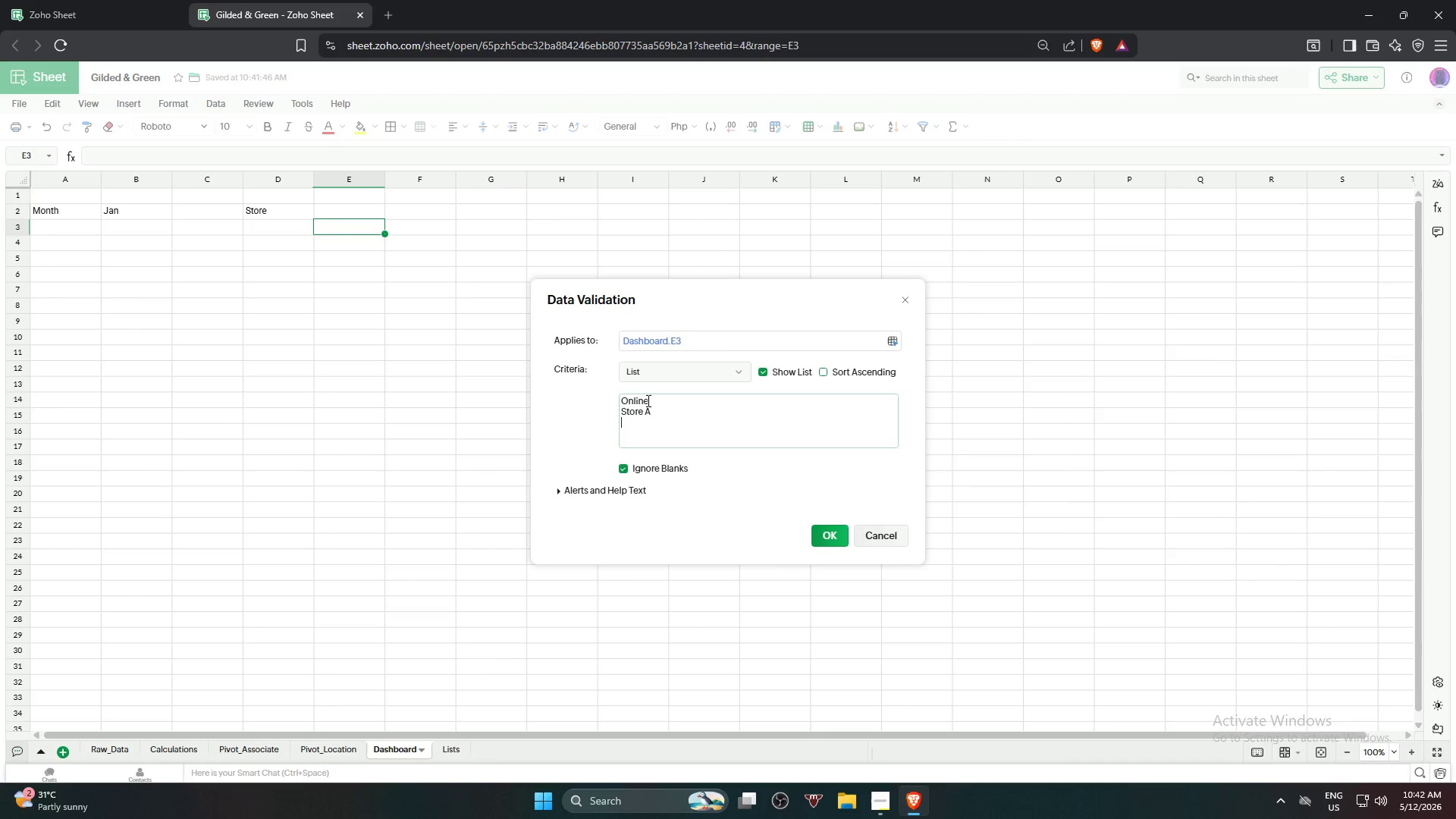 
 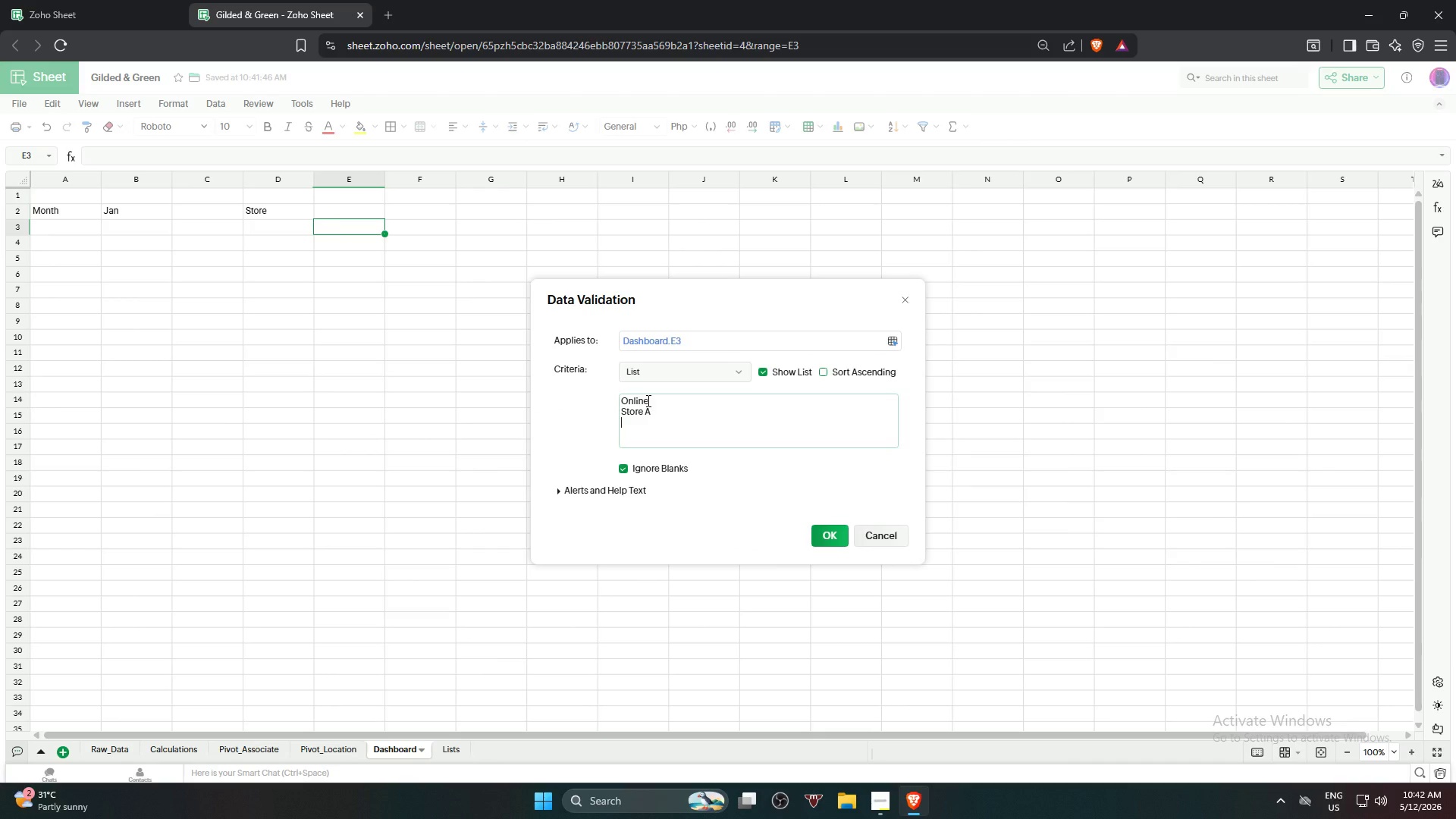 
key(Enter)
 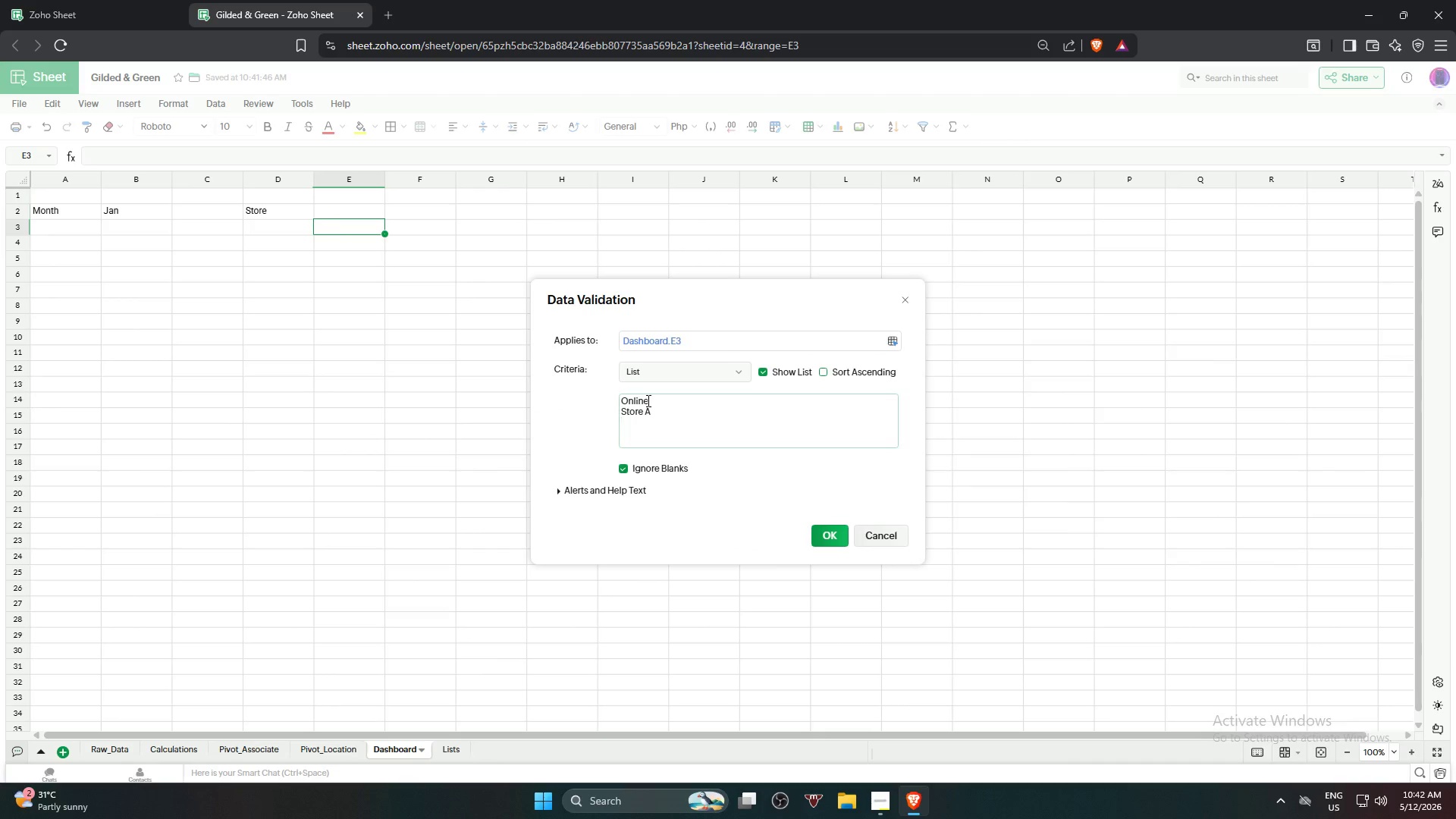 
type(Stor)
key(Backspace)
key(Backspace)
type(re B)
 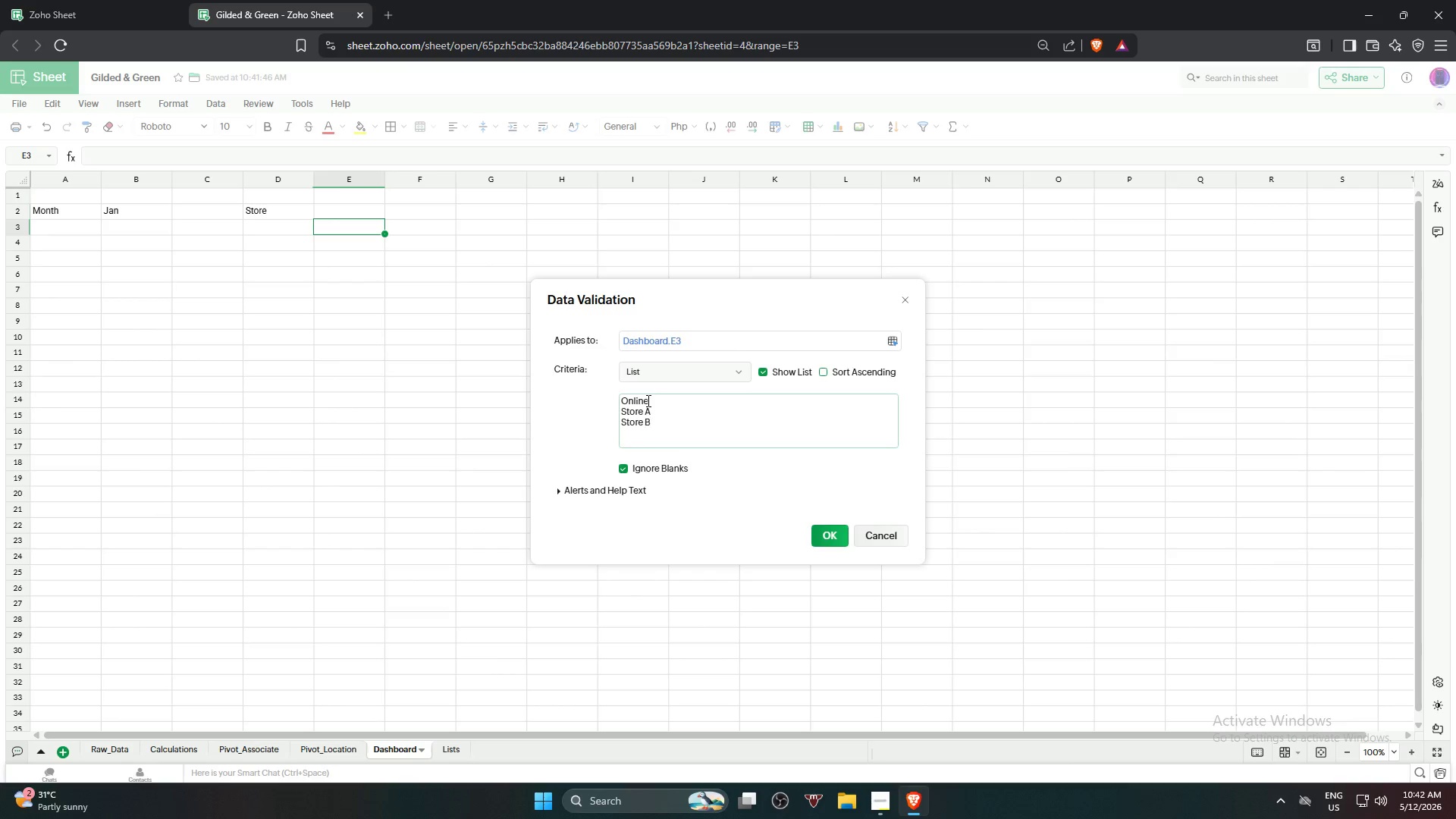 
left_click([835, 533])
 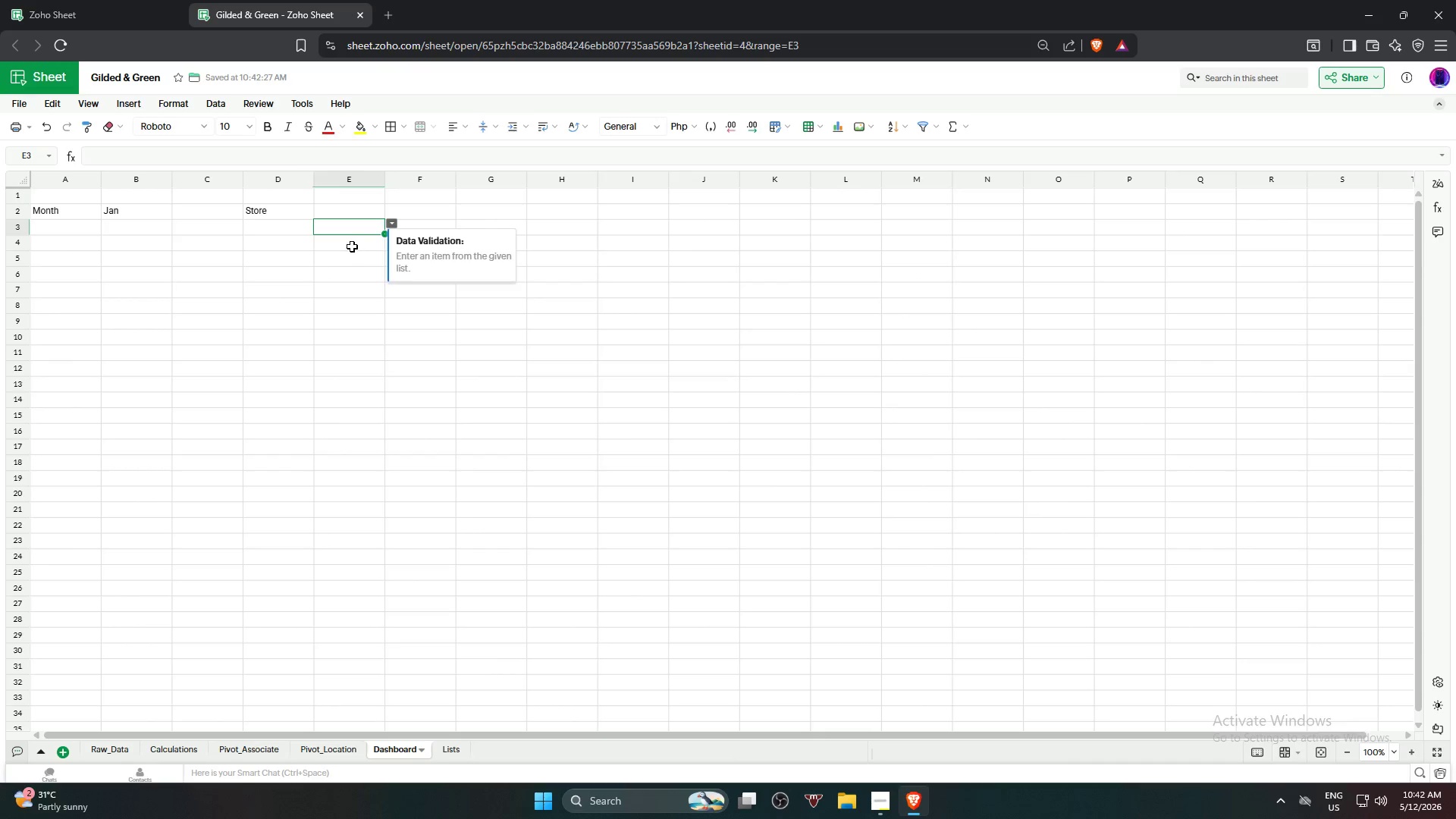 
left_click([353, 211])
 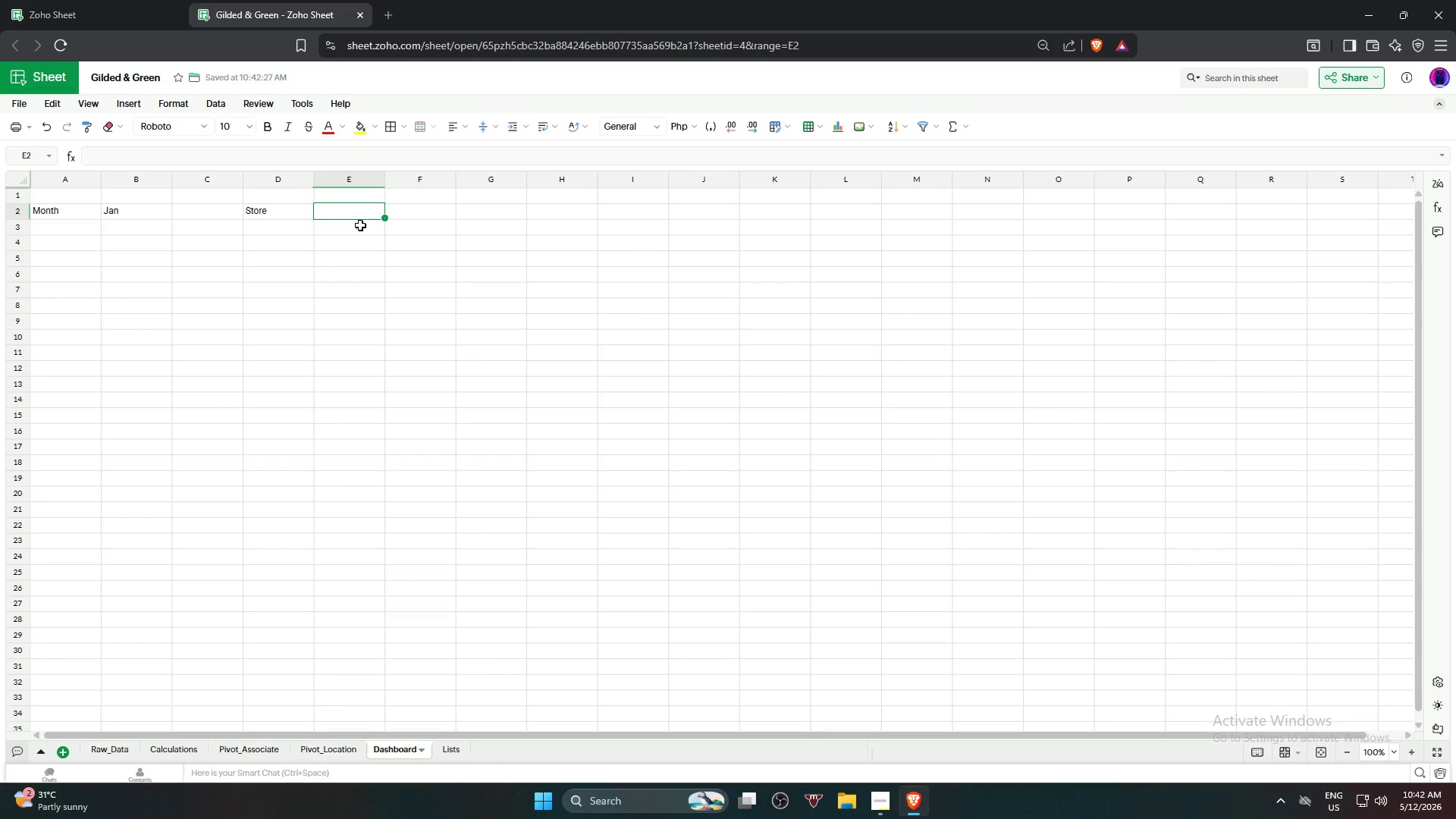 
left_click([362, 226])
 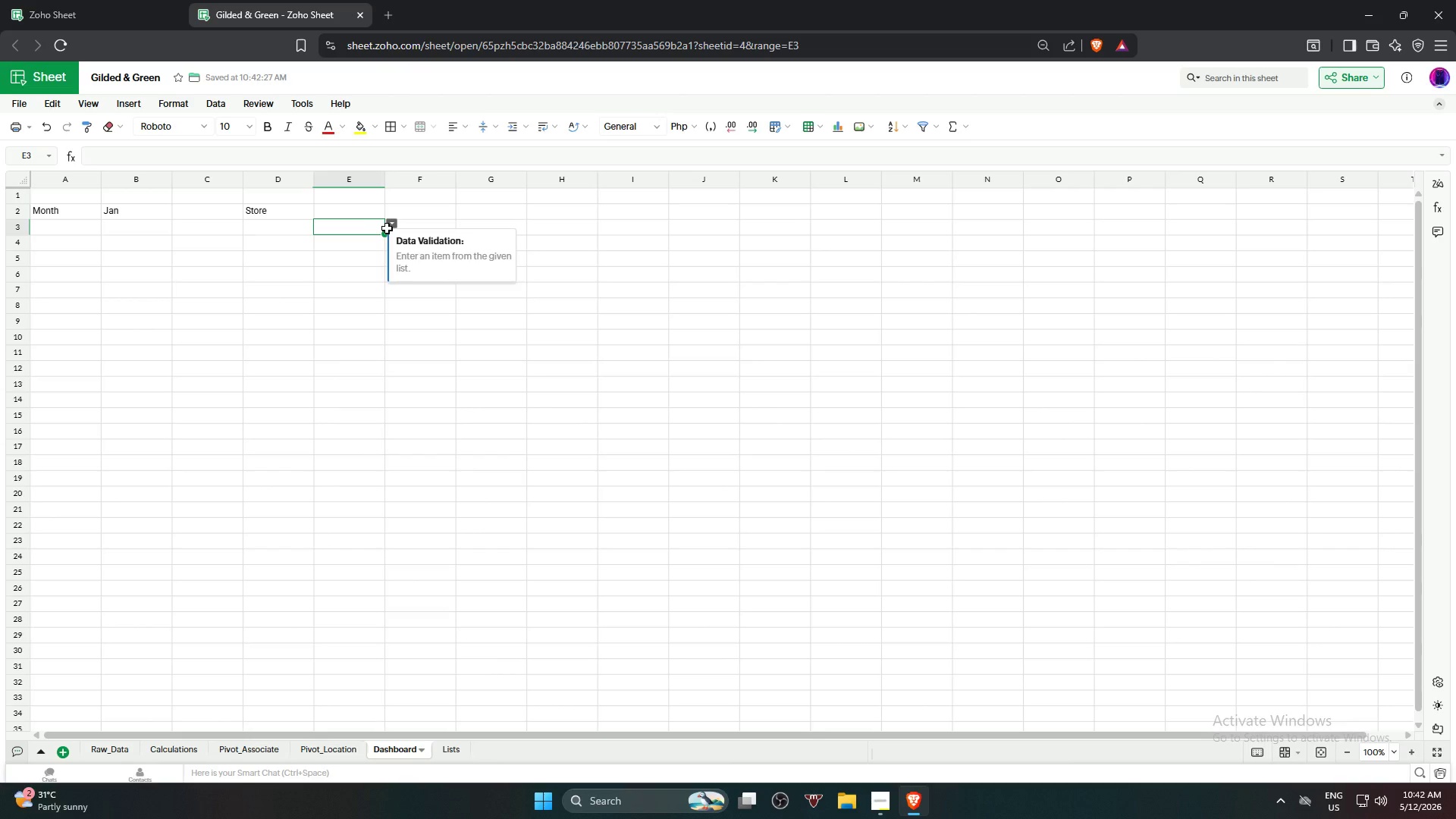 
left_click_drag(start_coordinate=[385, 237], to_coordinate=[379, 213])
 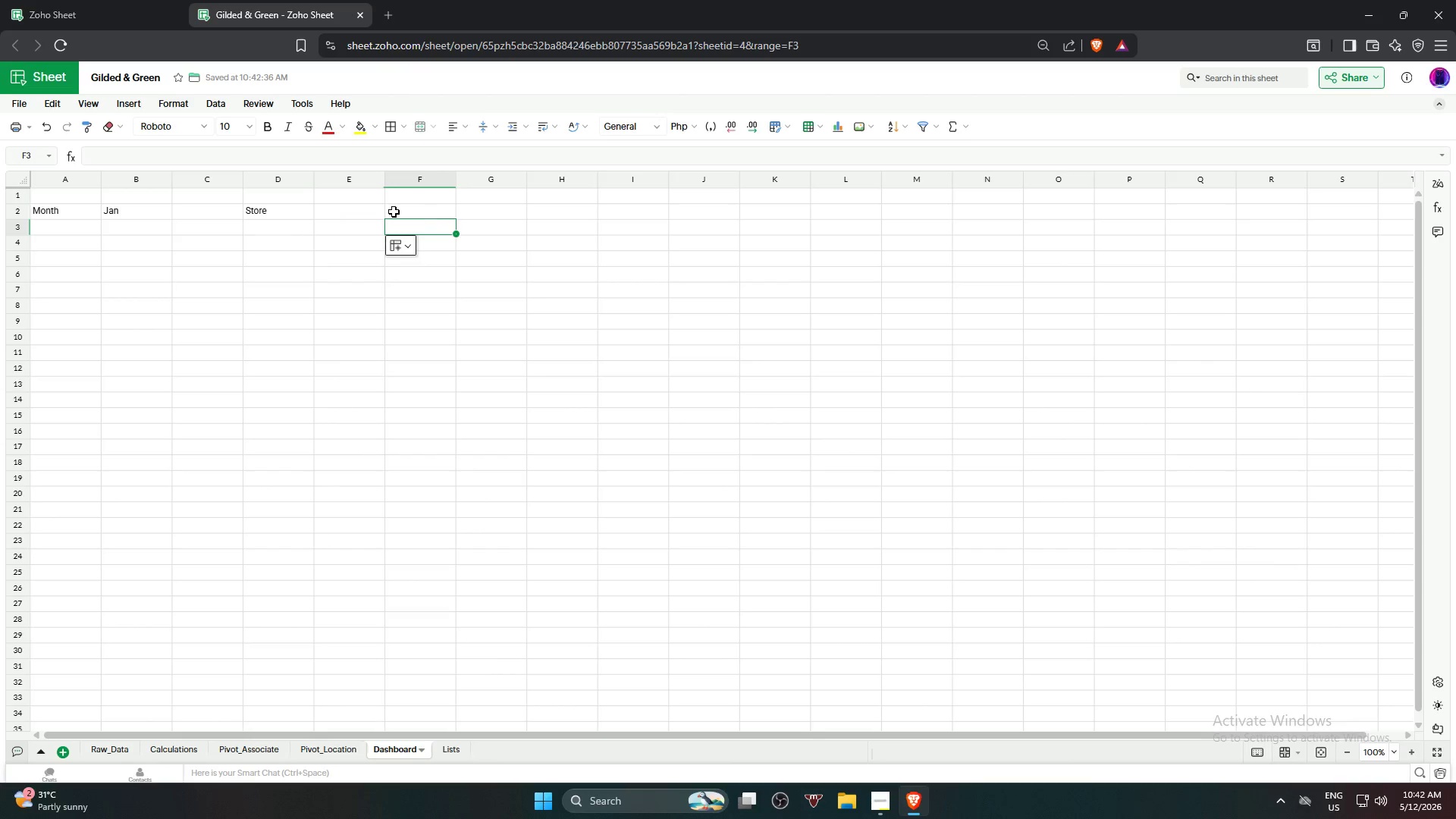 
left_click([379, 209])
 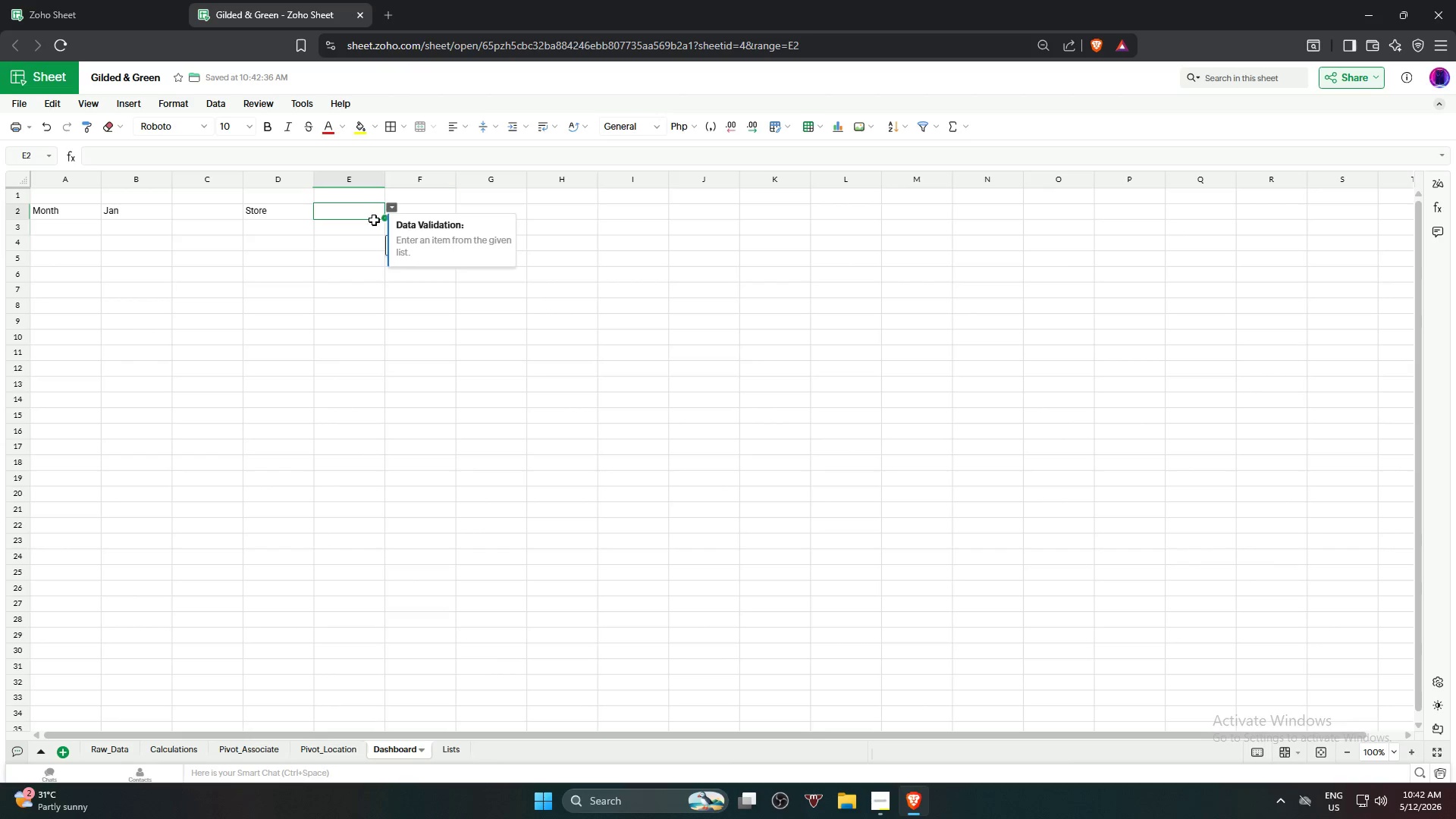 
left_click([369, 225])
 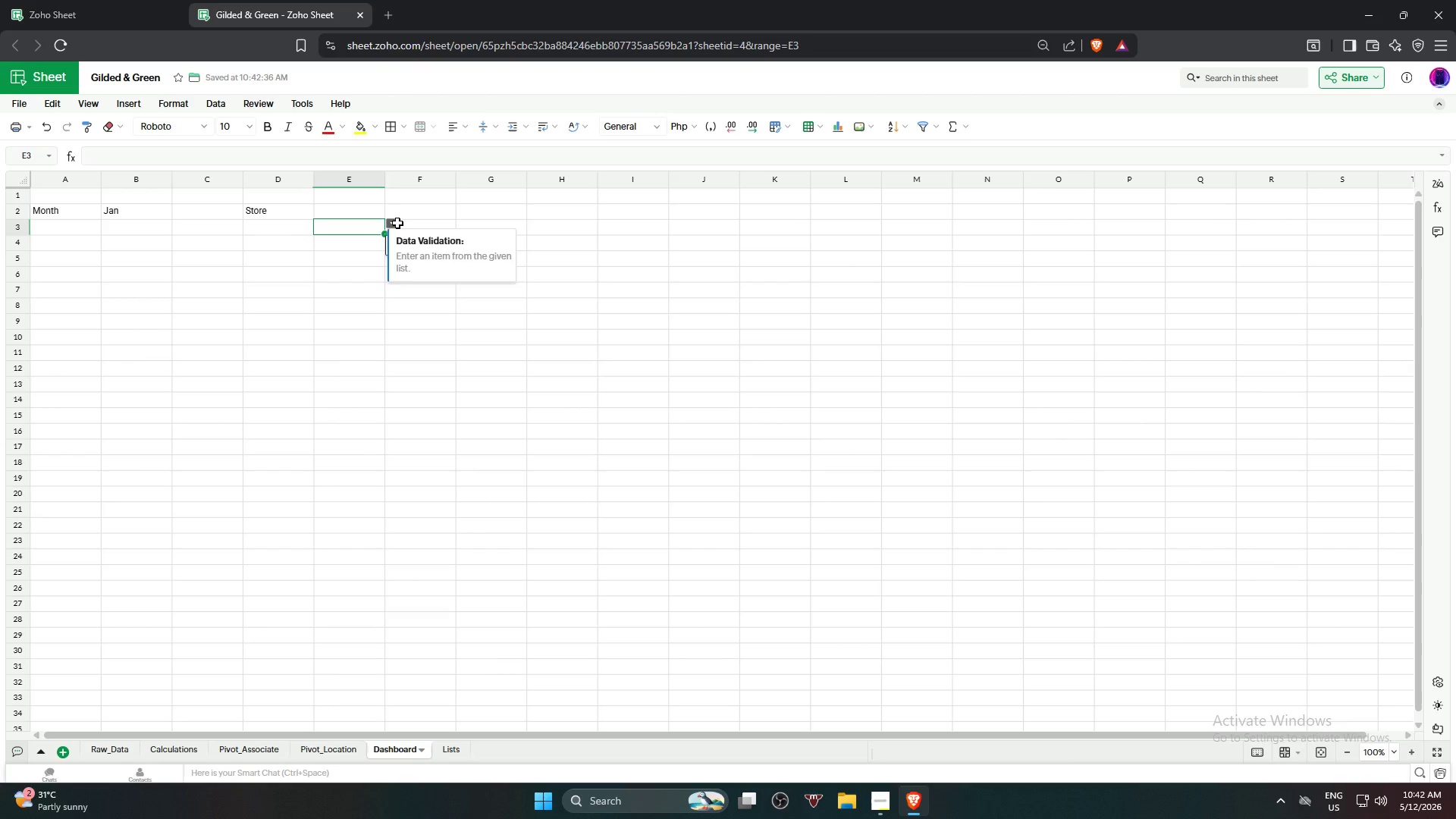 
left_click([394, 221])
 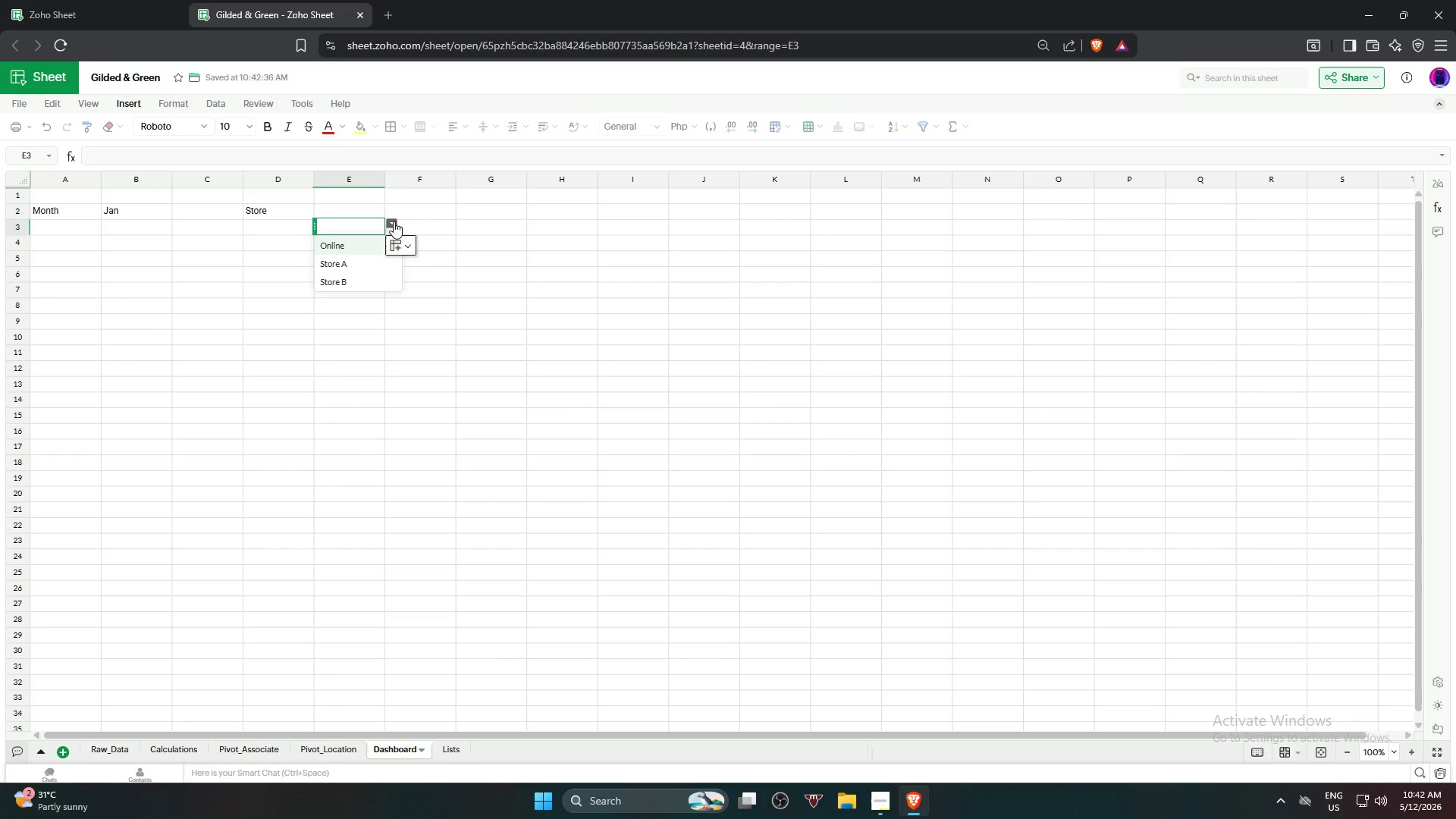 
left_click([394, 221])
 